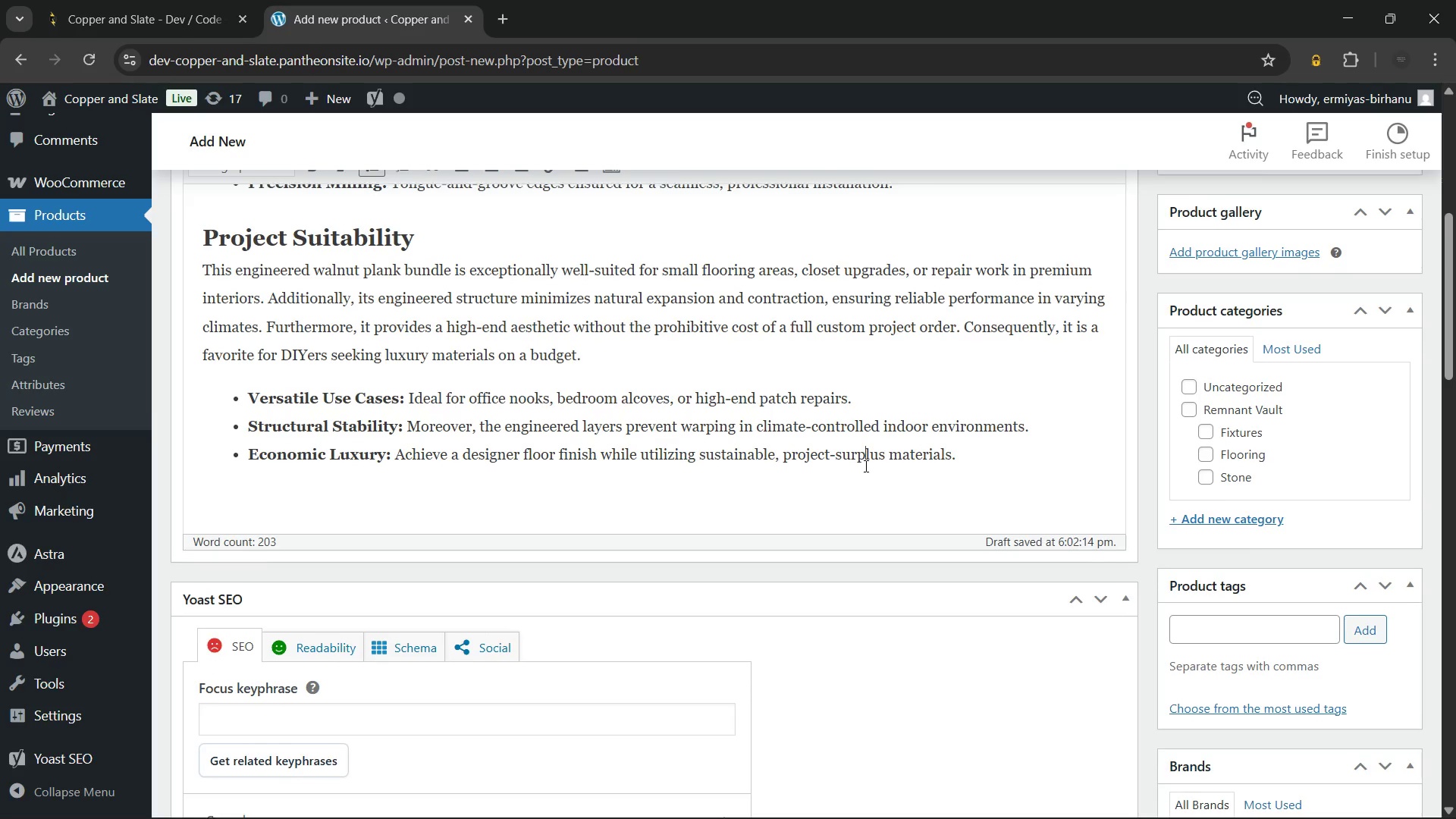 
scroll: coordinate [864, 466], scroll_direction: none, amount: 0.0
 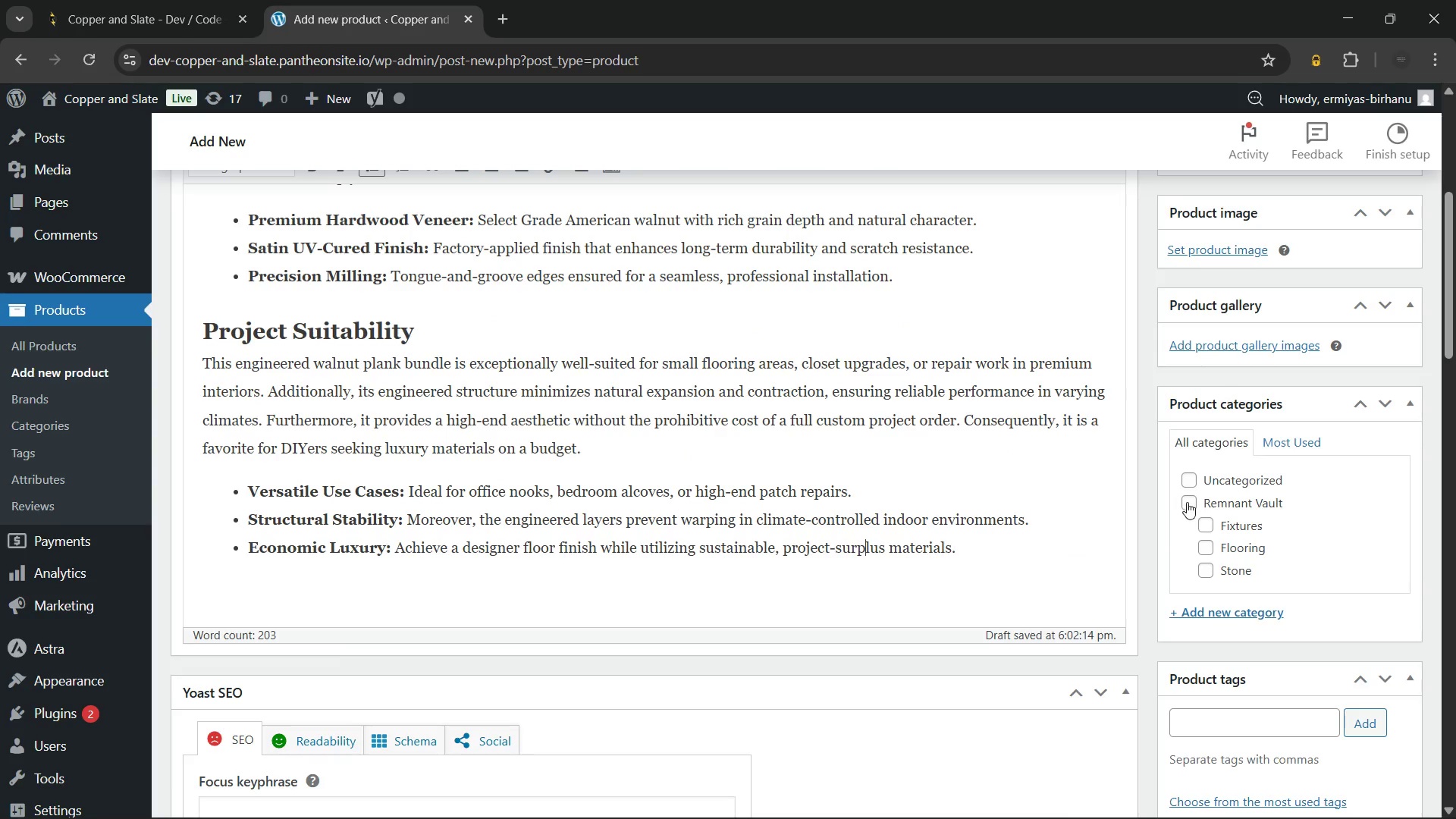 
left_click([1187, 501])
 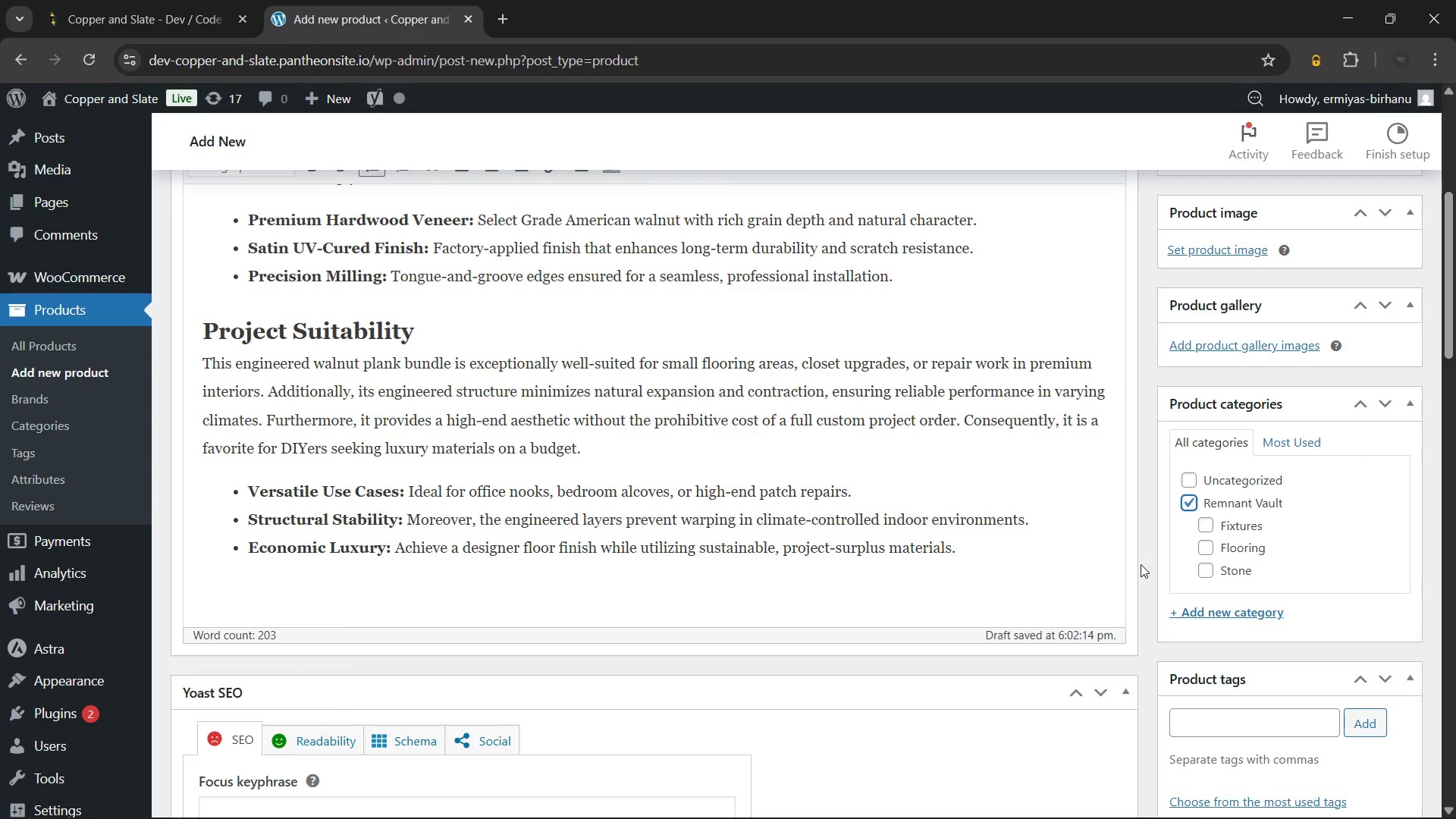 
left_click([998, 551])
 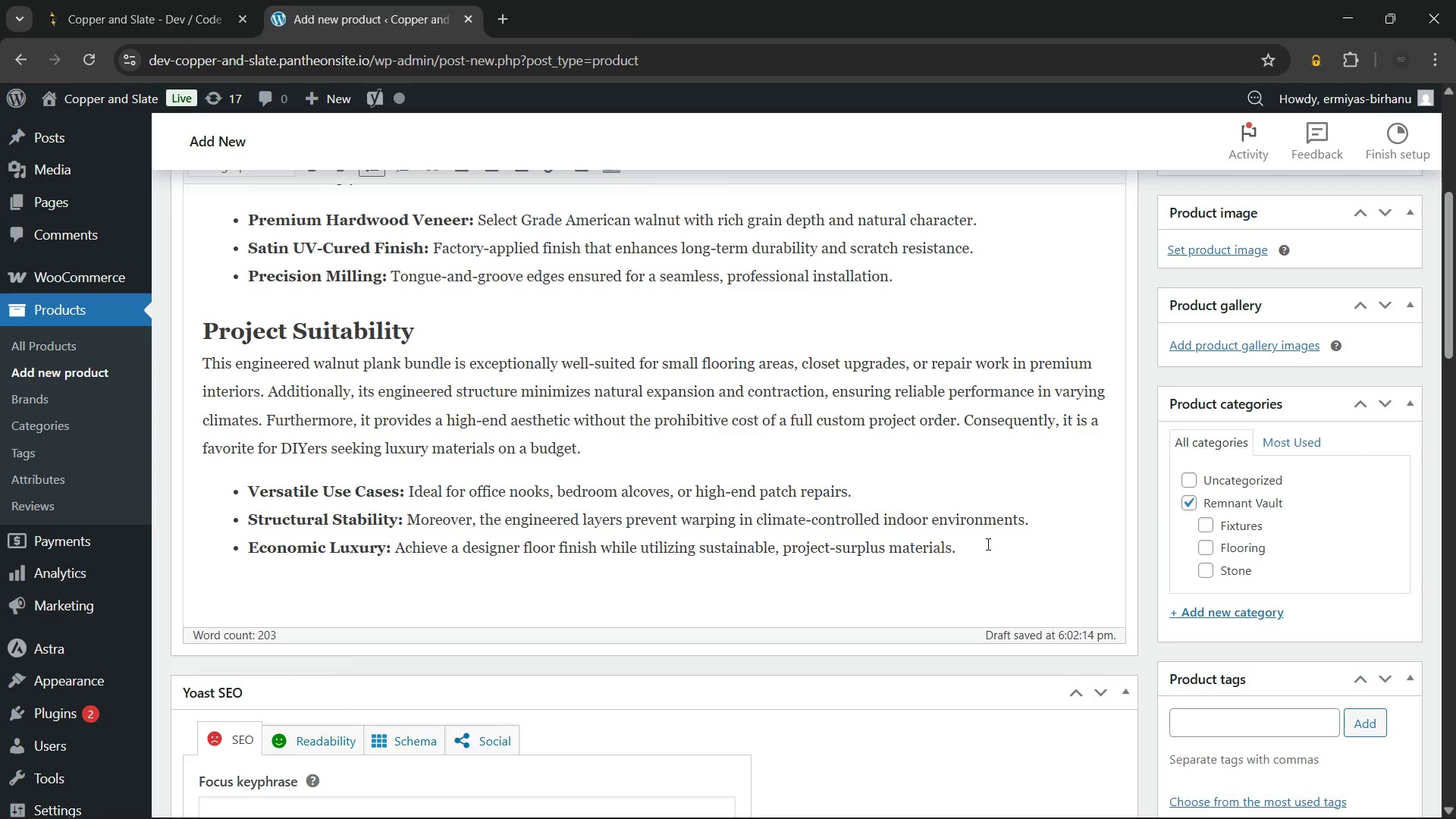 
scroll: coordinate [987, 544], scroll_direction: up, amount: 2.0
 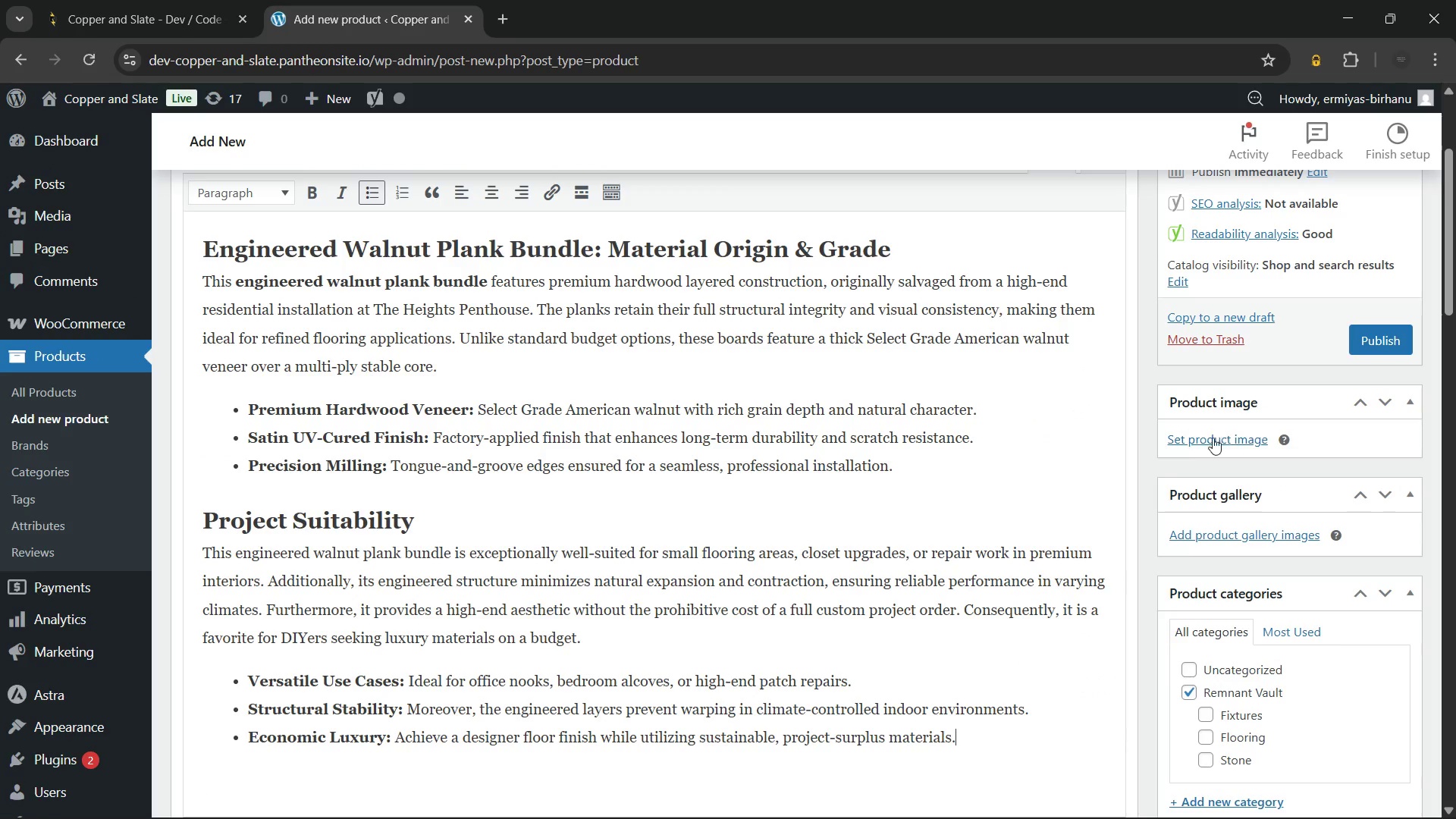 
left_click([1213, 441])
 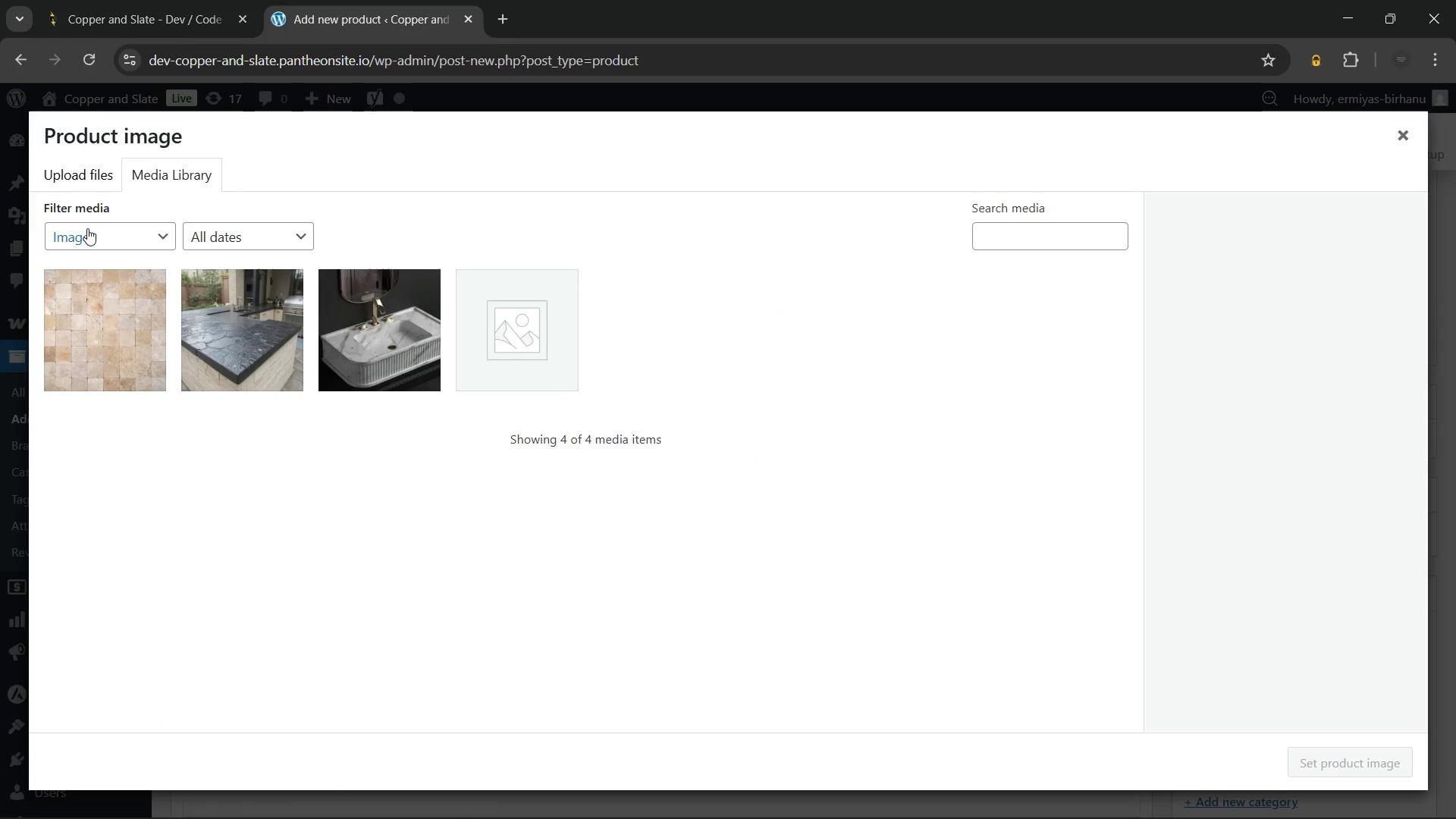 
left_click([61, 168])
 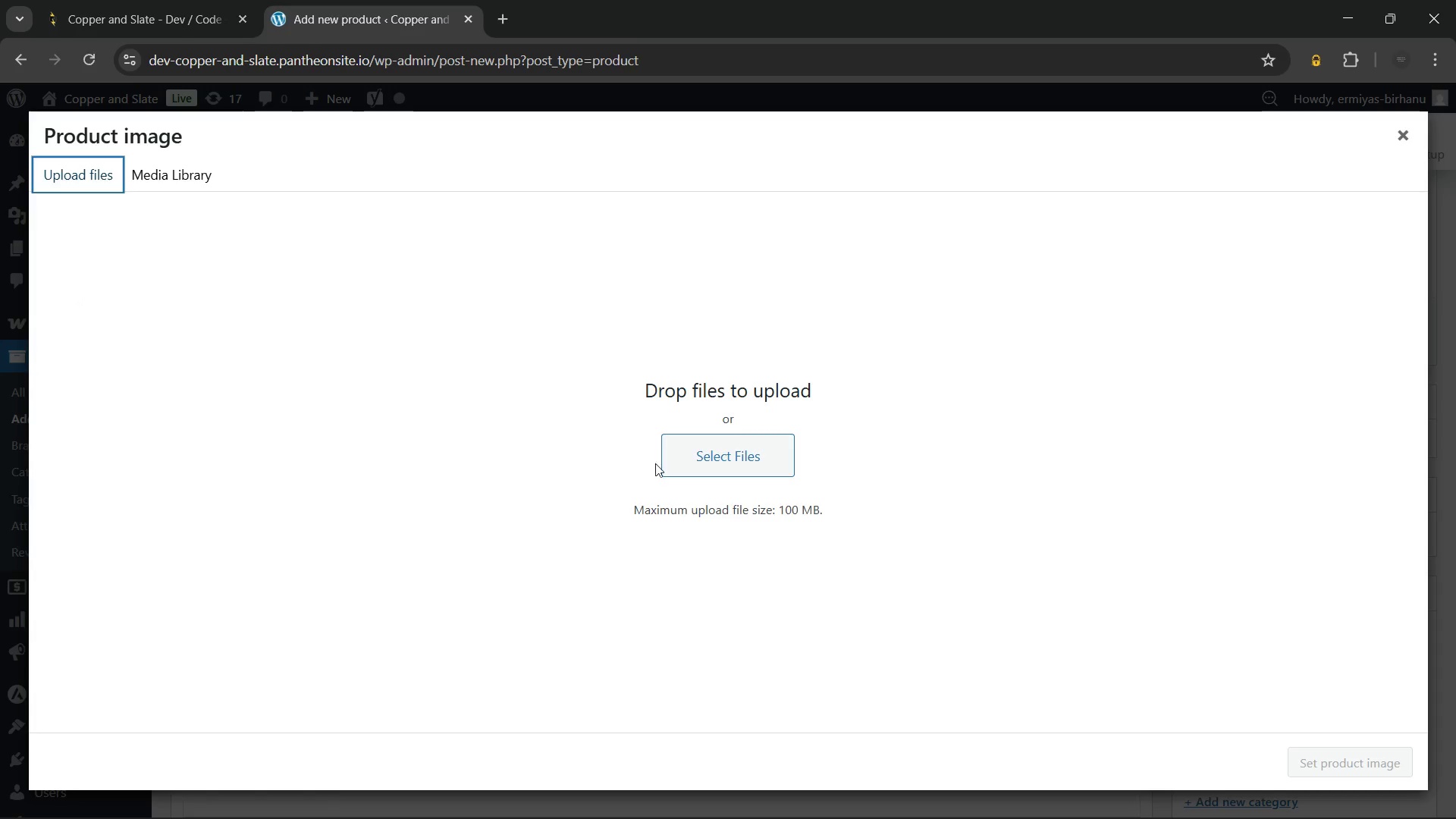 
left_click([683, 451])
 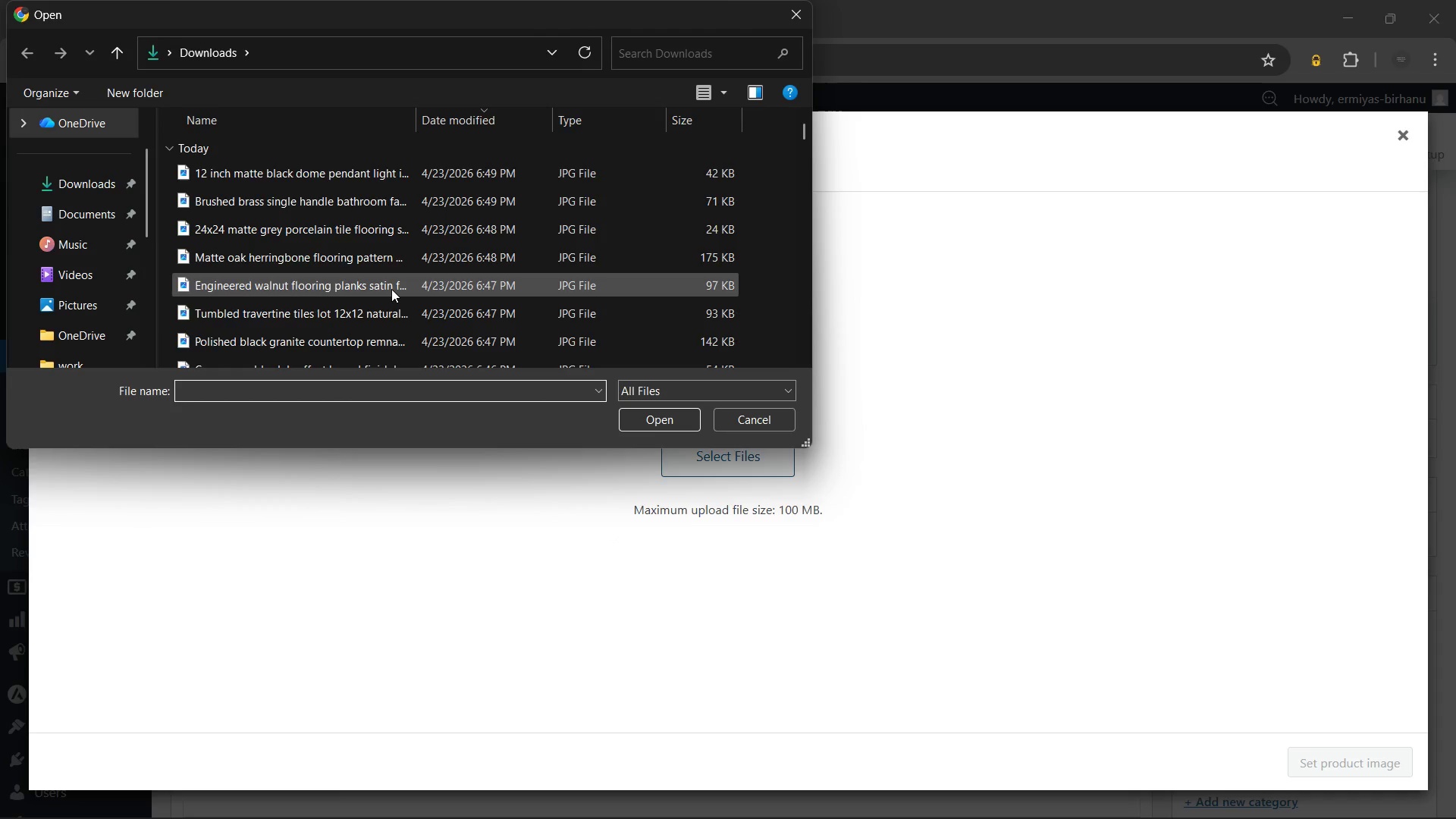 
wait(6.62)
 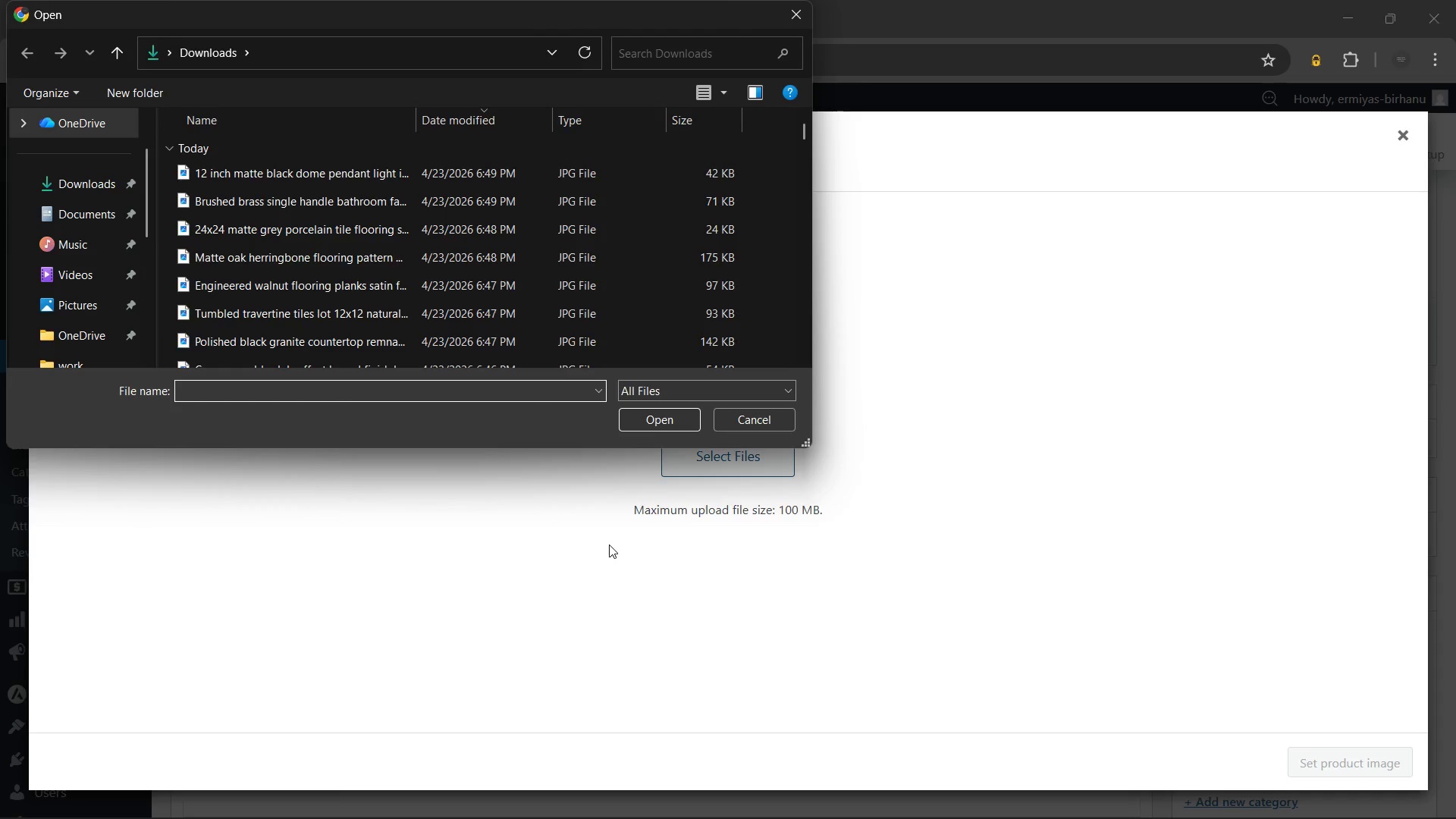 
left_click([391, 289])
 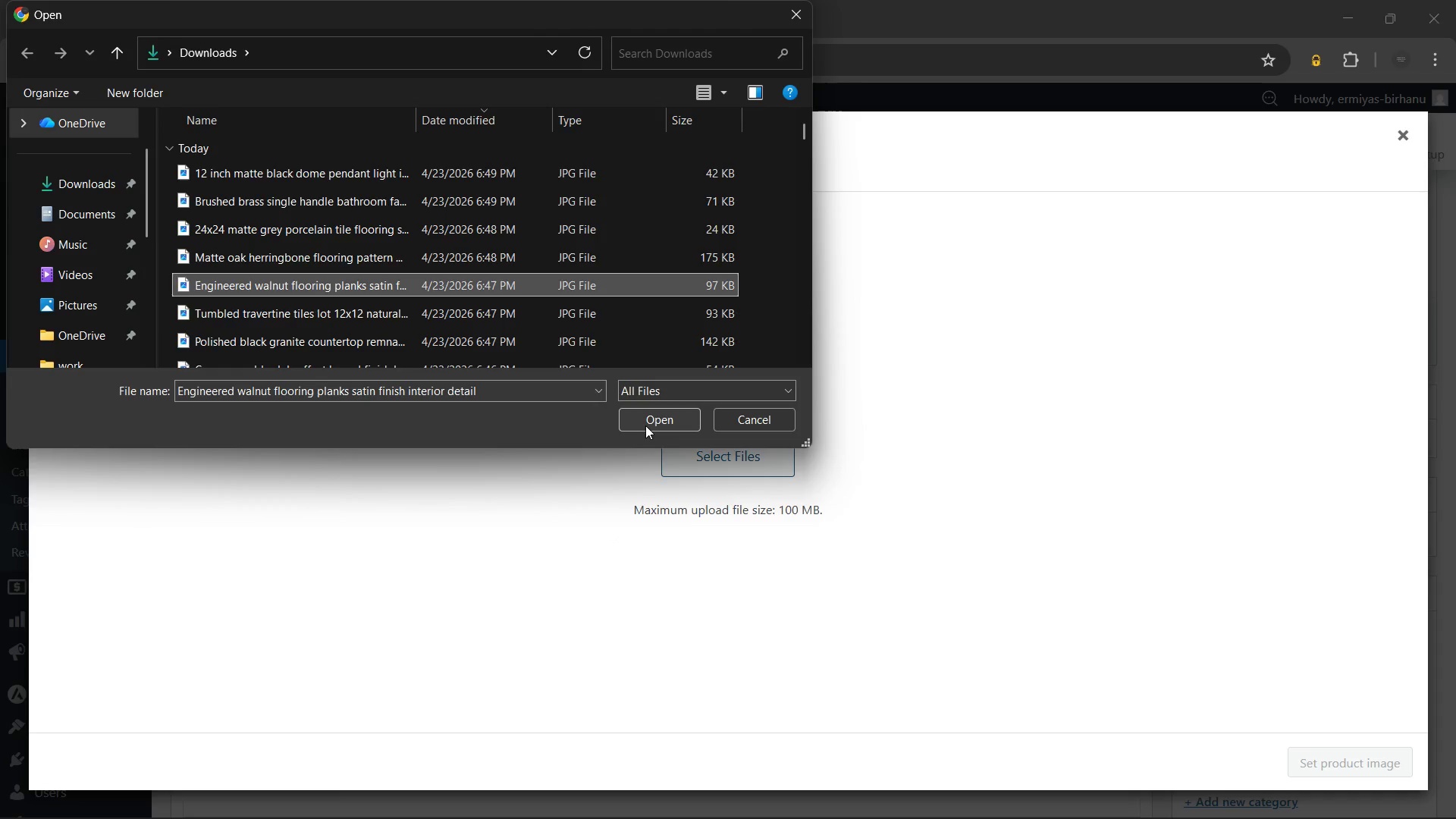 
left_click([645, 422])
 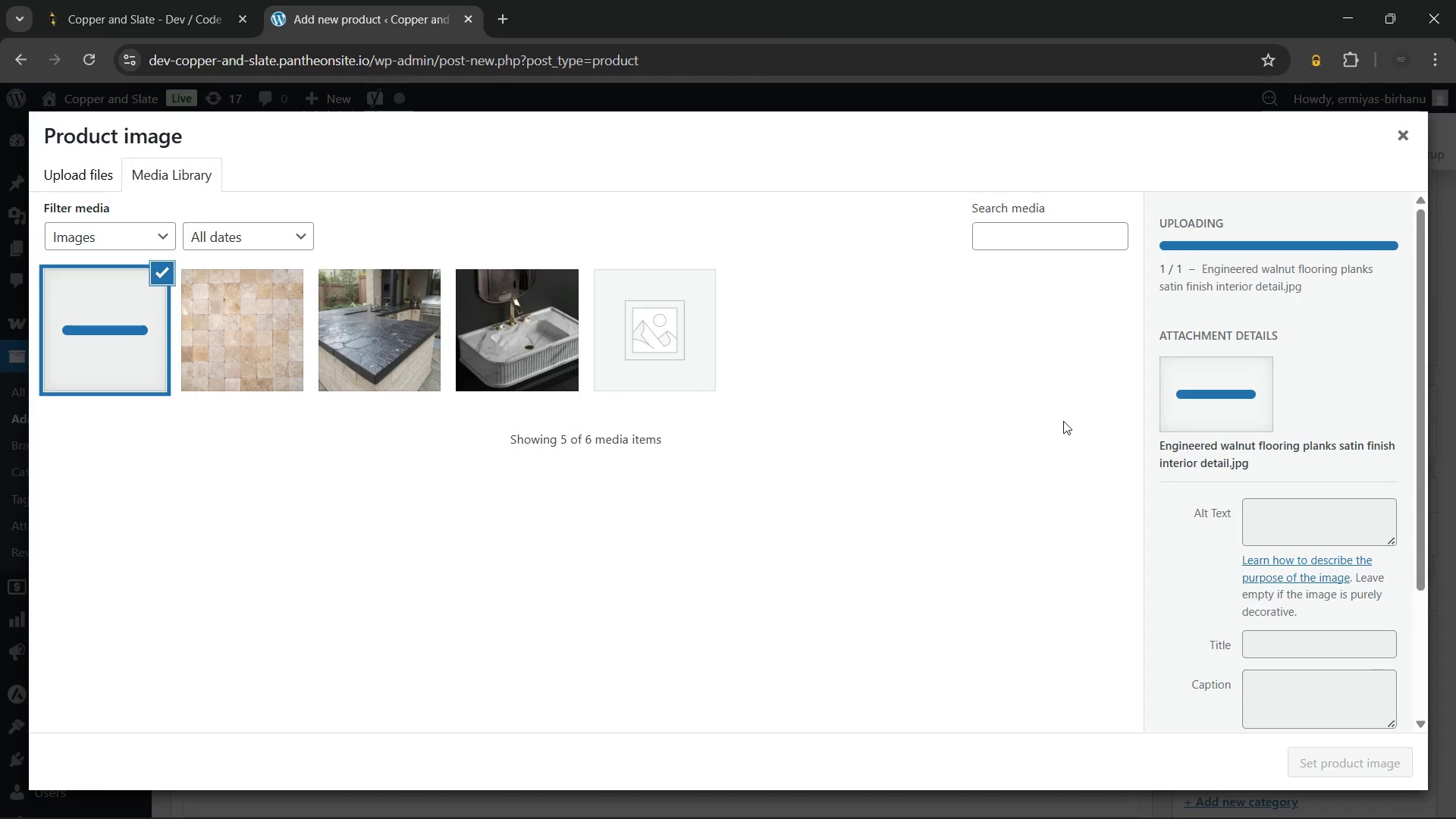 
mouse_move([1277, 488])
 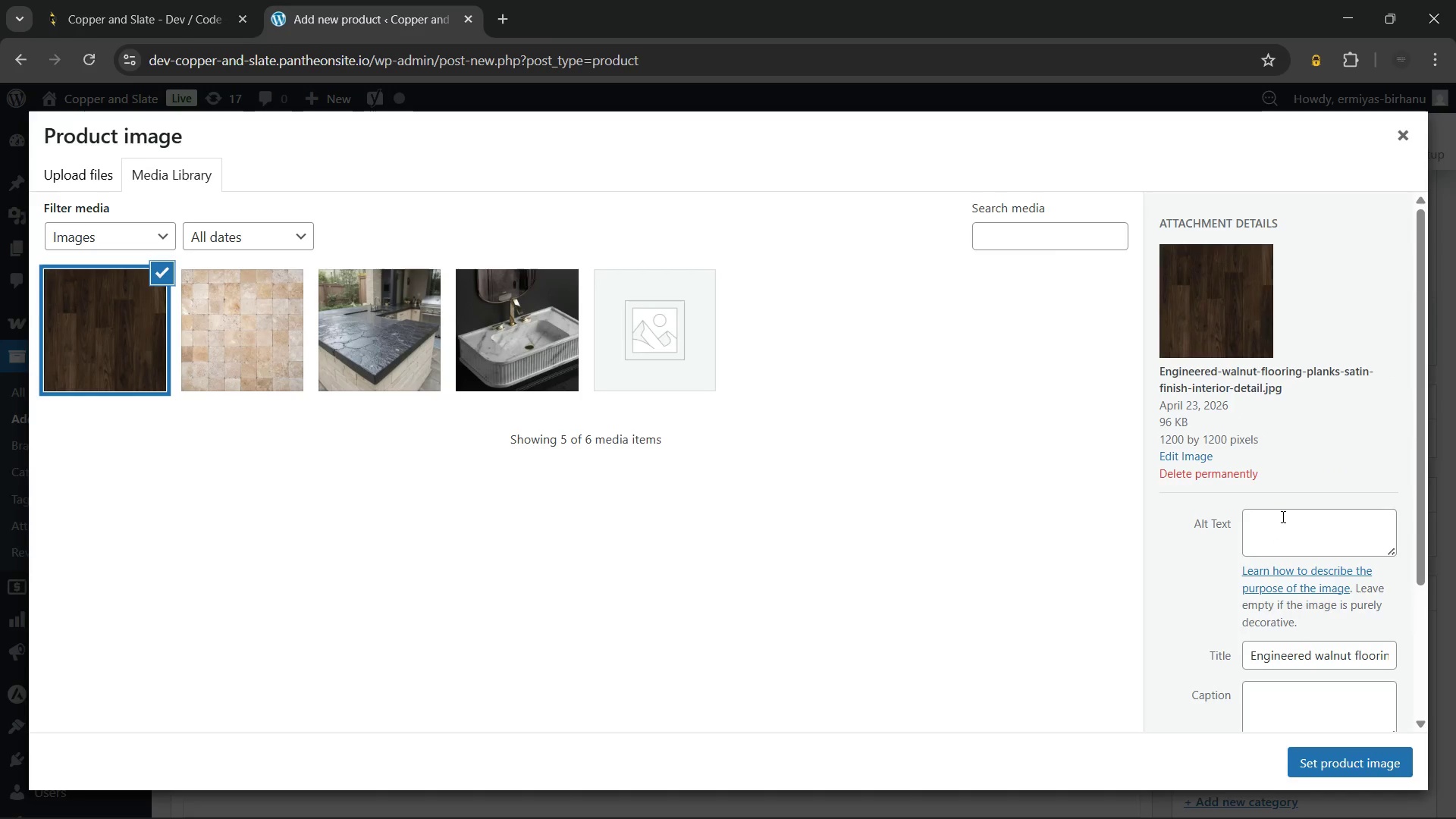 
left_click([1278, 524])
 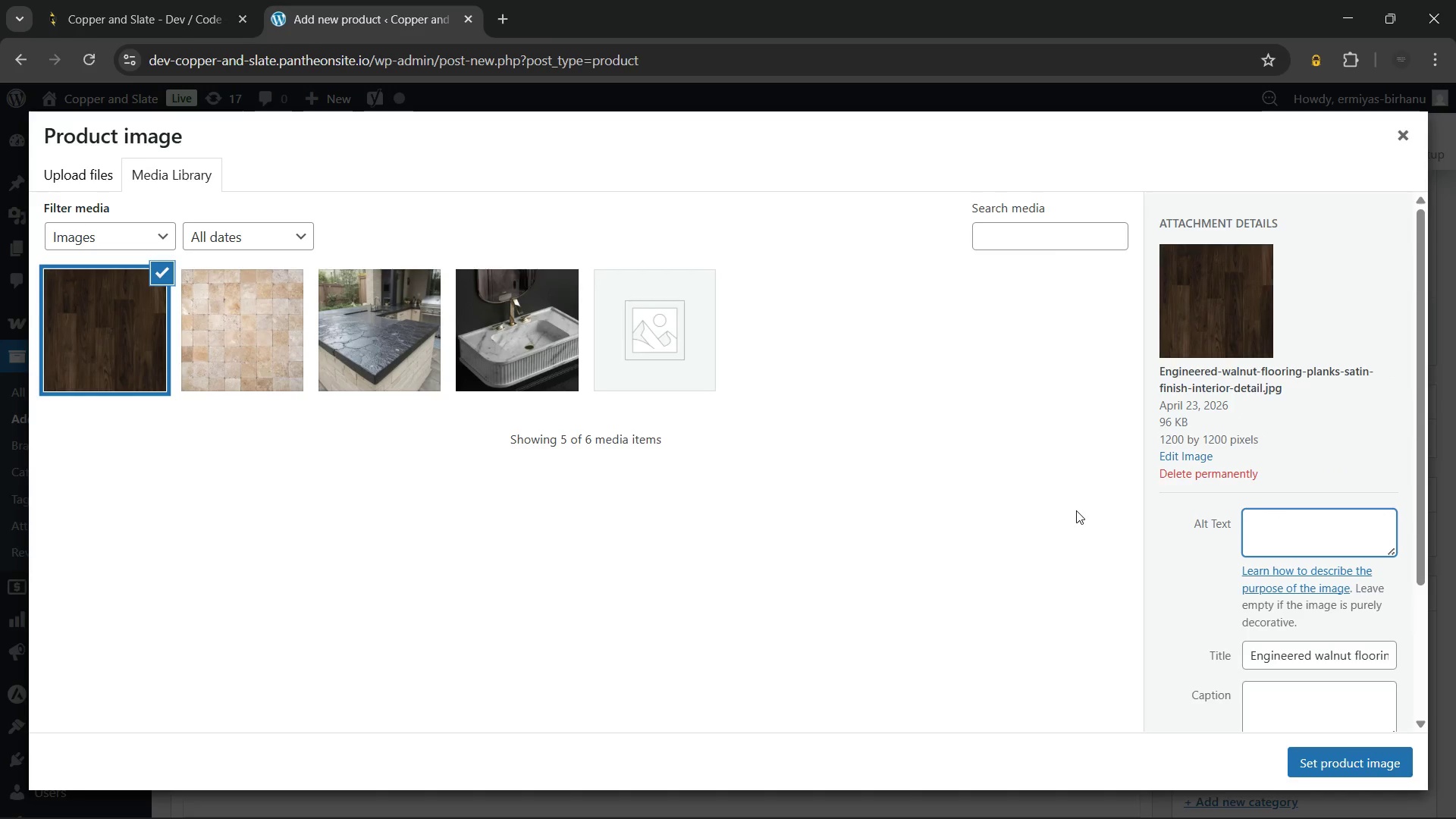 
type(Engineered walnut plank bundle with rich grain for hardwood flooring installation)
 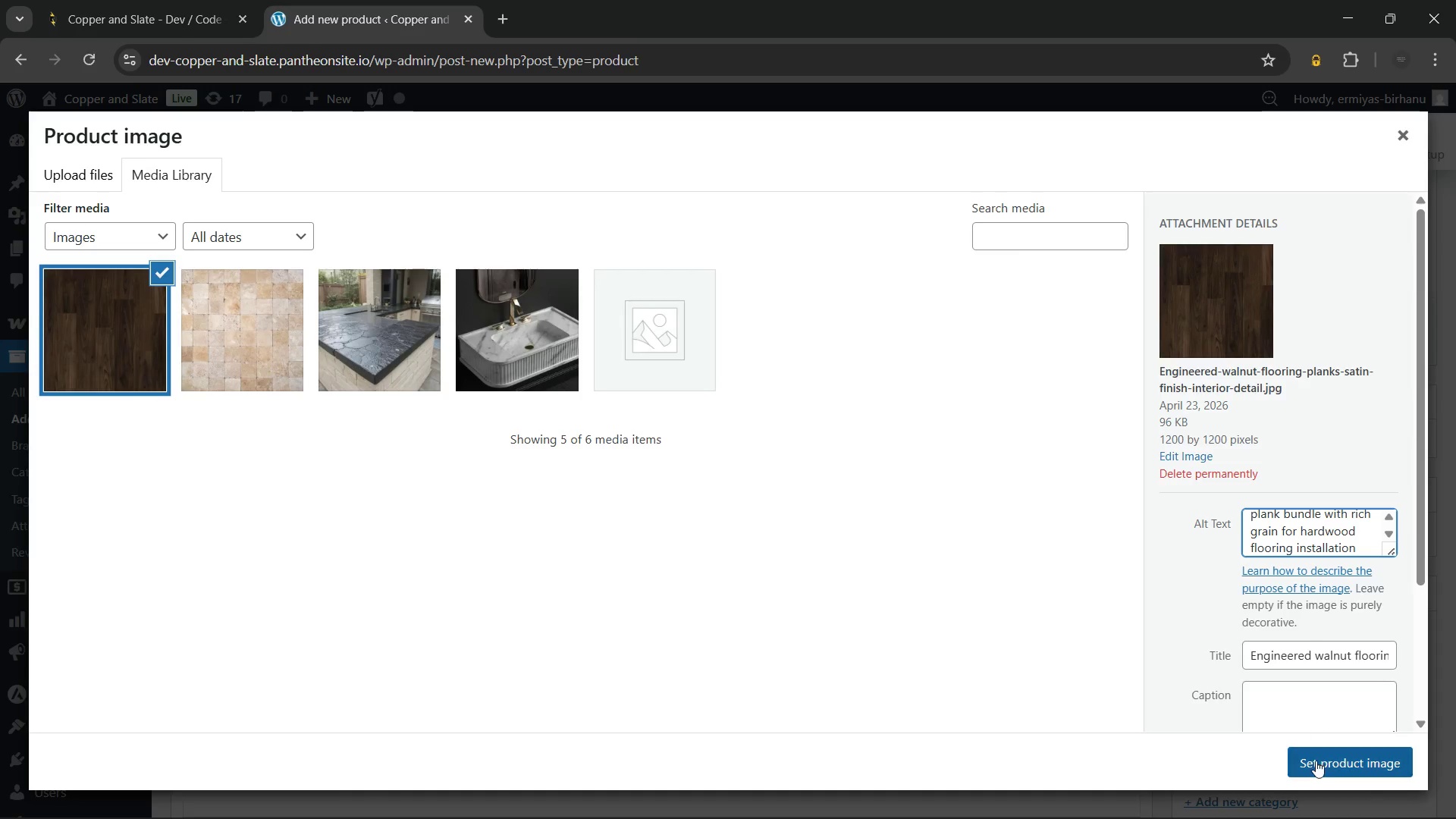 
left_click([1318, 766])
 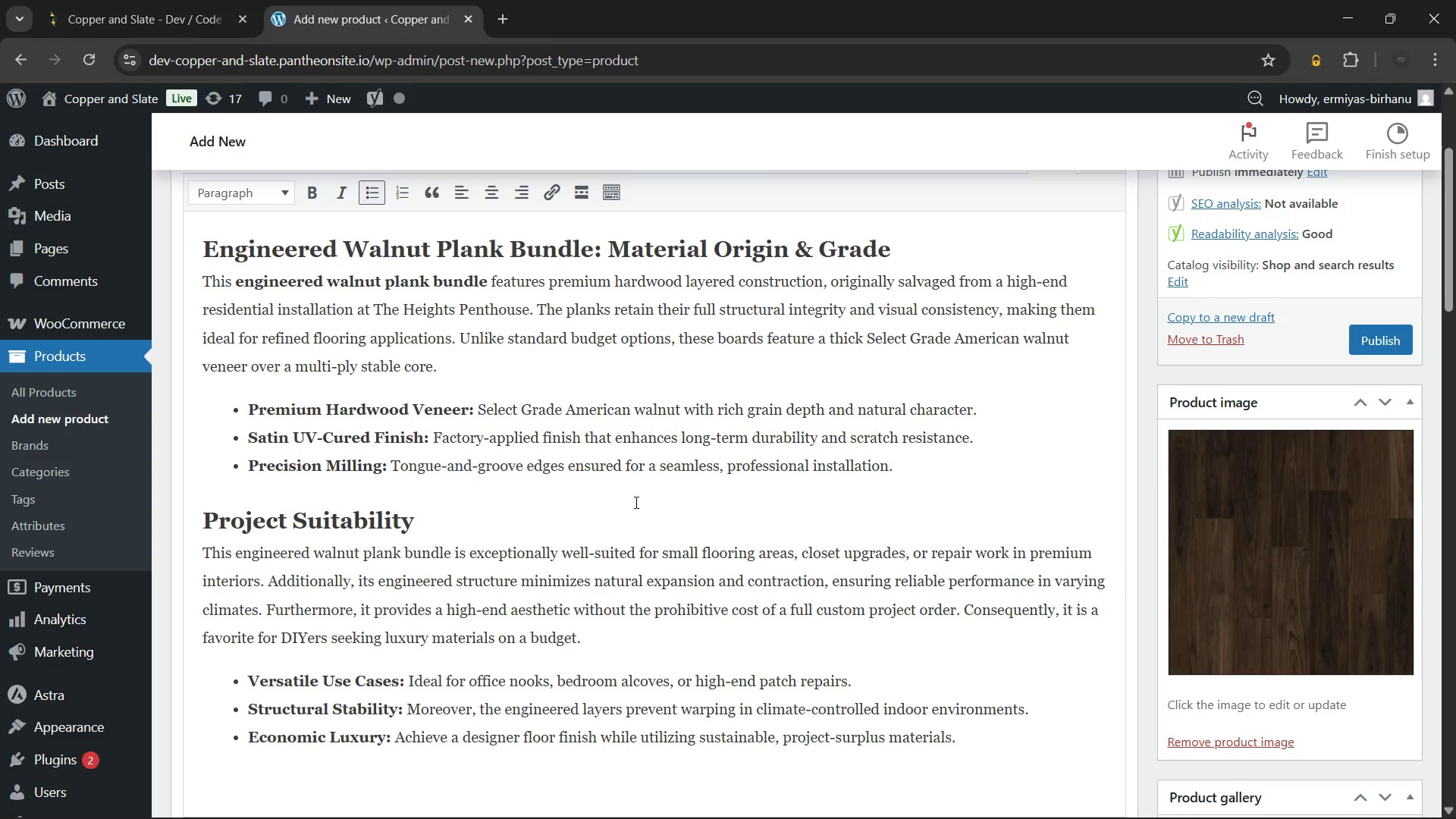 
scroll: coordinate [635, 502], scroll_direction: down, amount: 4.0
 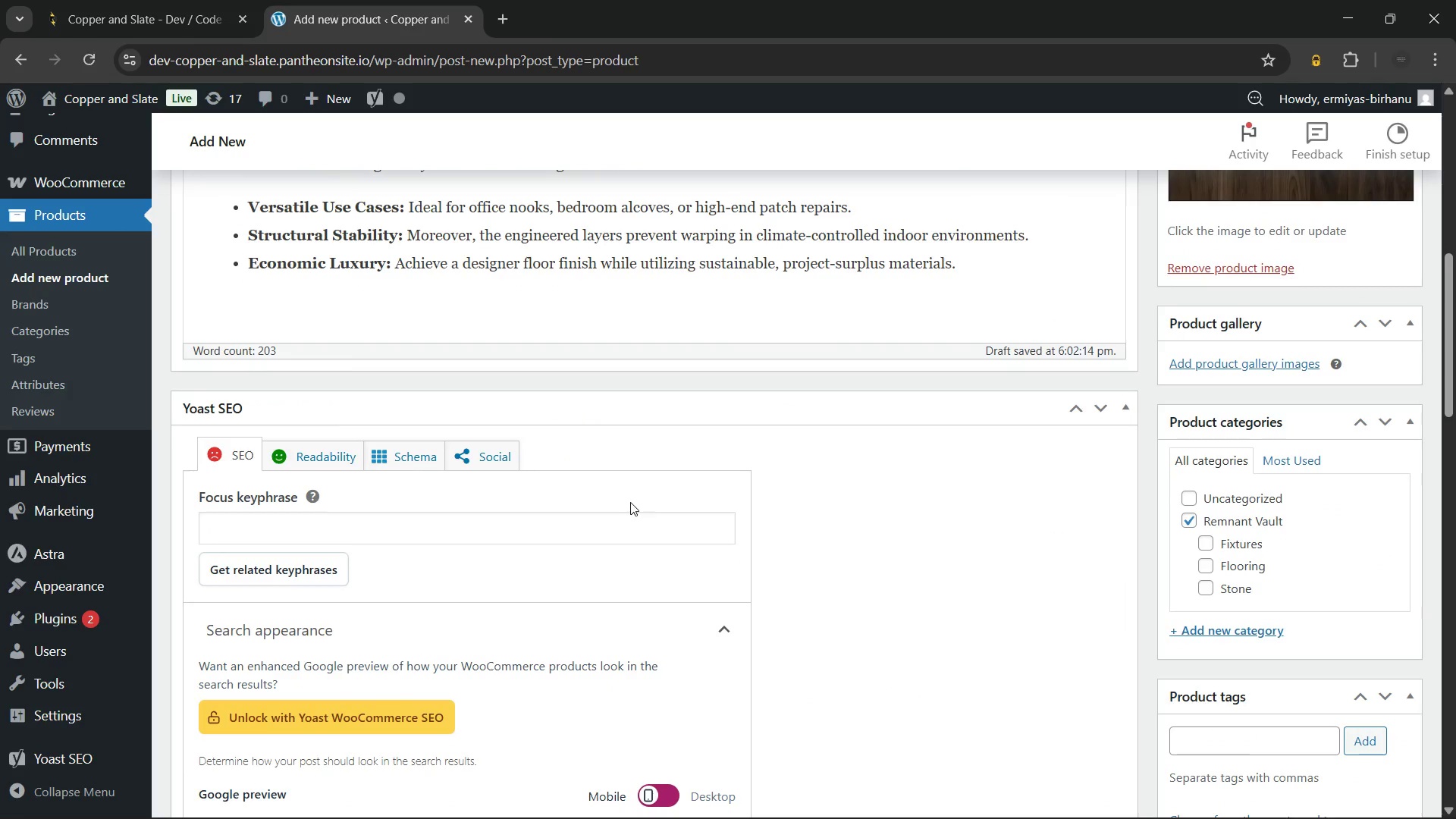 
key(Unknown)
 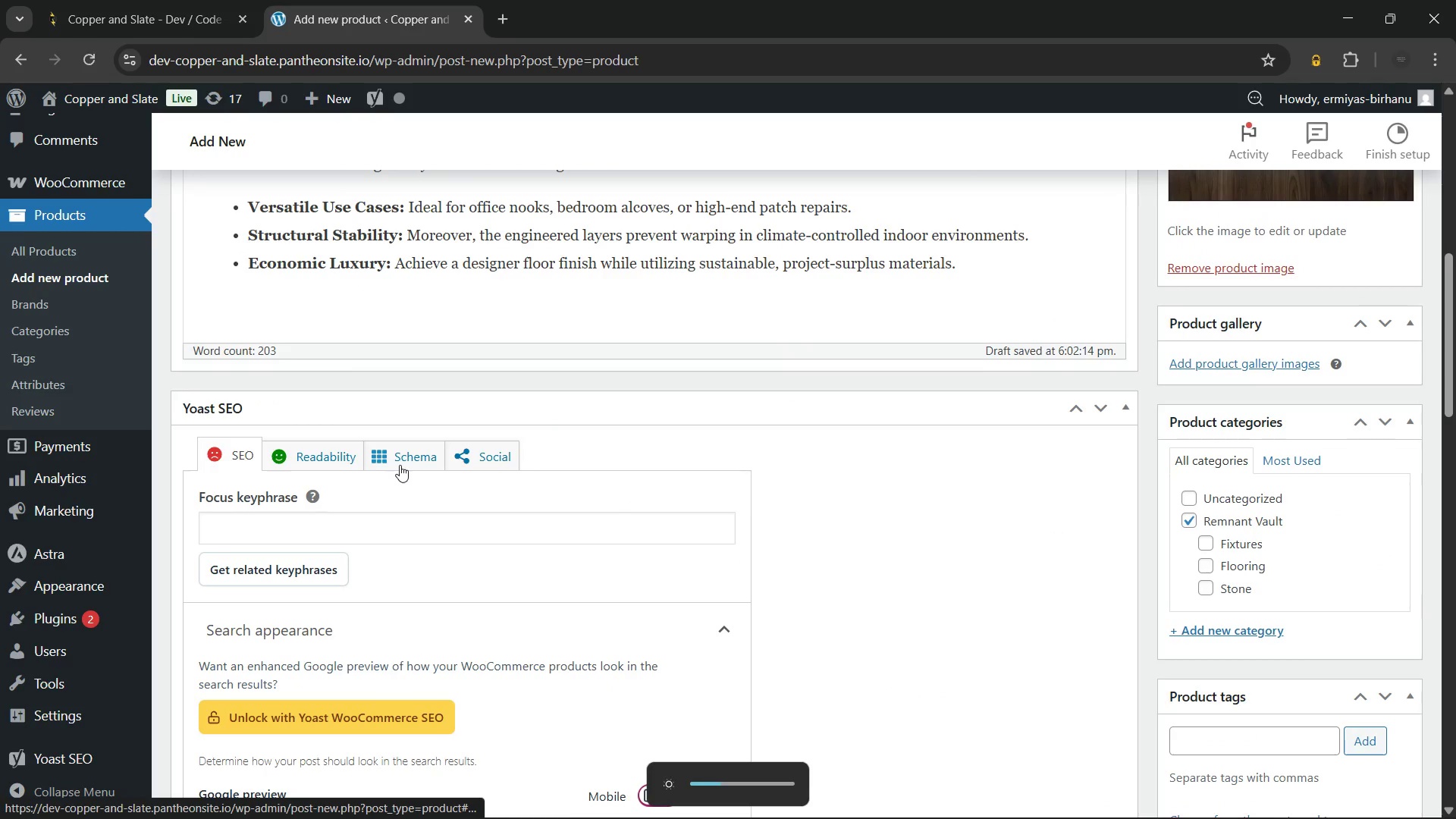 
key(Unknown)
 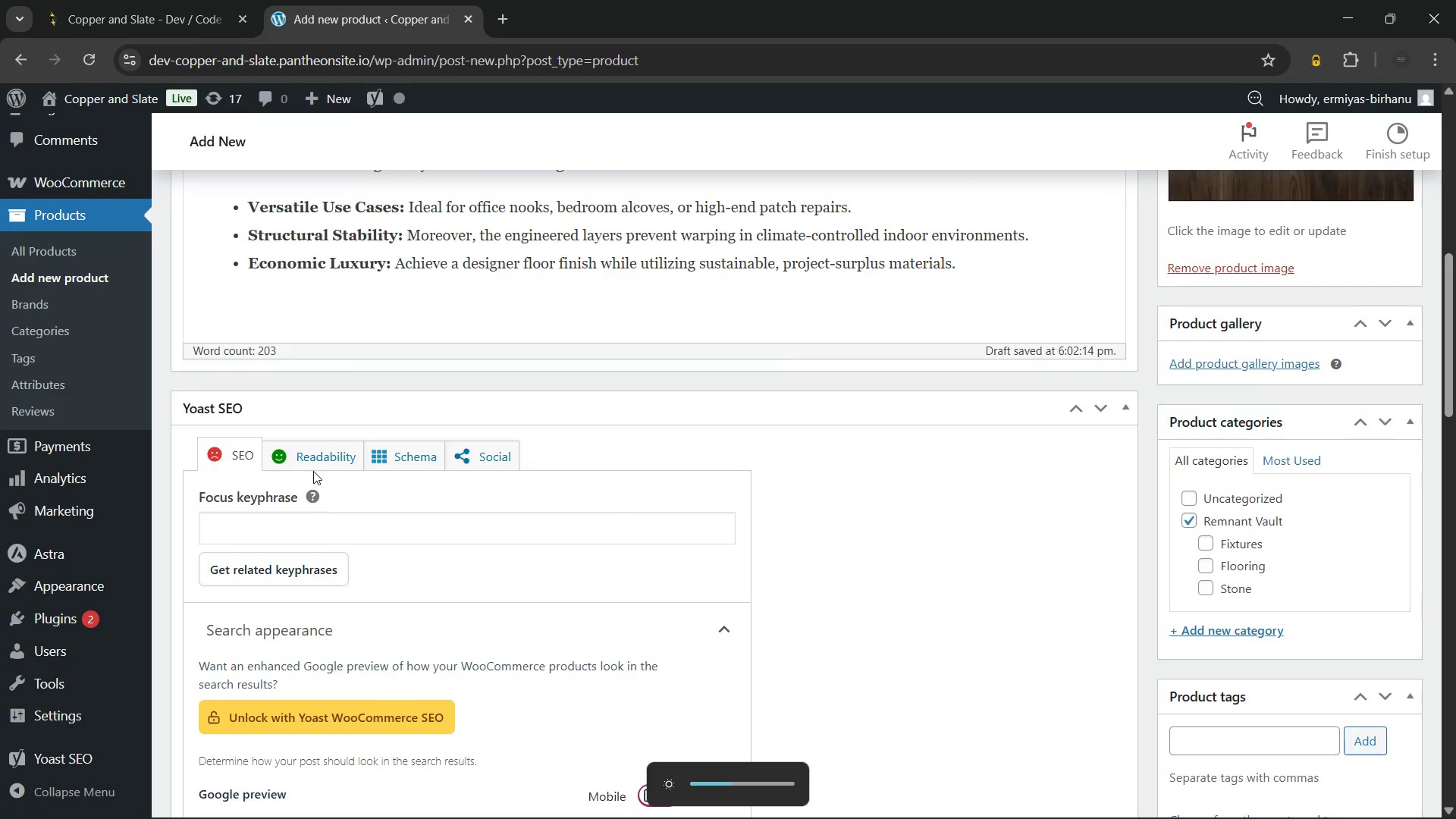 
left_click([313, 460])
 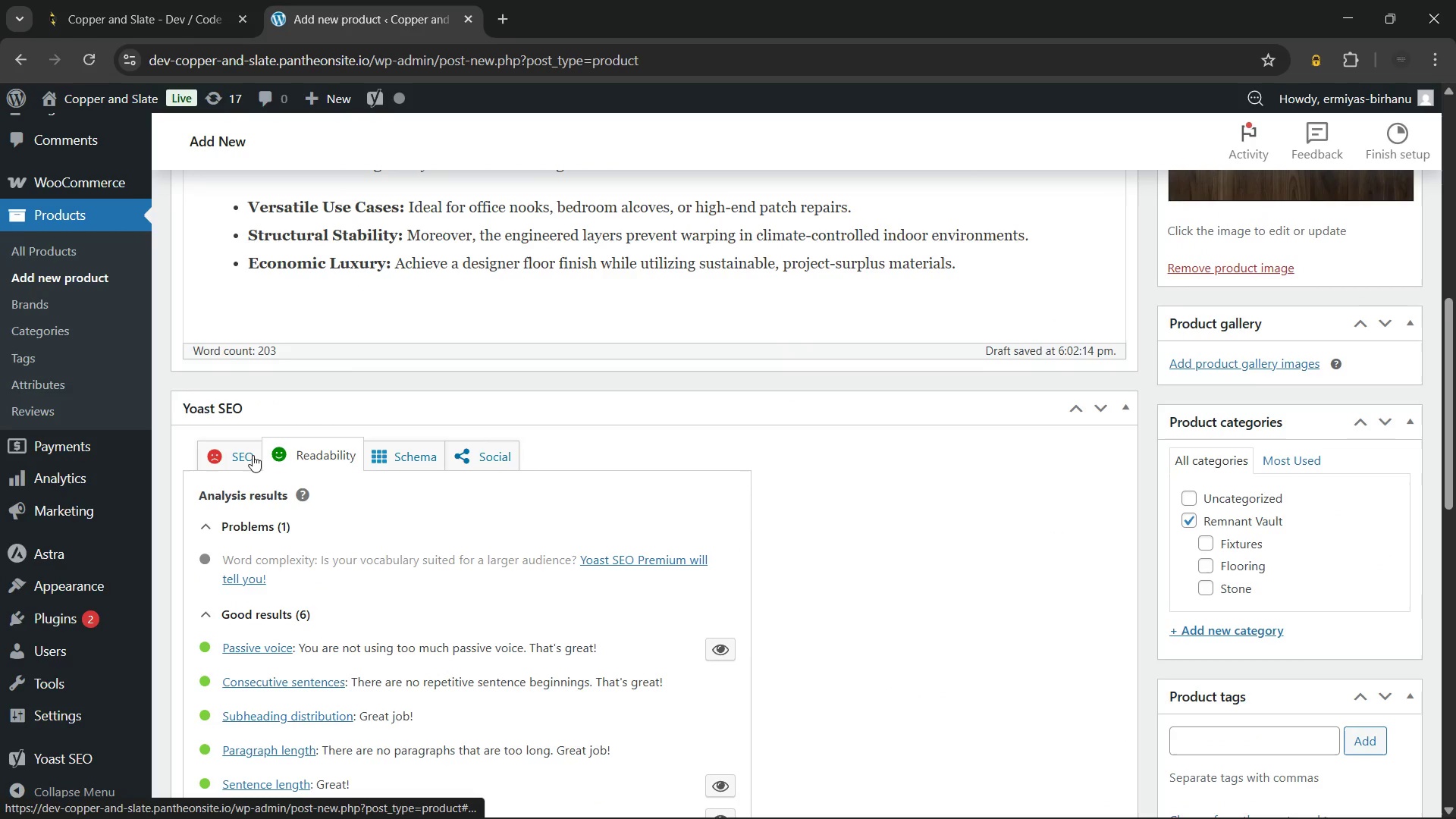 
left_click([237, 457])
 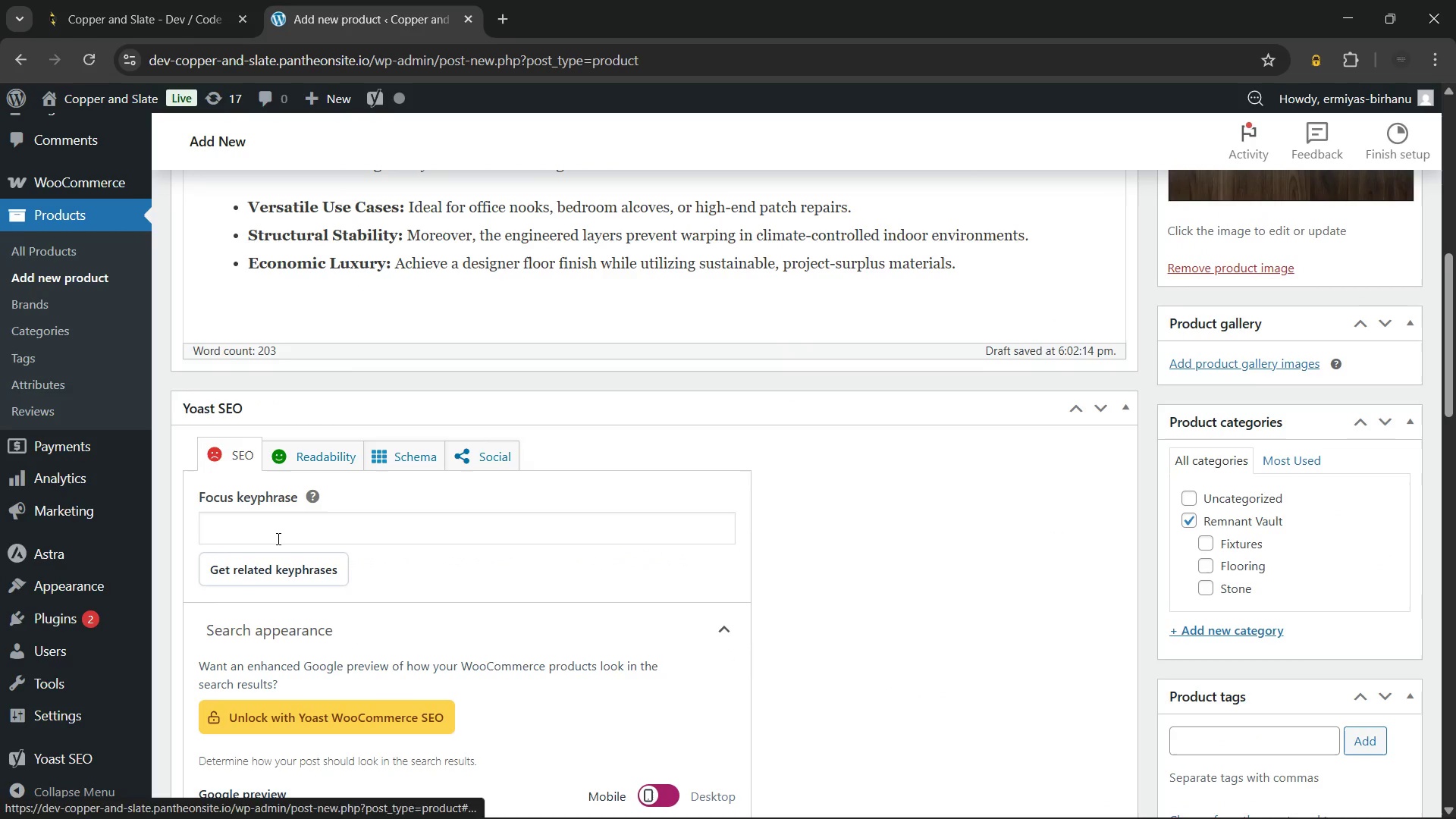 
left_click([277, 538])
 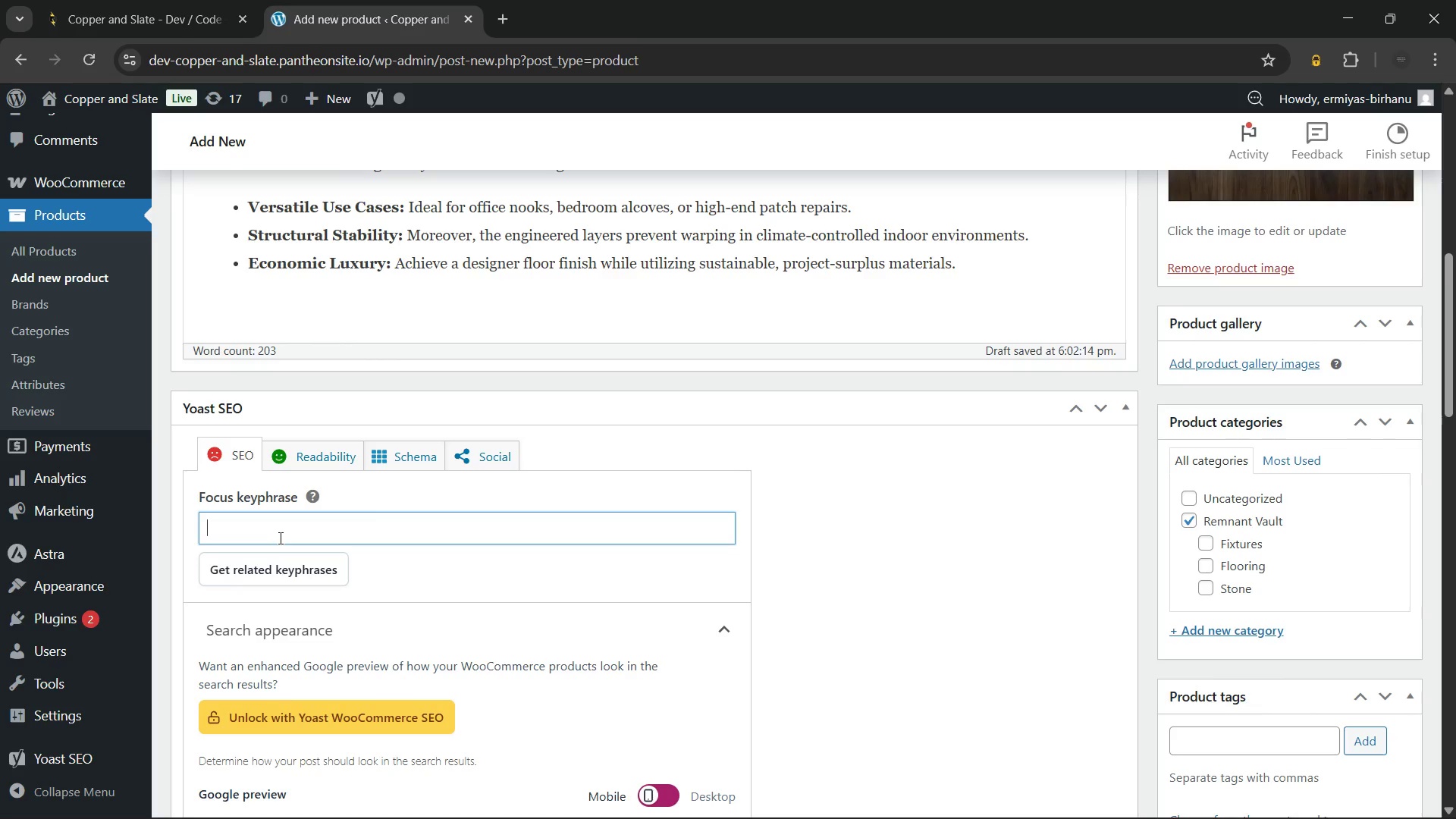 
type(Engineered walnut plank bundle)
 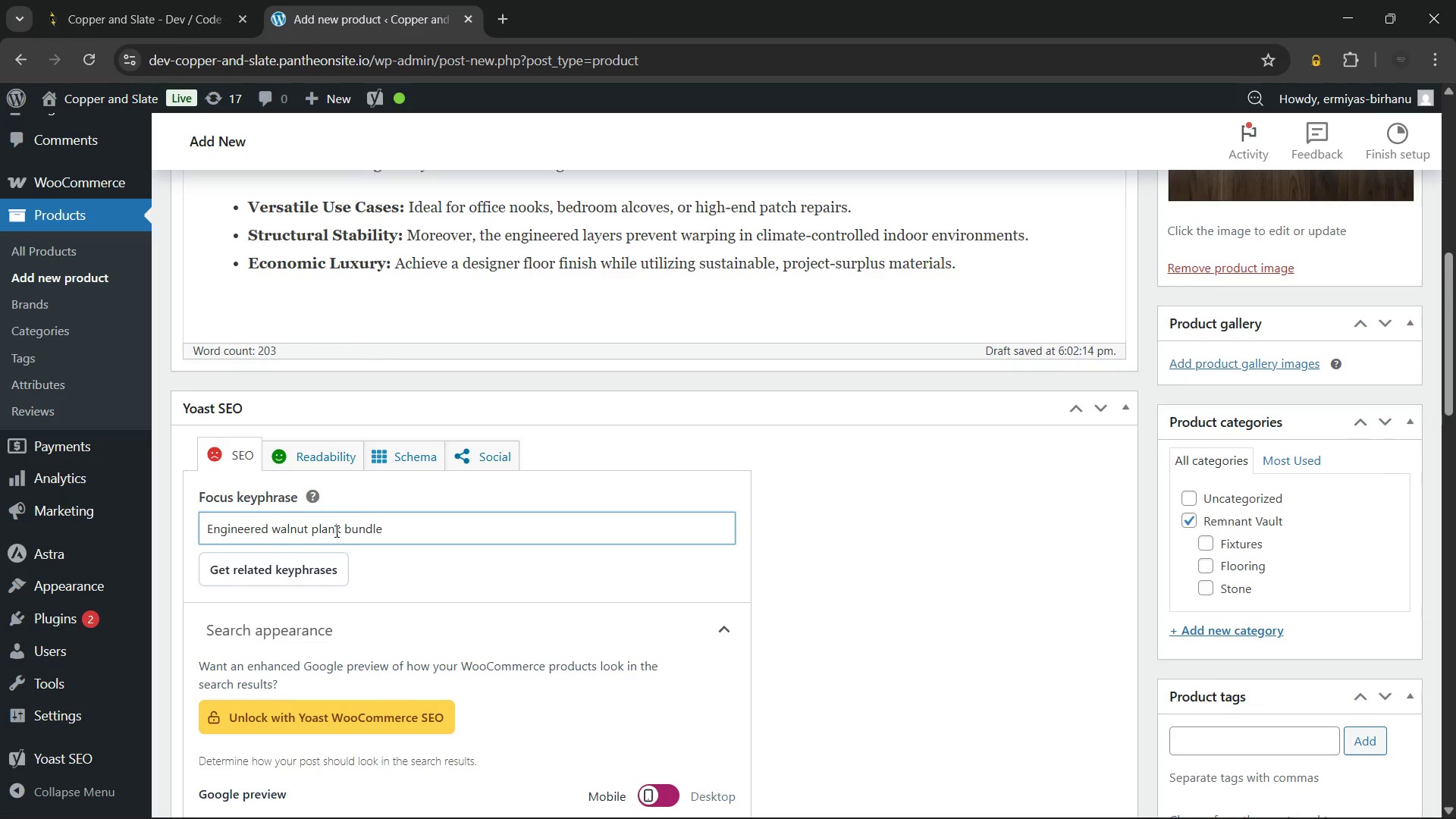 
mouse_move([433, 573])
 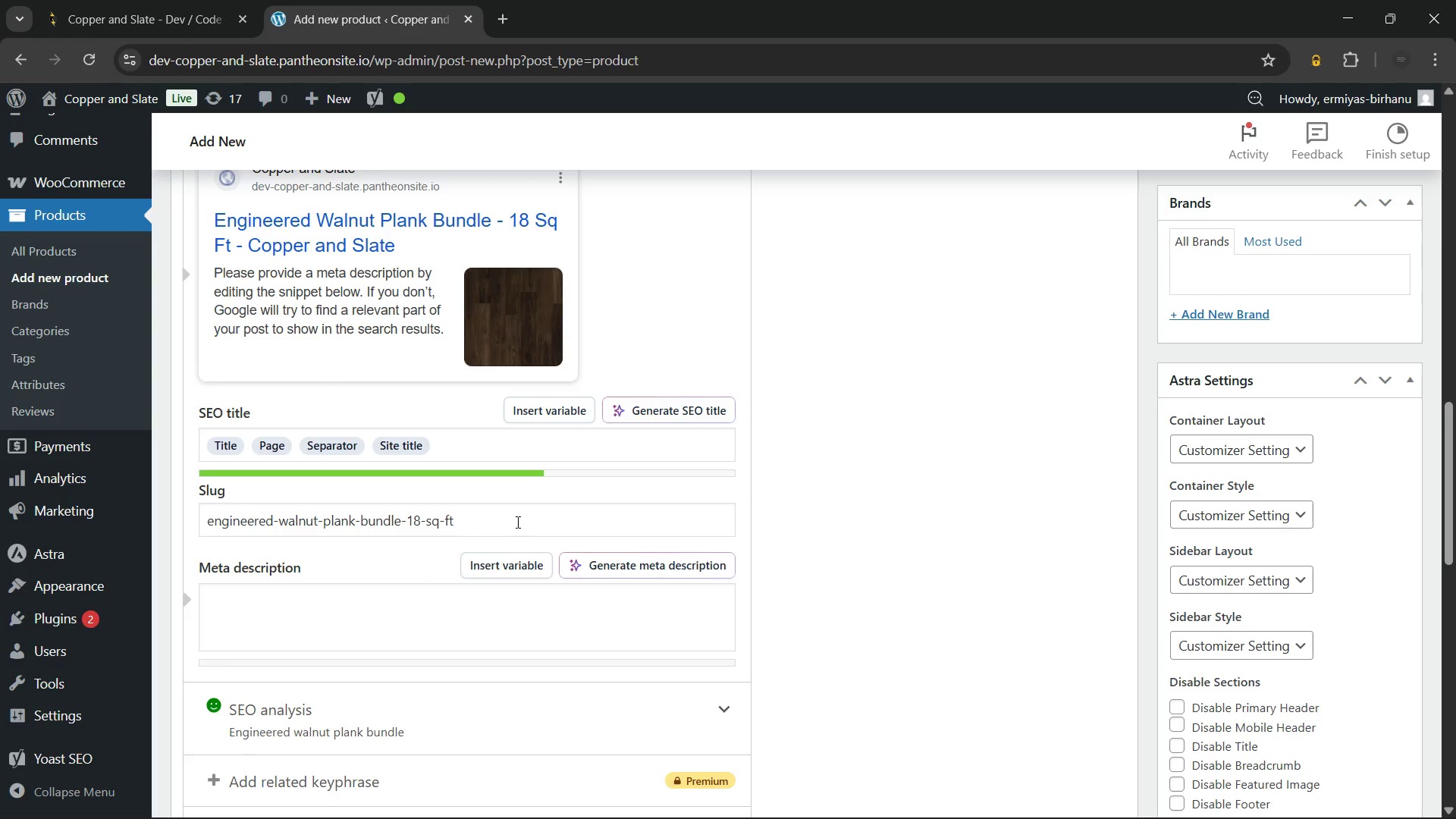 
left_click([519, 517])
 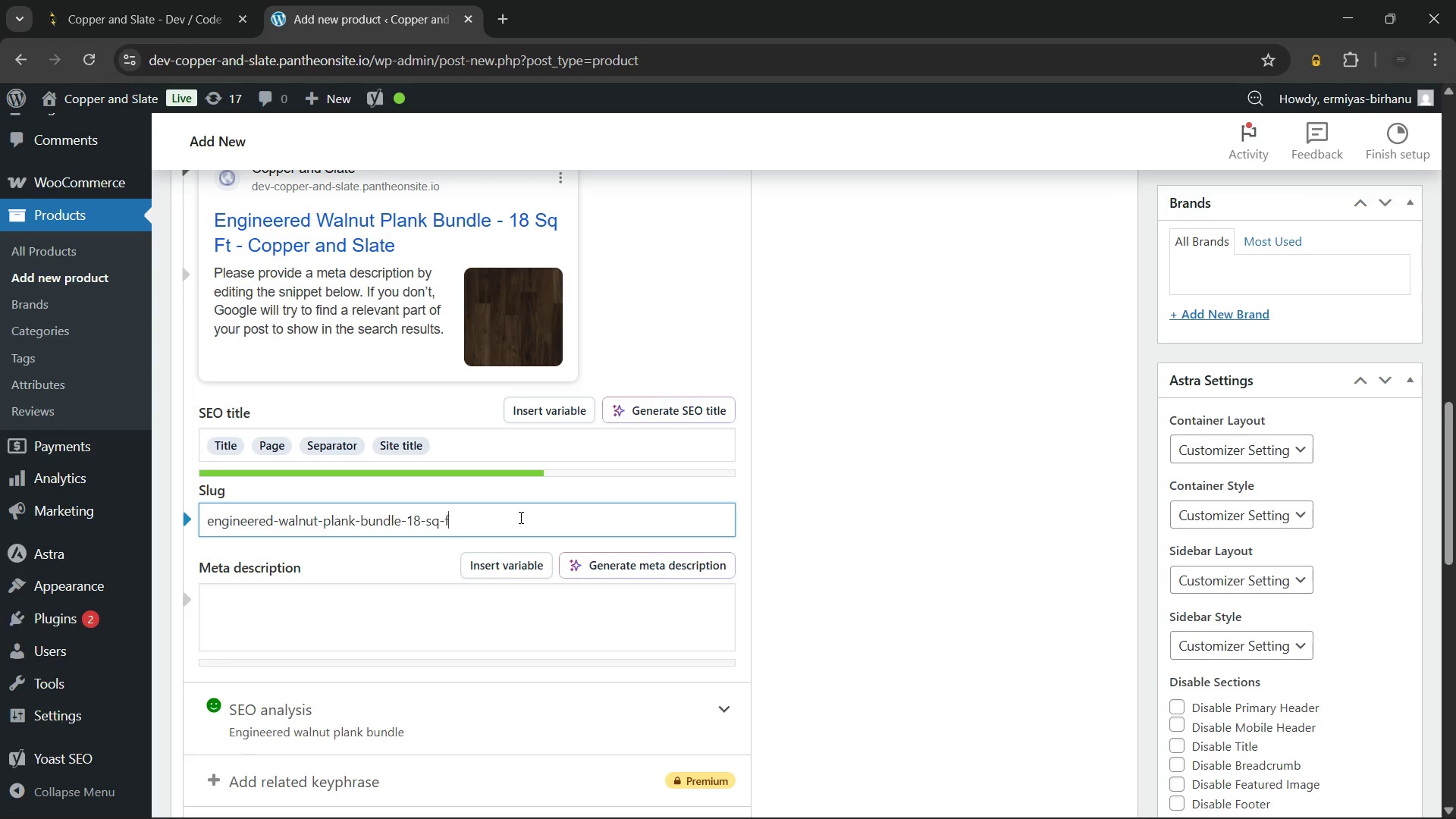 
hold_key(key=Backspace, duration=0.73)
 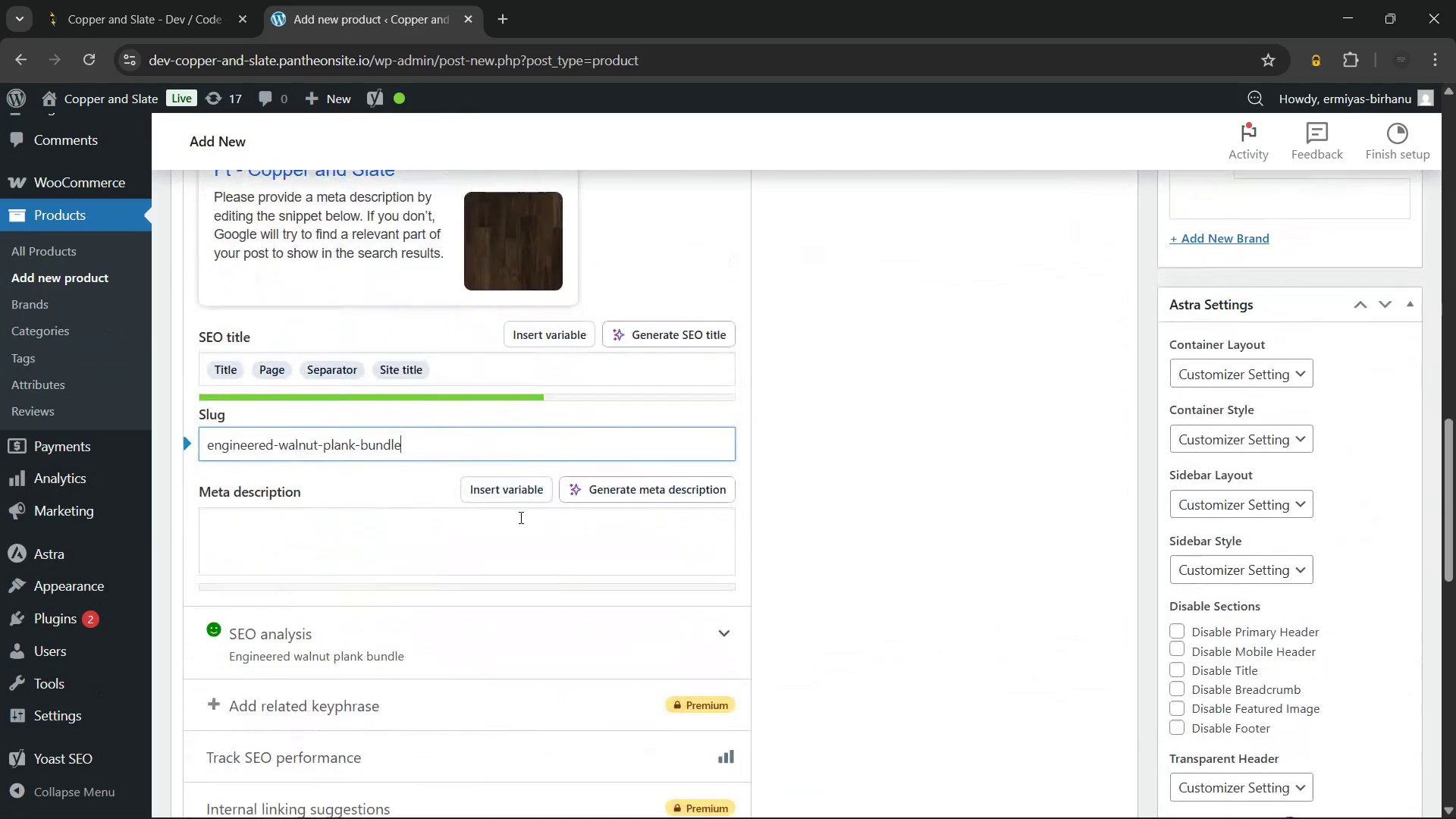 
wait(7.64)
 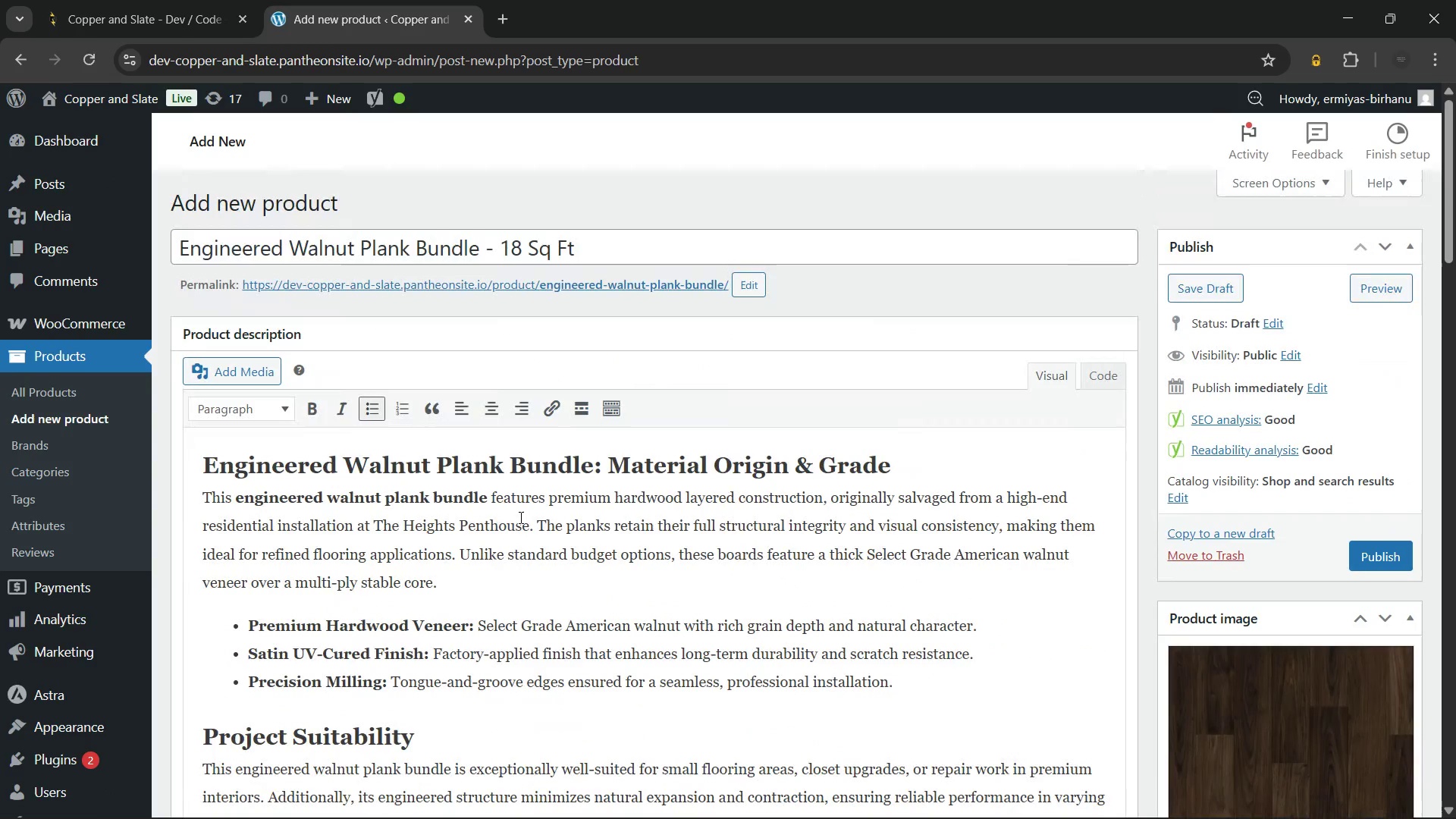 
left_click([329, 519])
 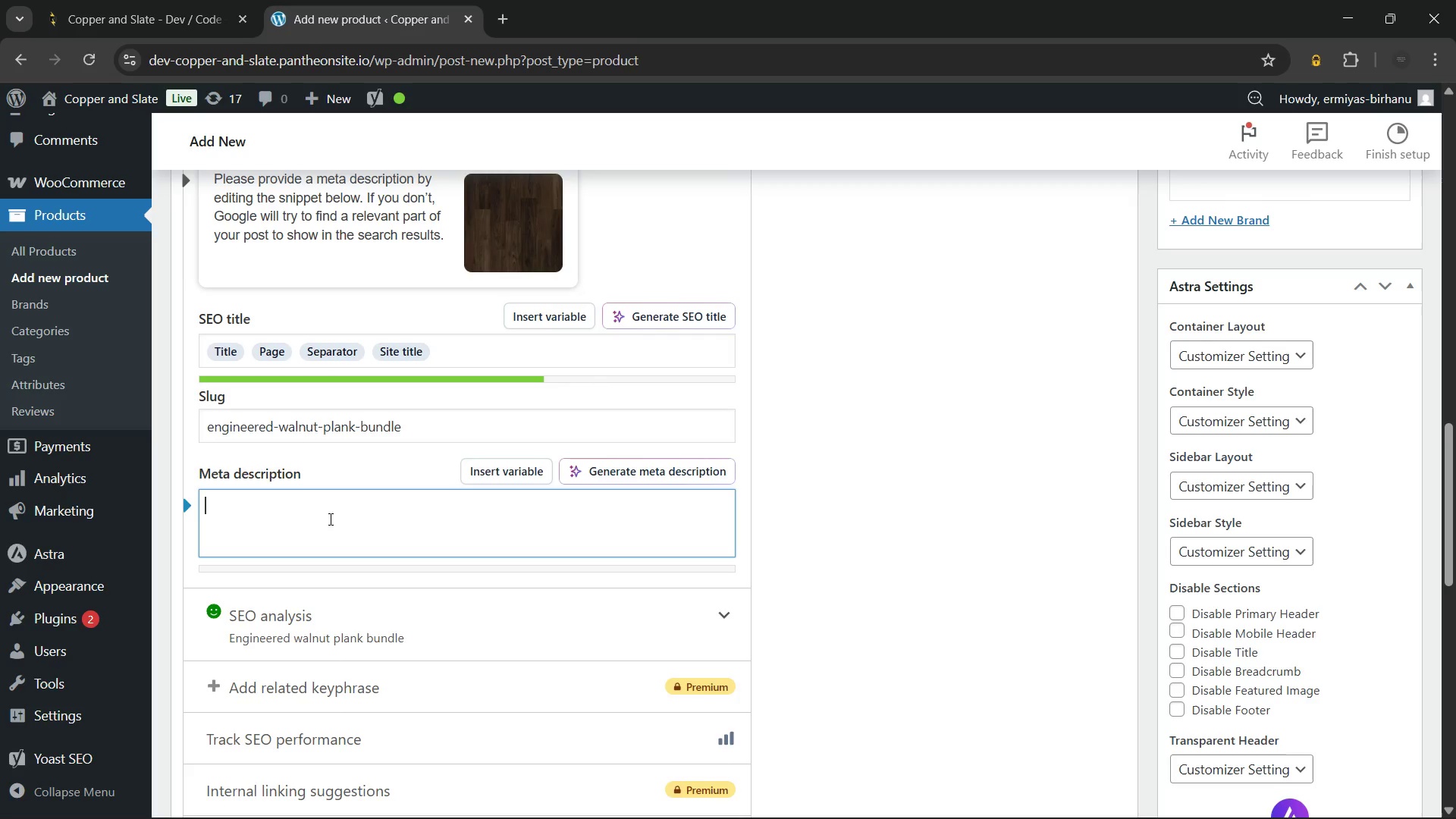 
type(Premium engineered walnut plank bundle for small flooring projfe)
key(Backspace)
key(Backspace)
type(ects. Limited stock - secure this high-end remnant today)
 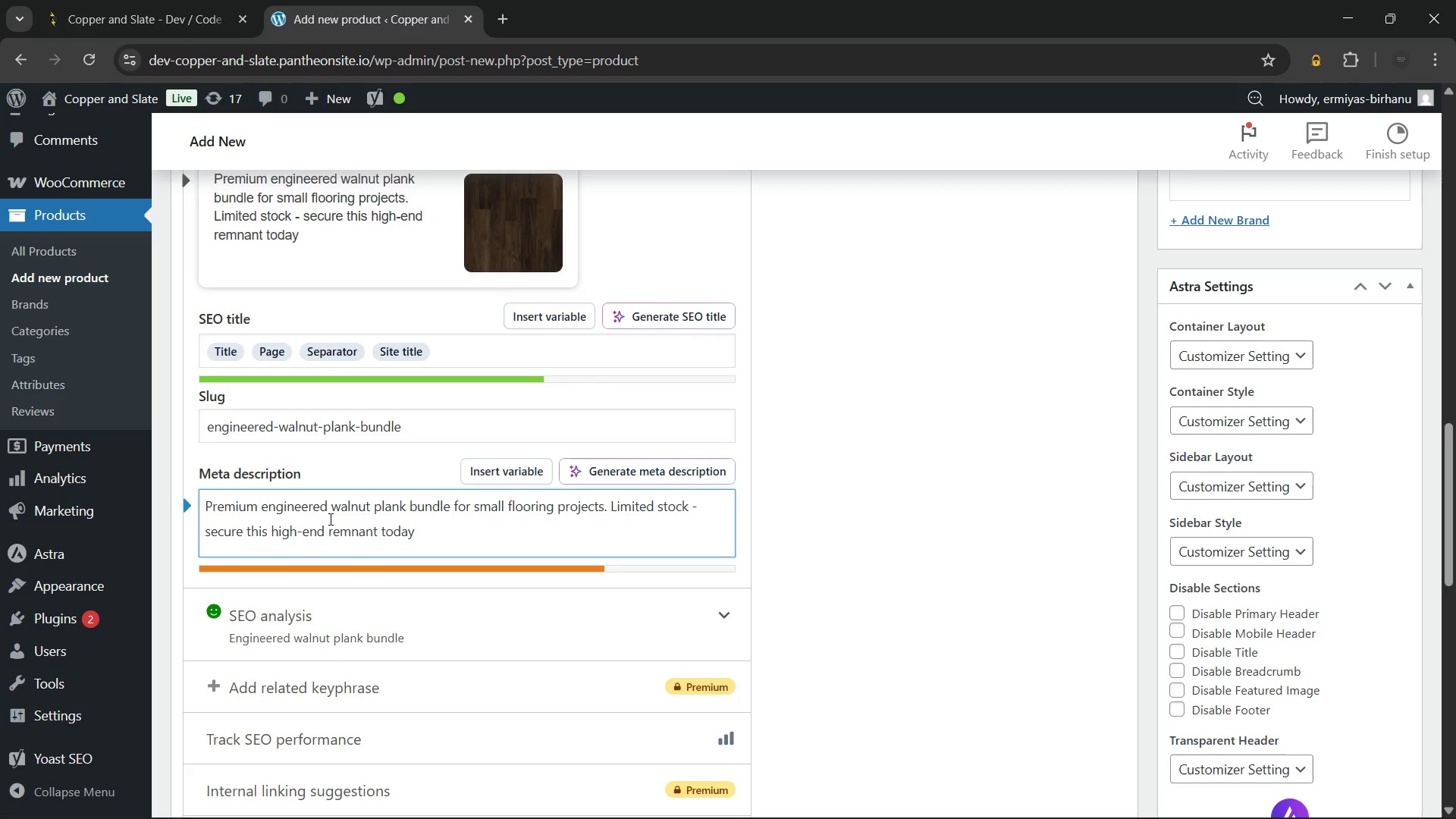 
type( for a luxury finish.)
 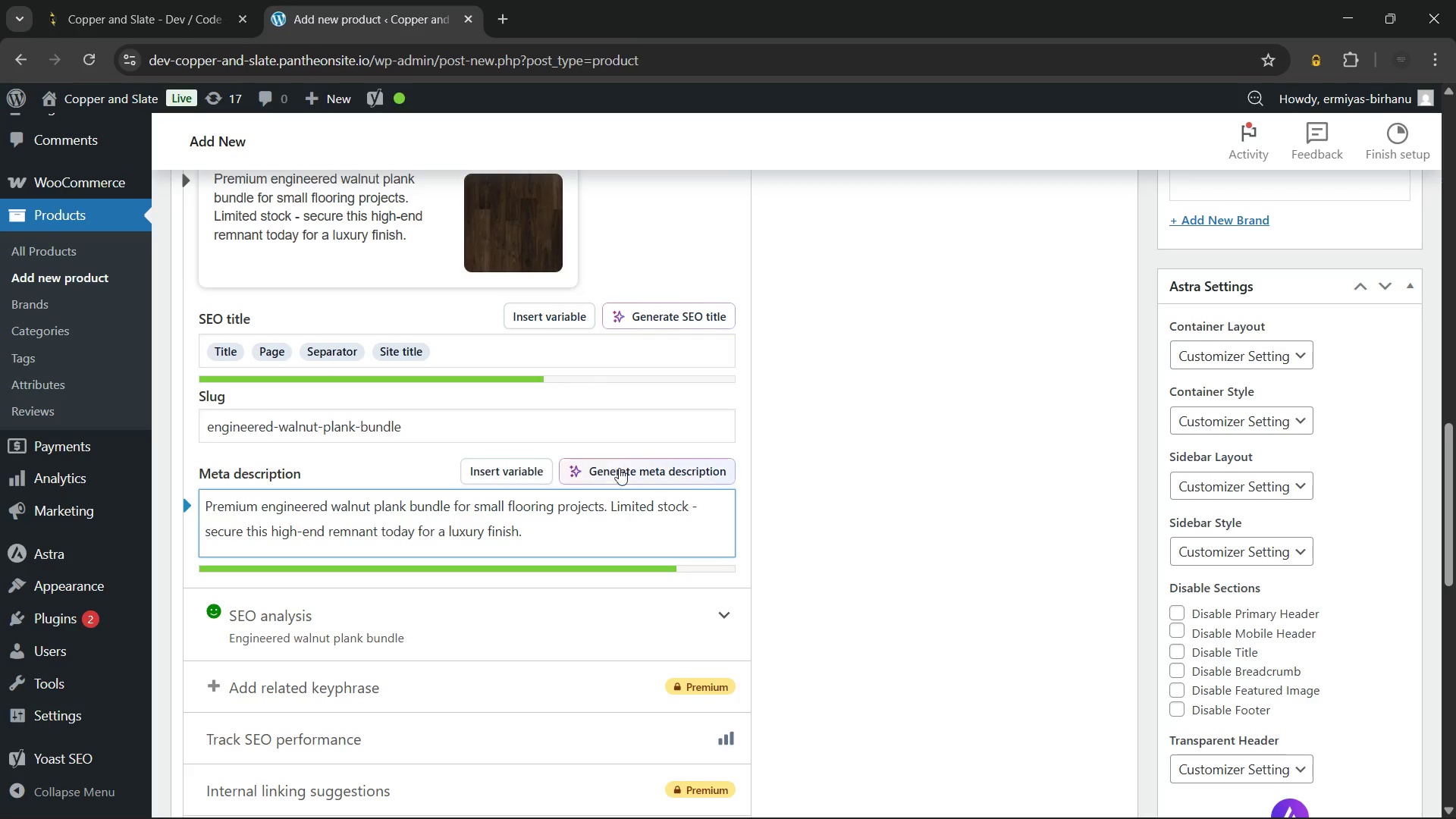 
left_click([914, 449])
 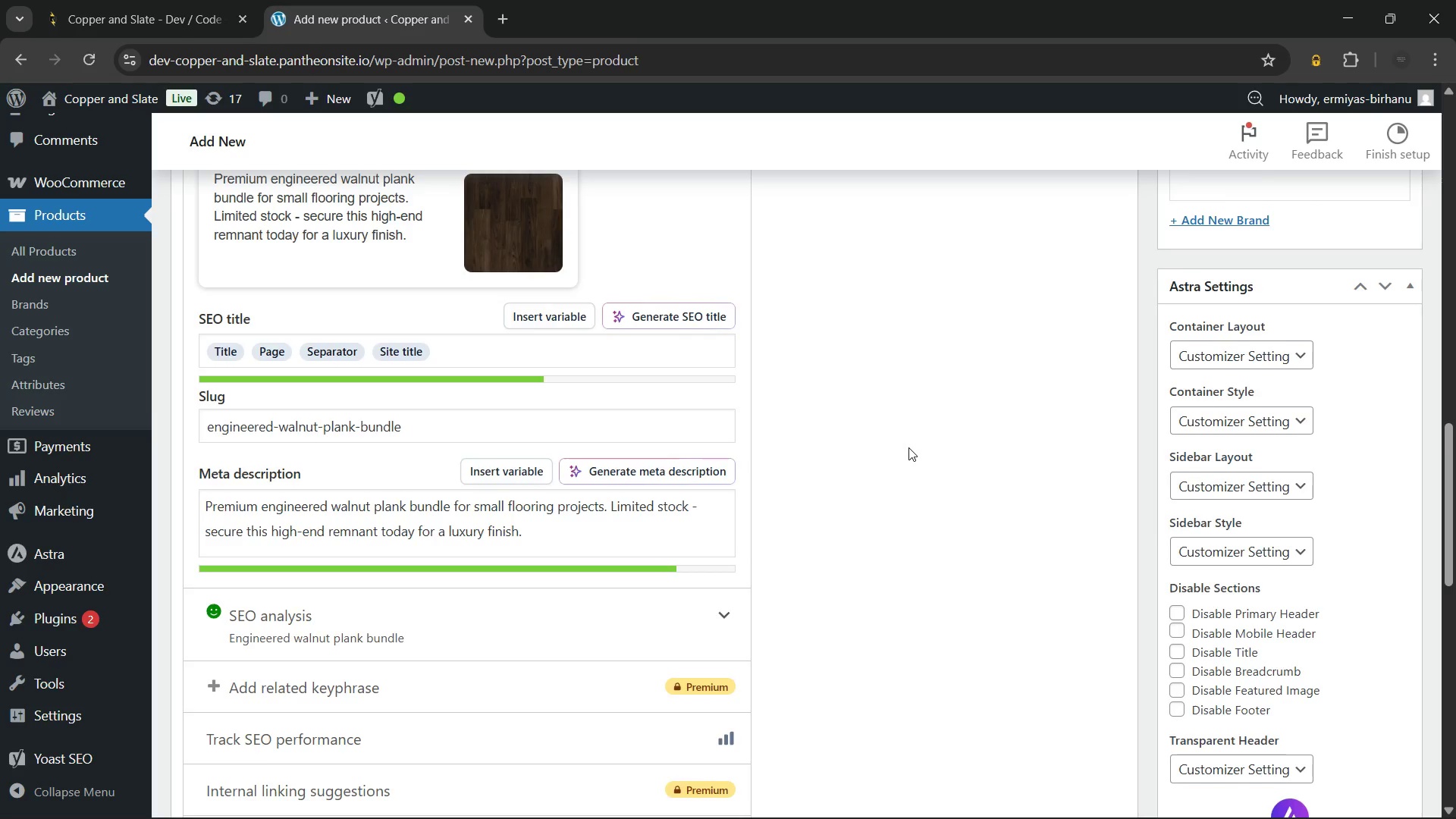 
scroll: coordinate [908, 447], scroll_direction: down, amount: 7.0
 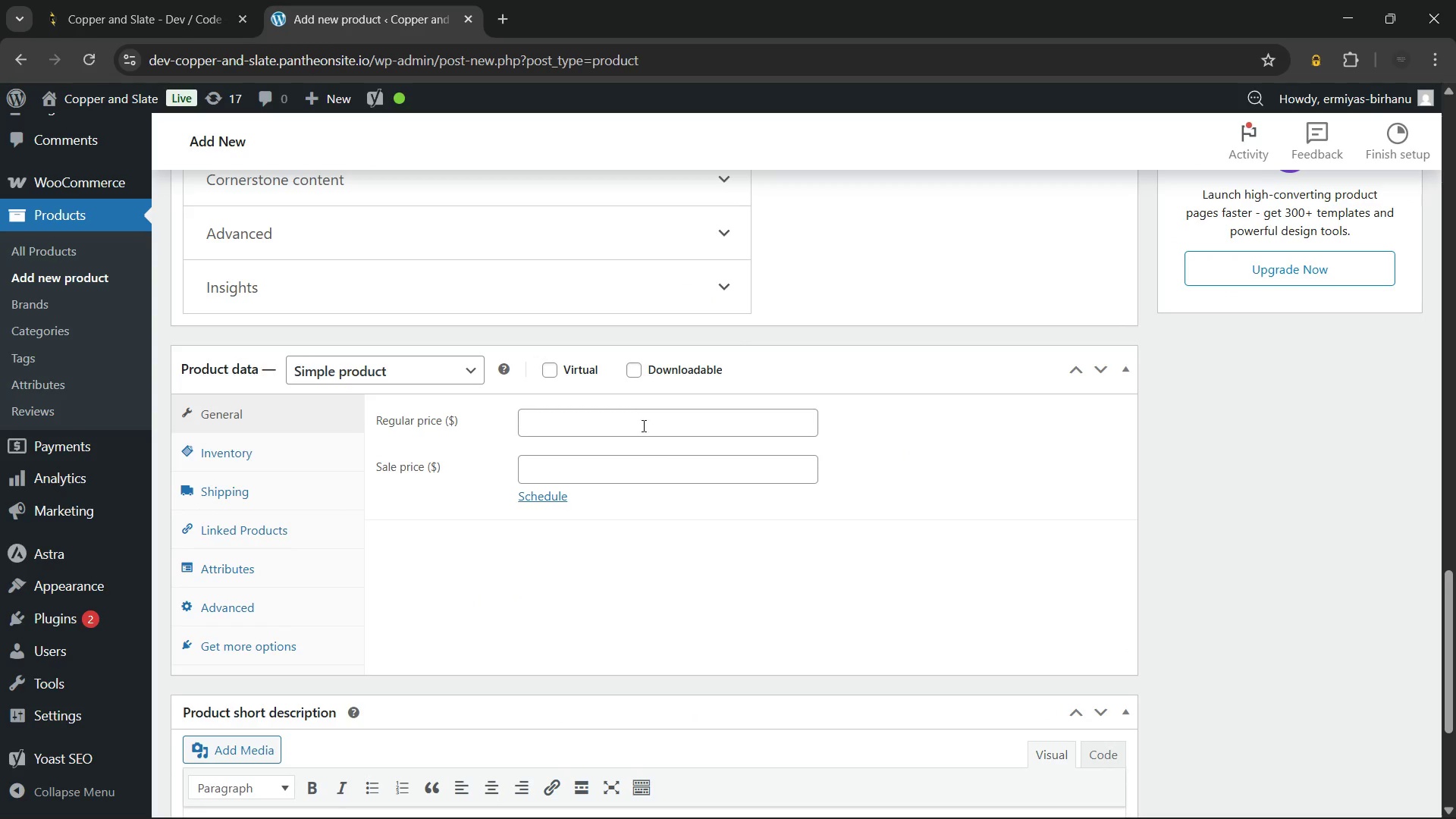 
left_click([623, 406])
 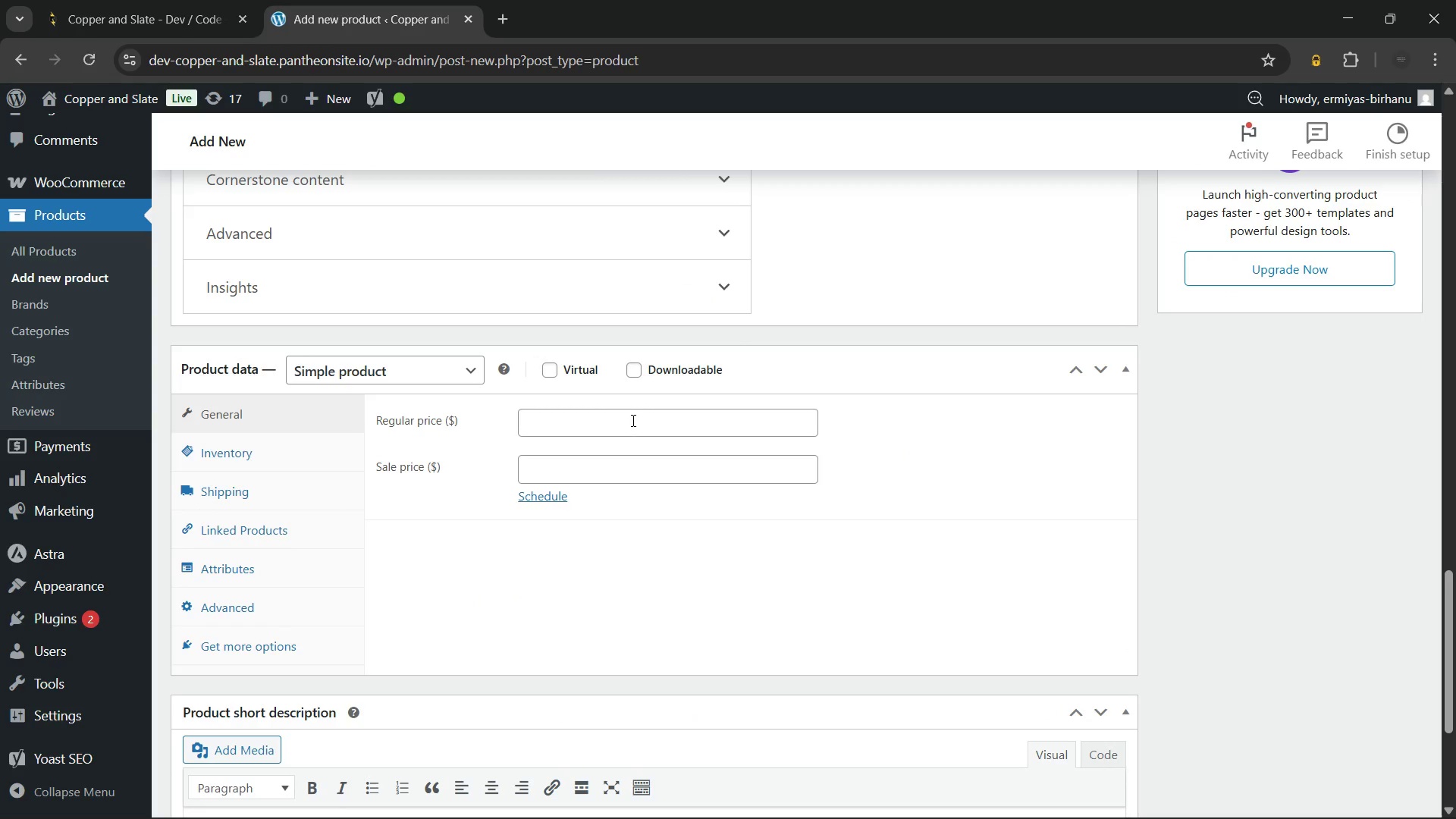 
left_click([632, 420])
 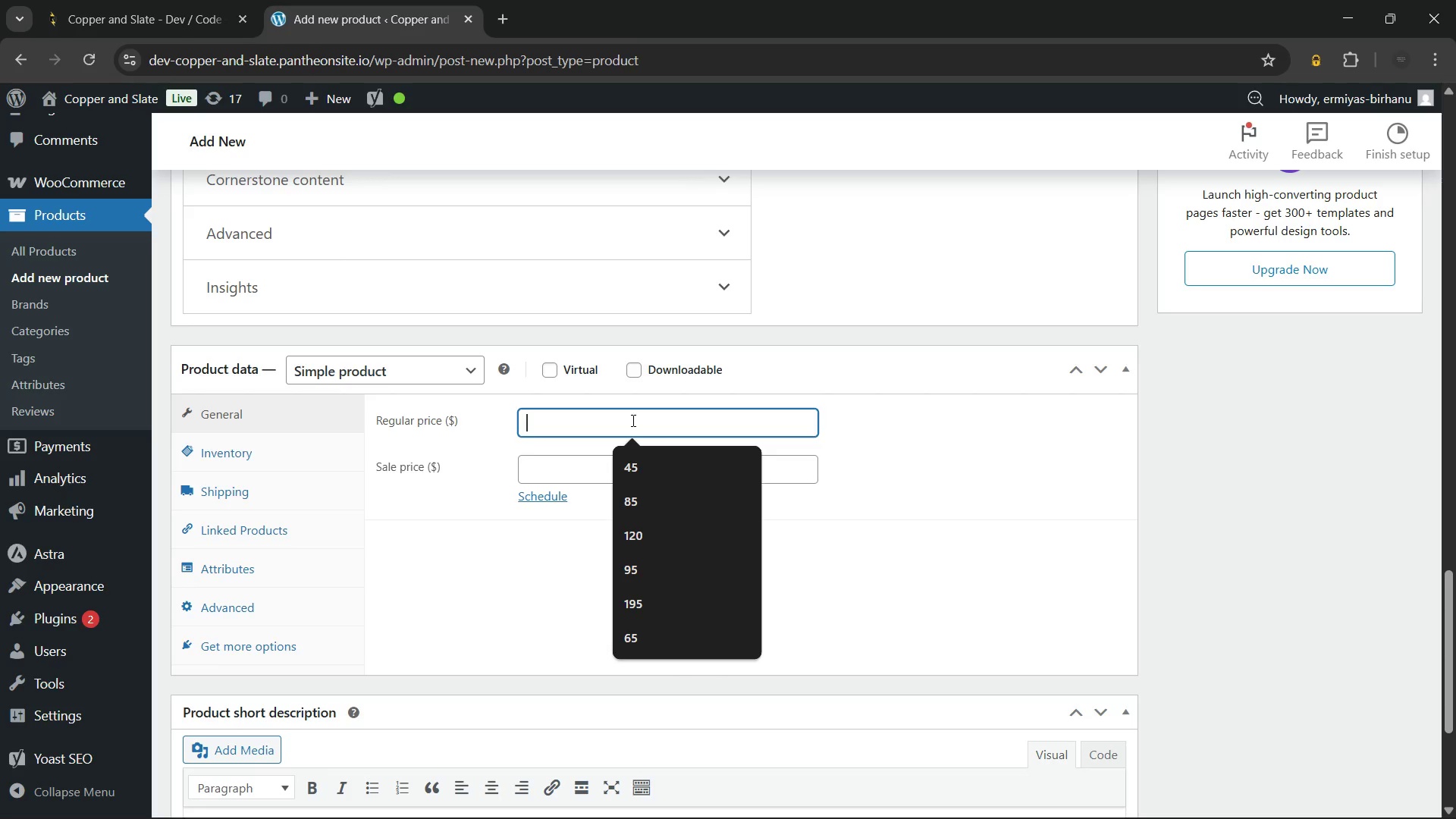 
key(Numpad2)
 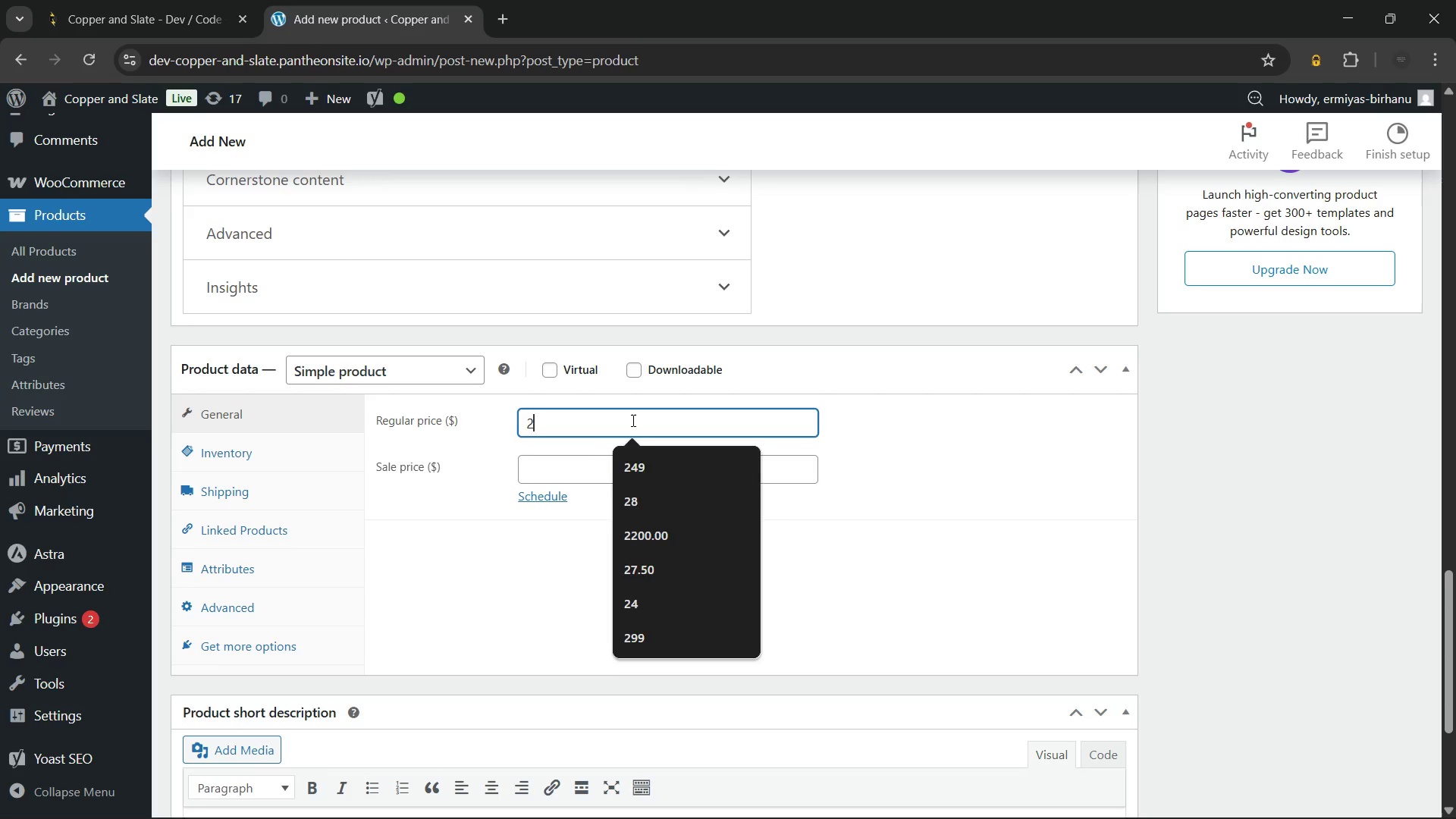 
key(Numpad1)
 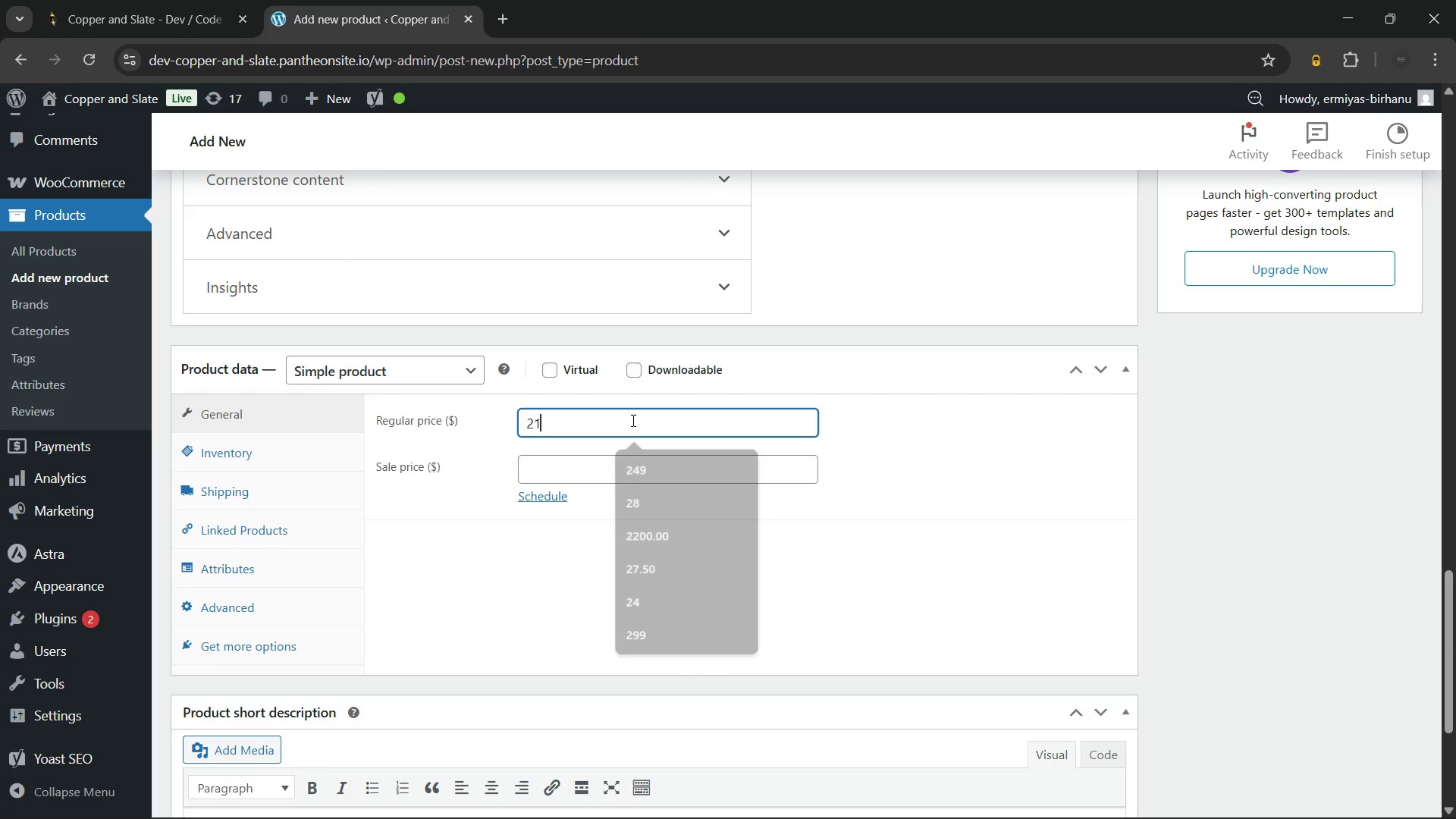 
key(Numpad0)
 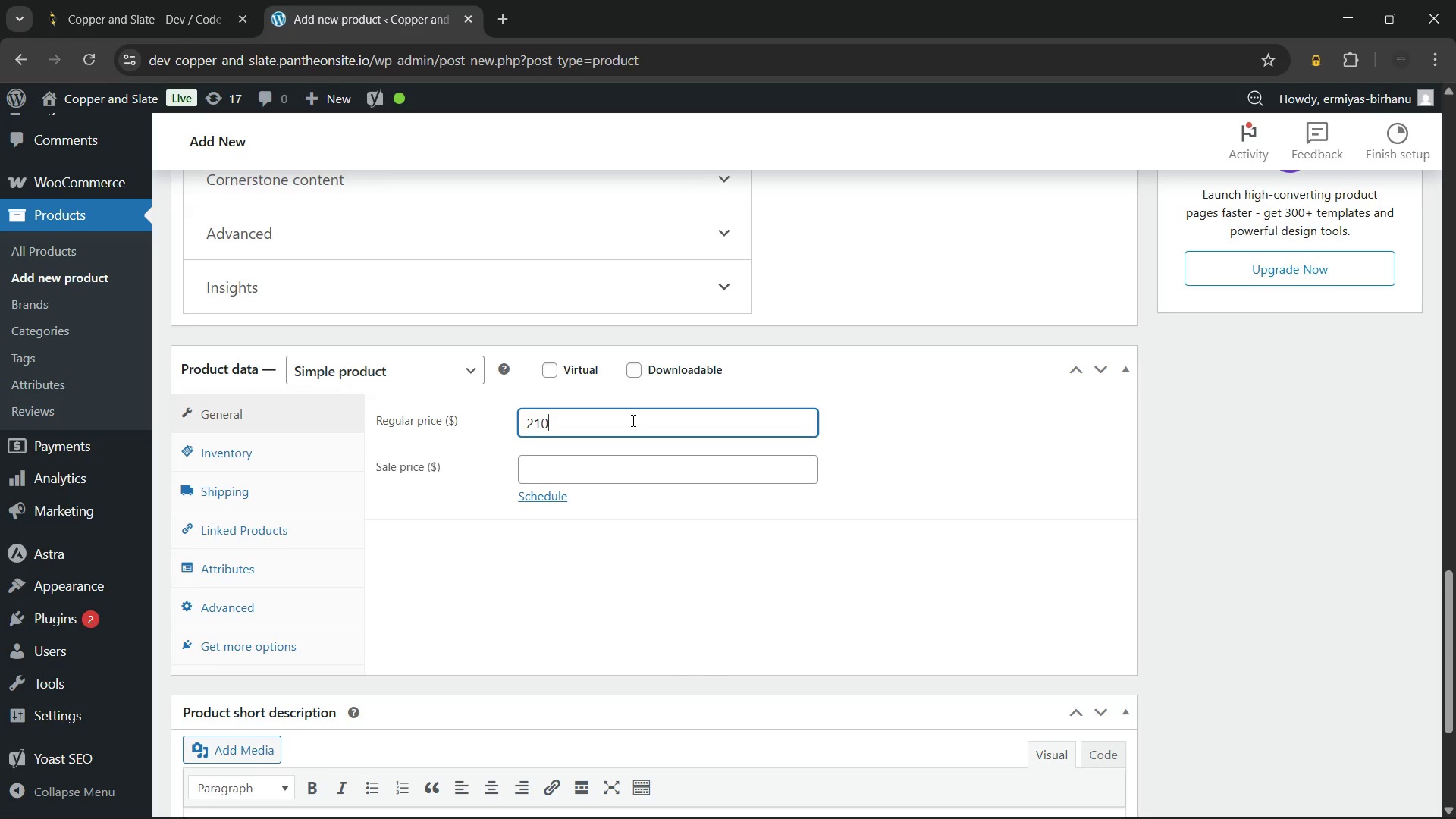 
key(NumpadDecimal)
 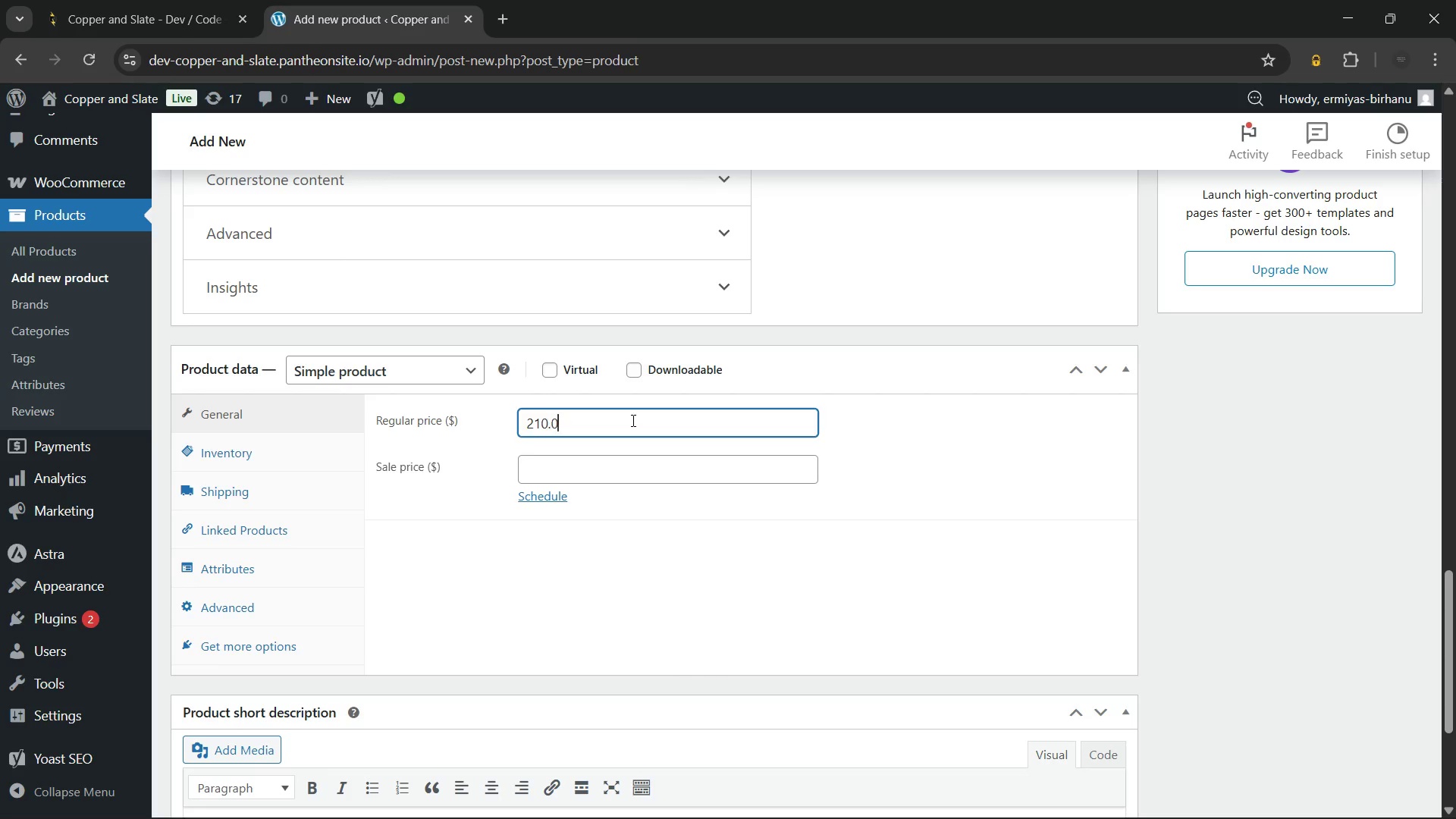 
key(Numpad0)
 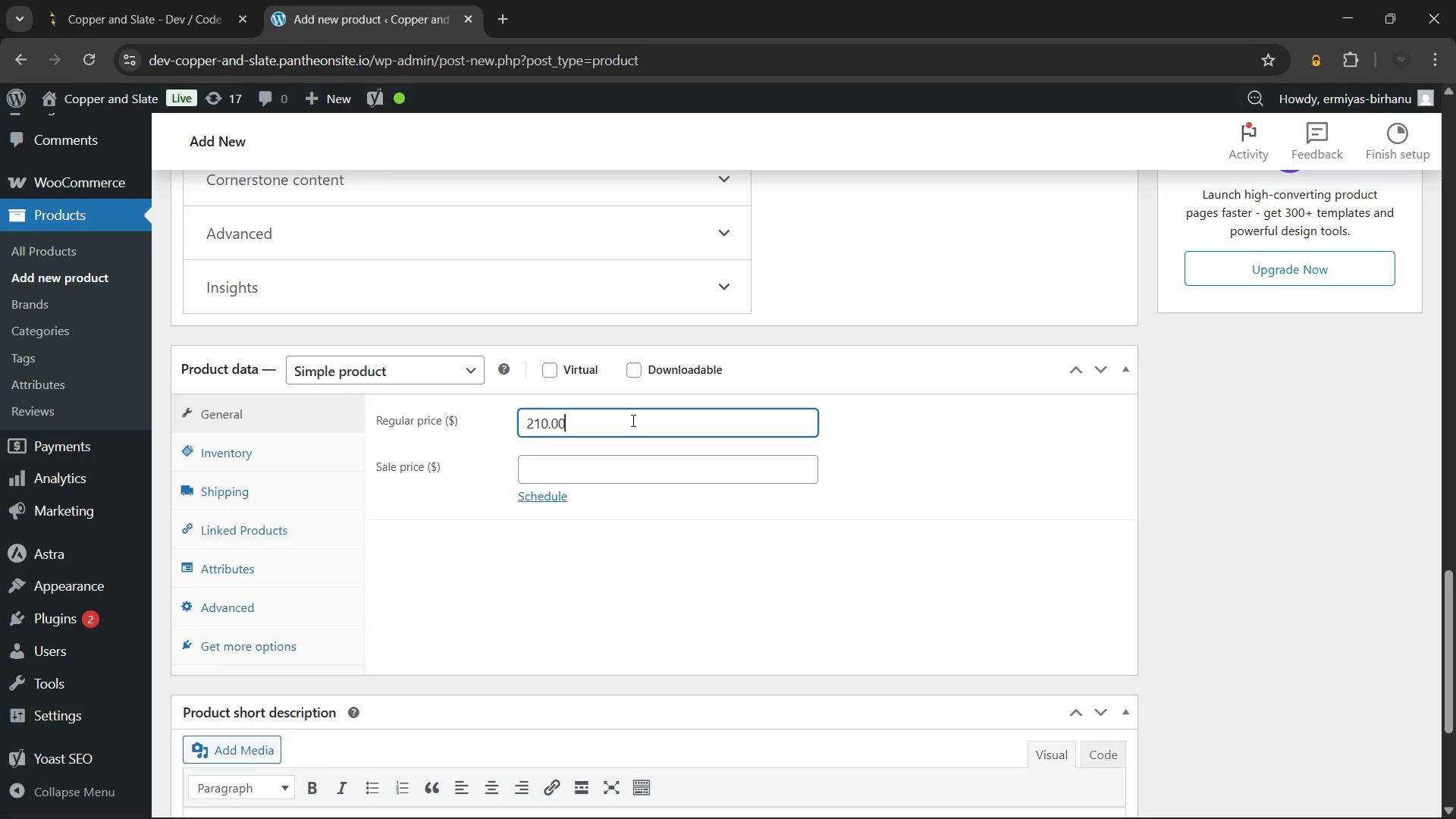 
key(Numpad0)
 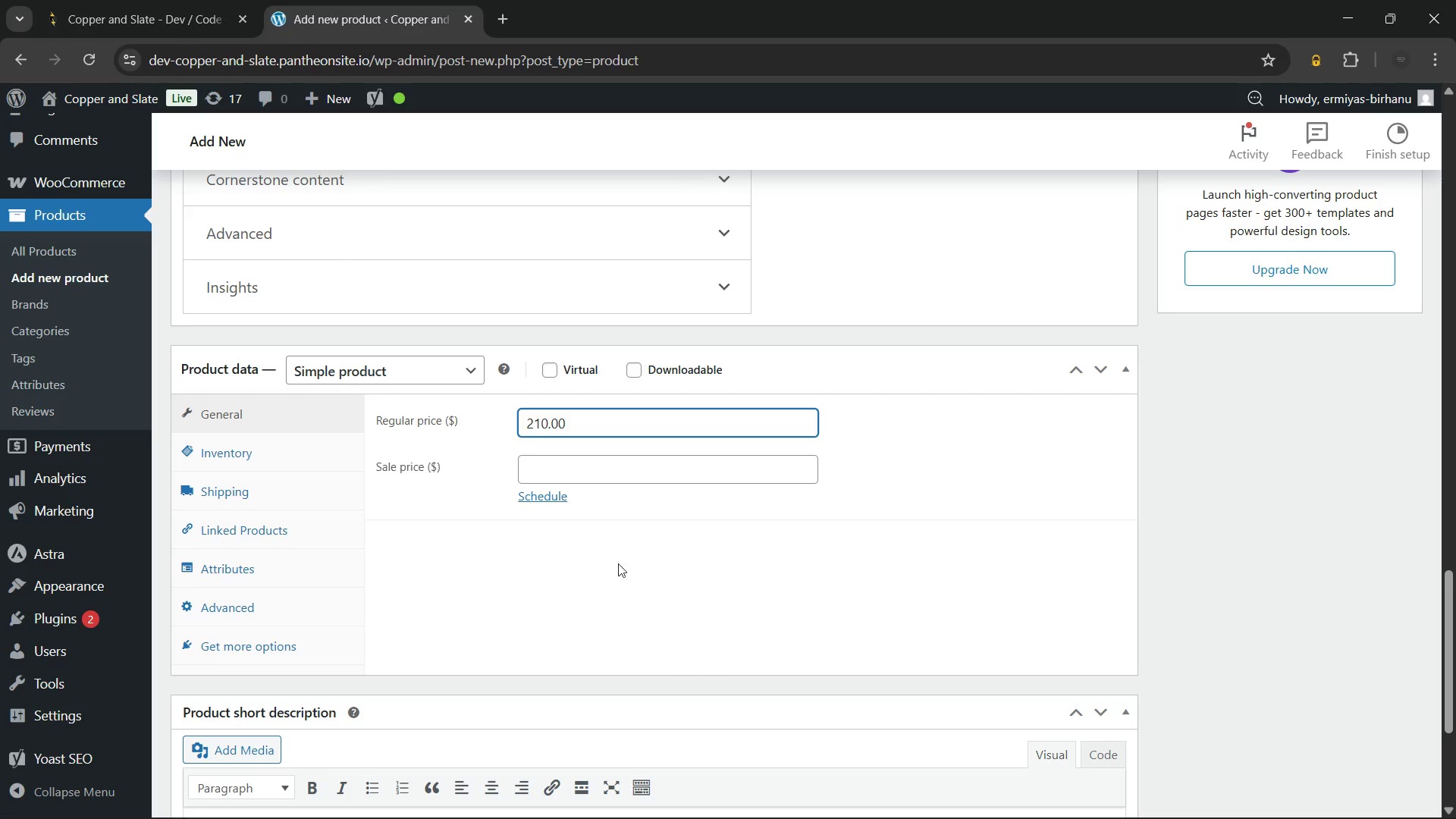 
left_click([606, 570])
 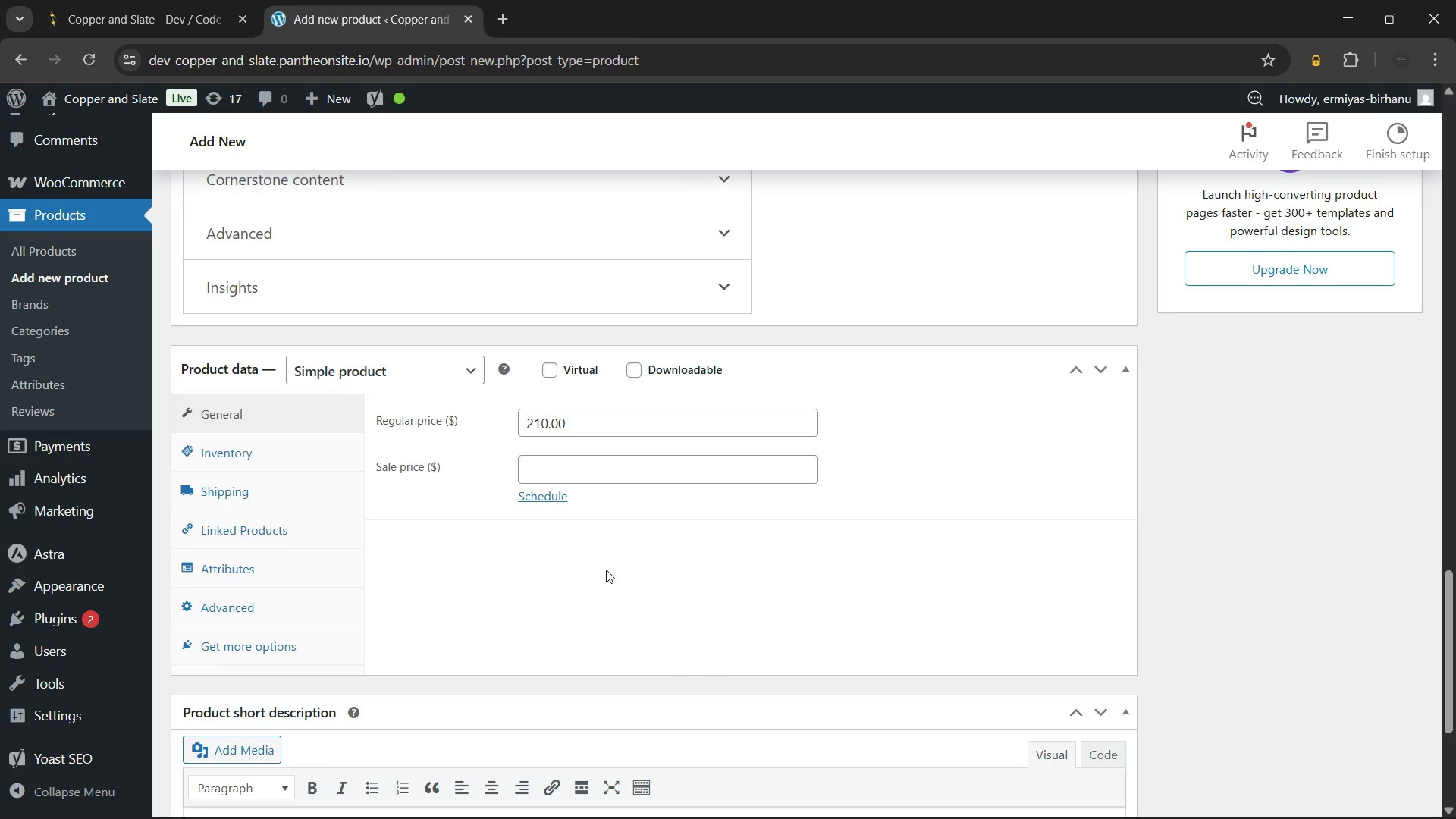 
wait(17.56)
 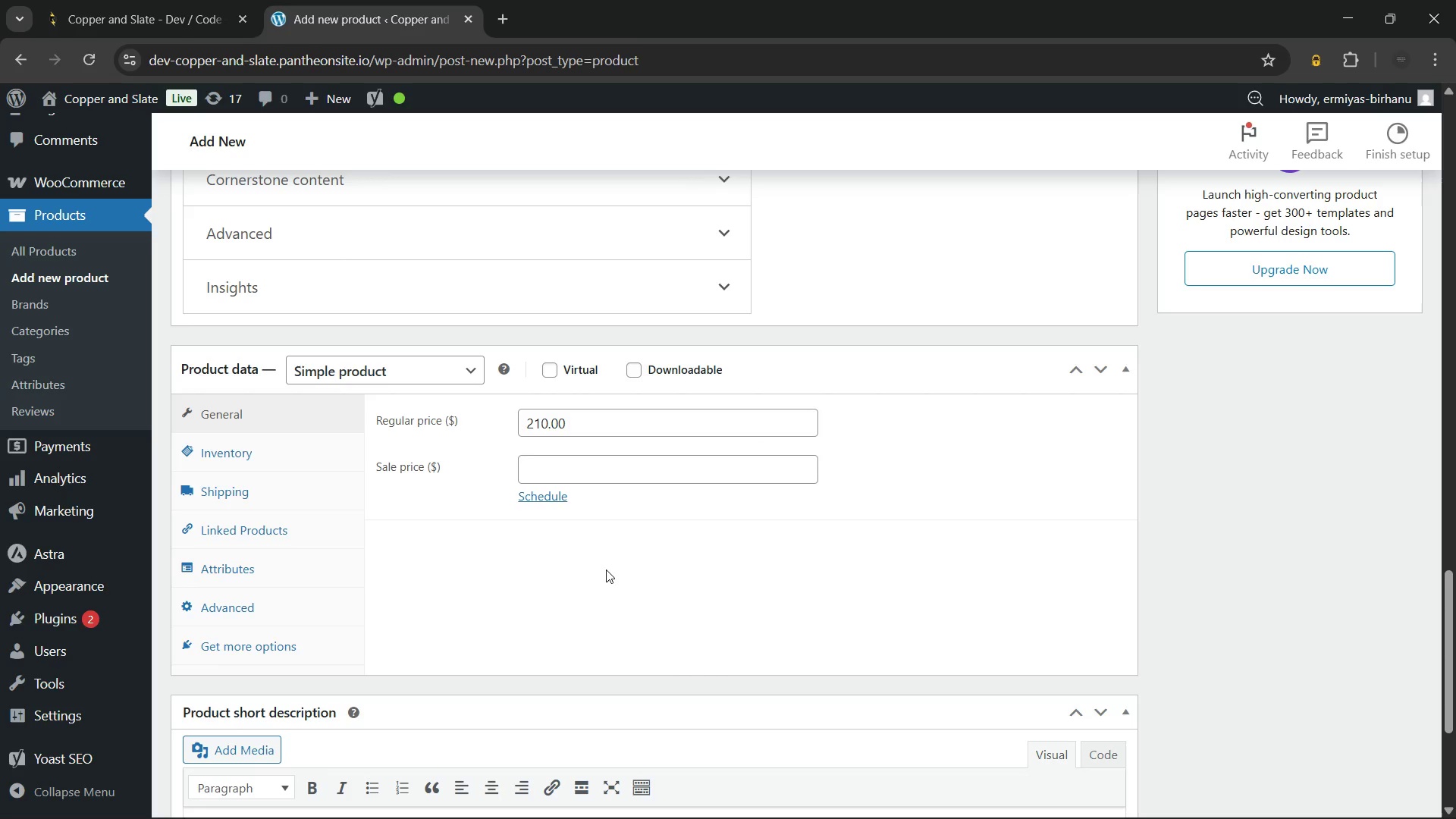 
left_click([247, 447])
 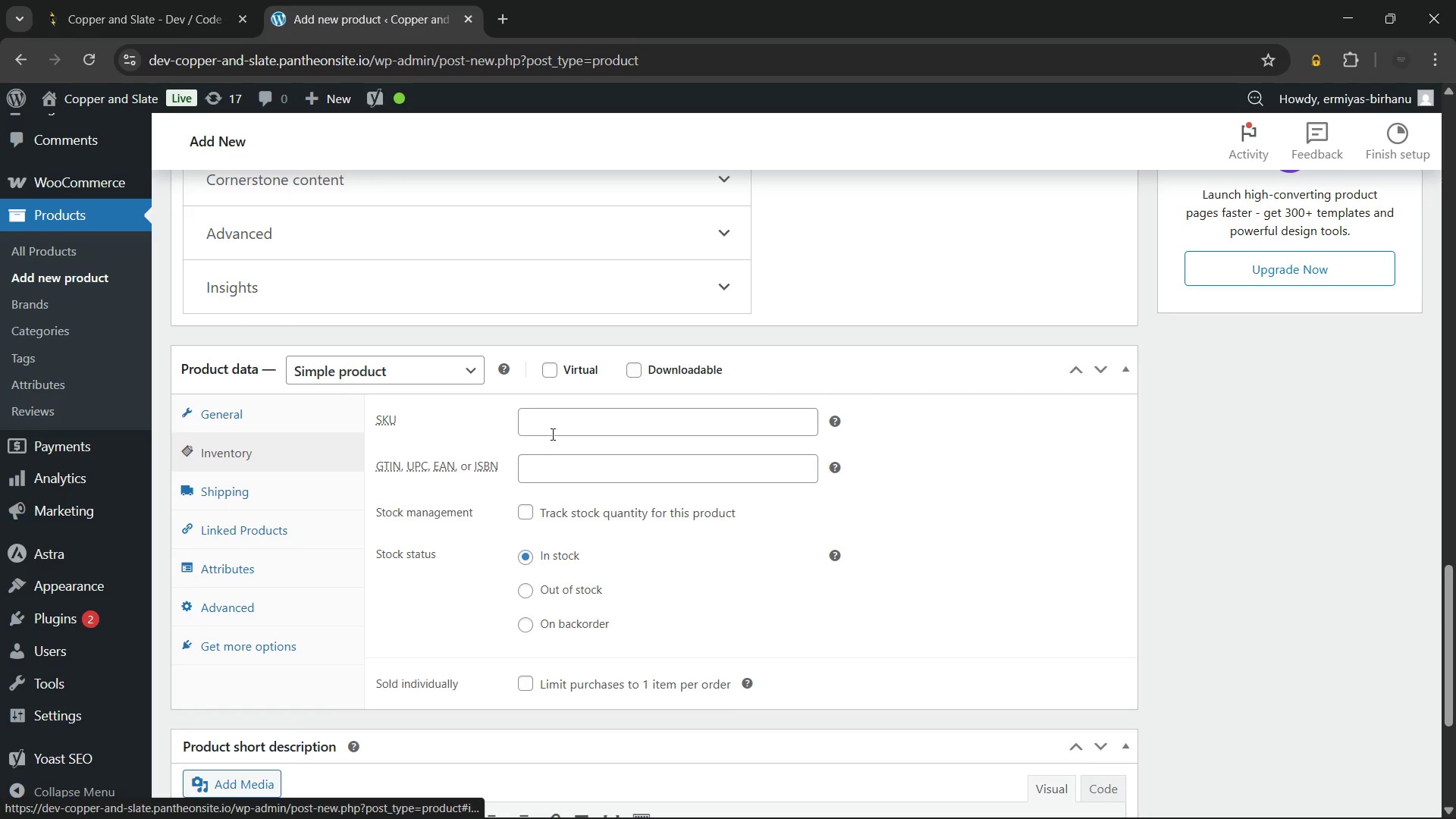 
left_click([554, 426])
 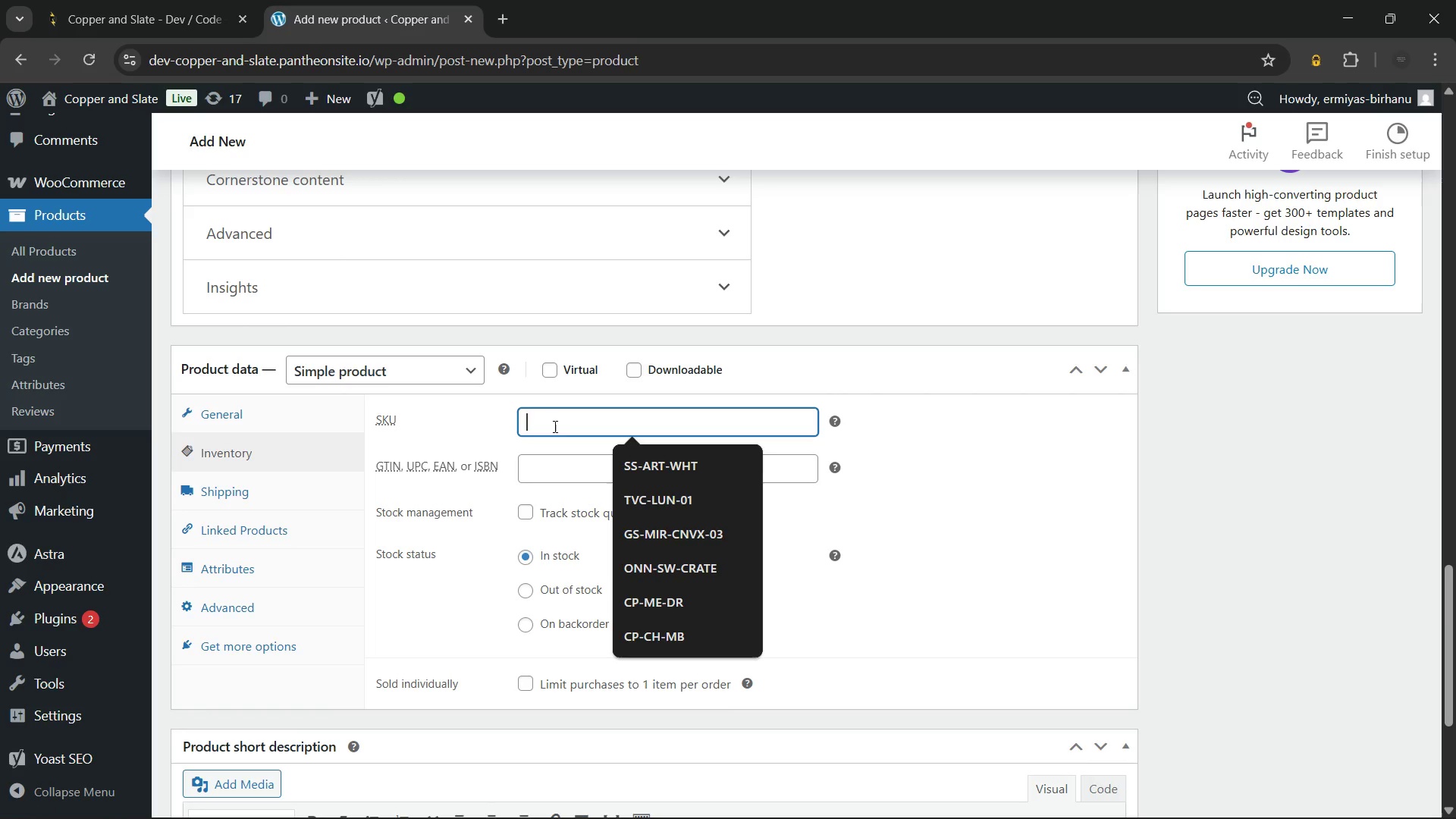 
scroll: coordinate [554, 426], scroll_direction: up, amount: 18.0
 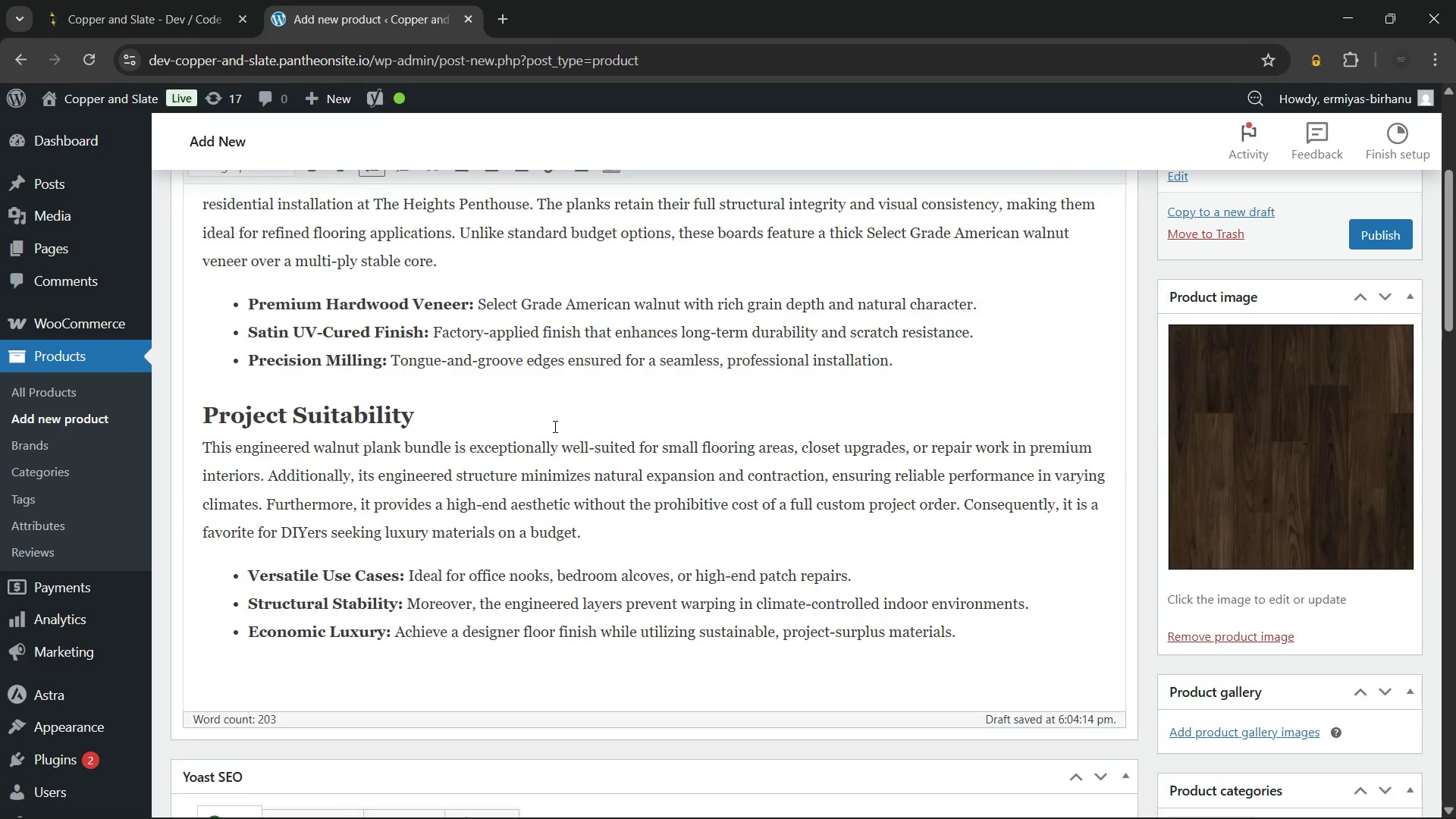 
scroll: coordinate [554, 426], scroll_direction: down, amount: 18.0
 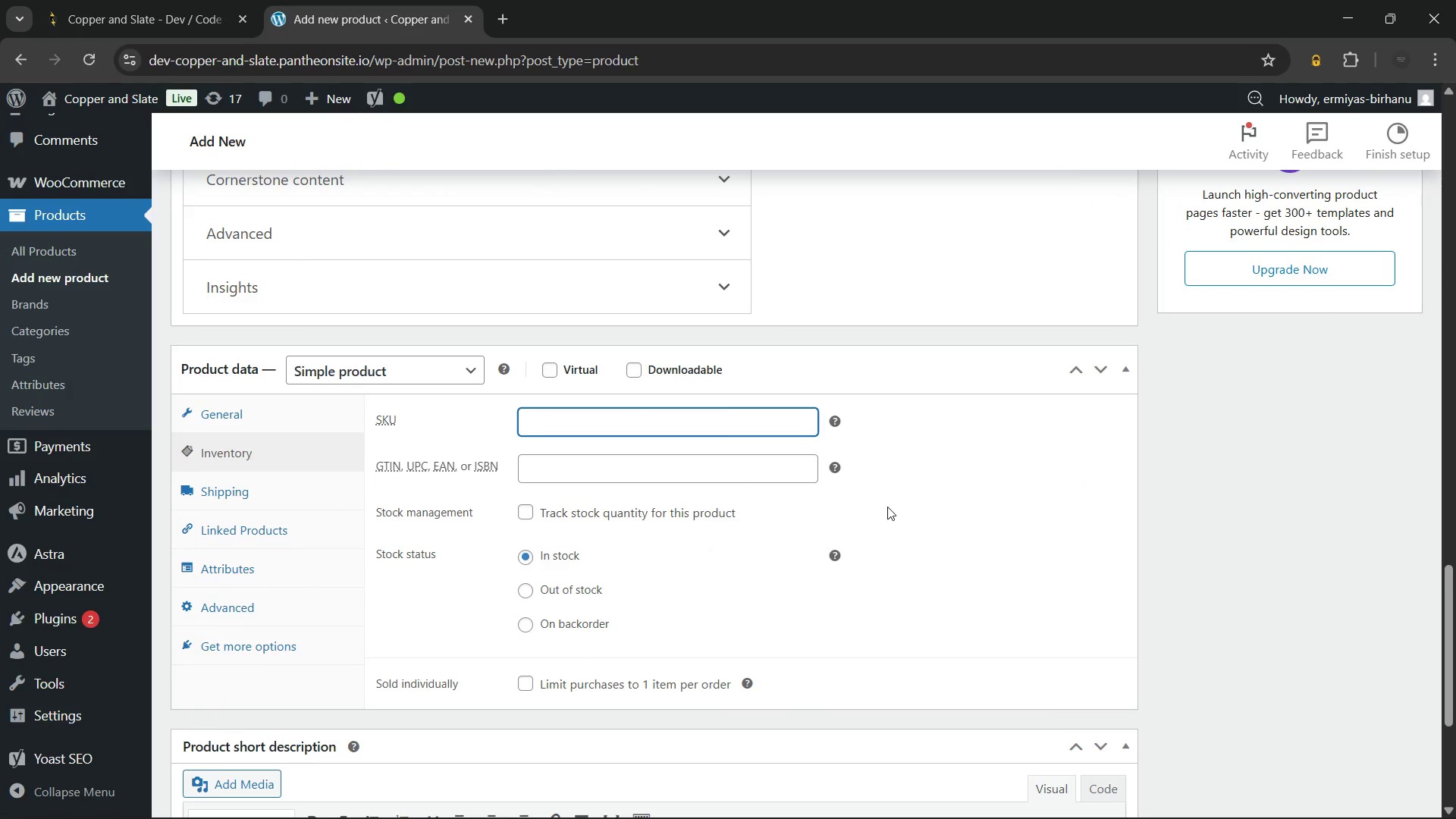 
type(RV-FR)
key(Backspace)
type(LR-WAL-004)
 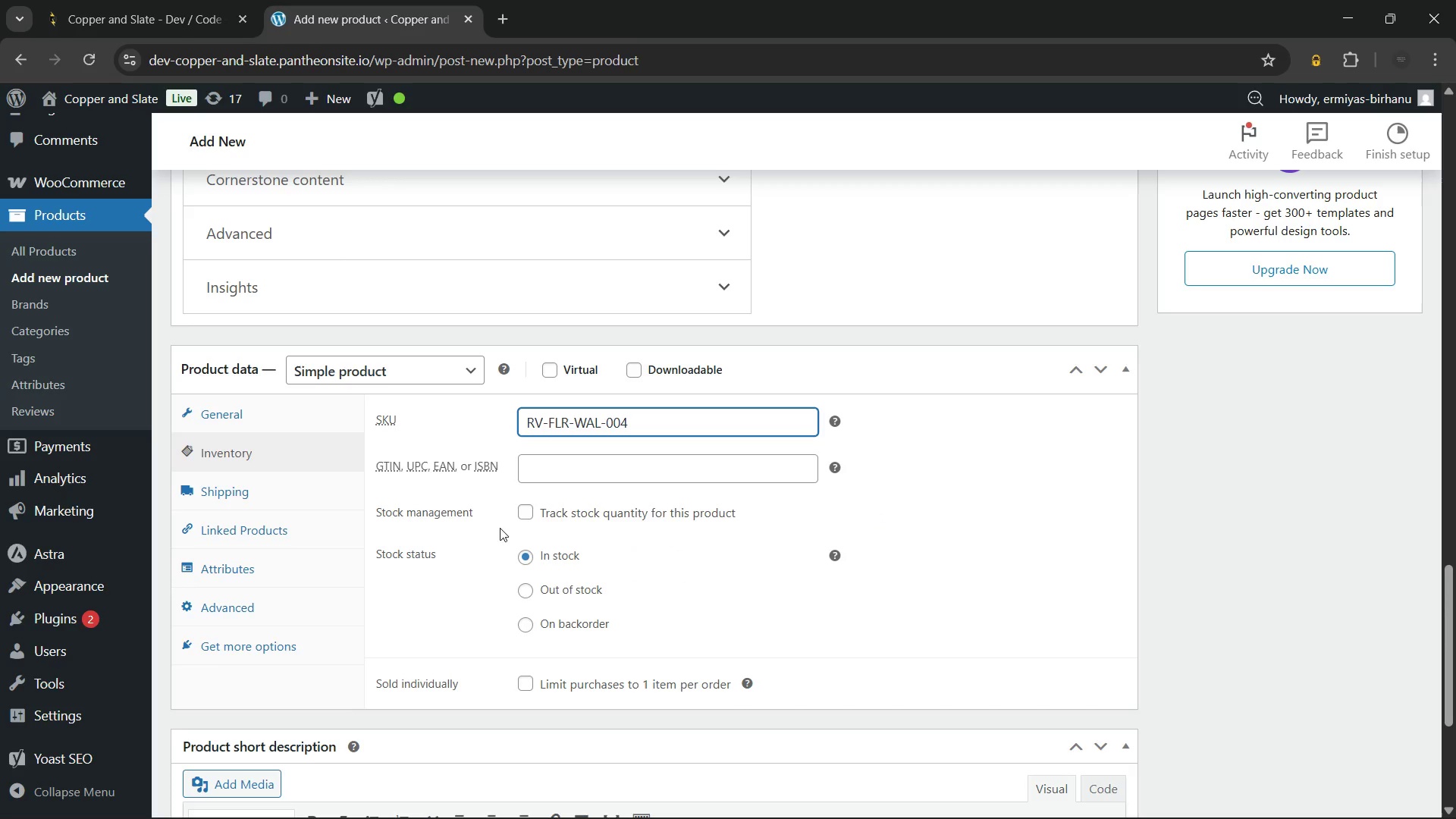 
left_click([524, 509])
 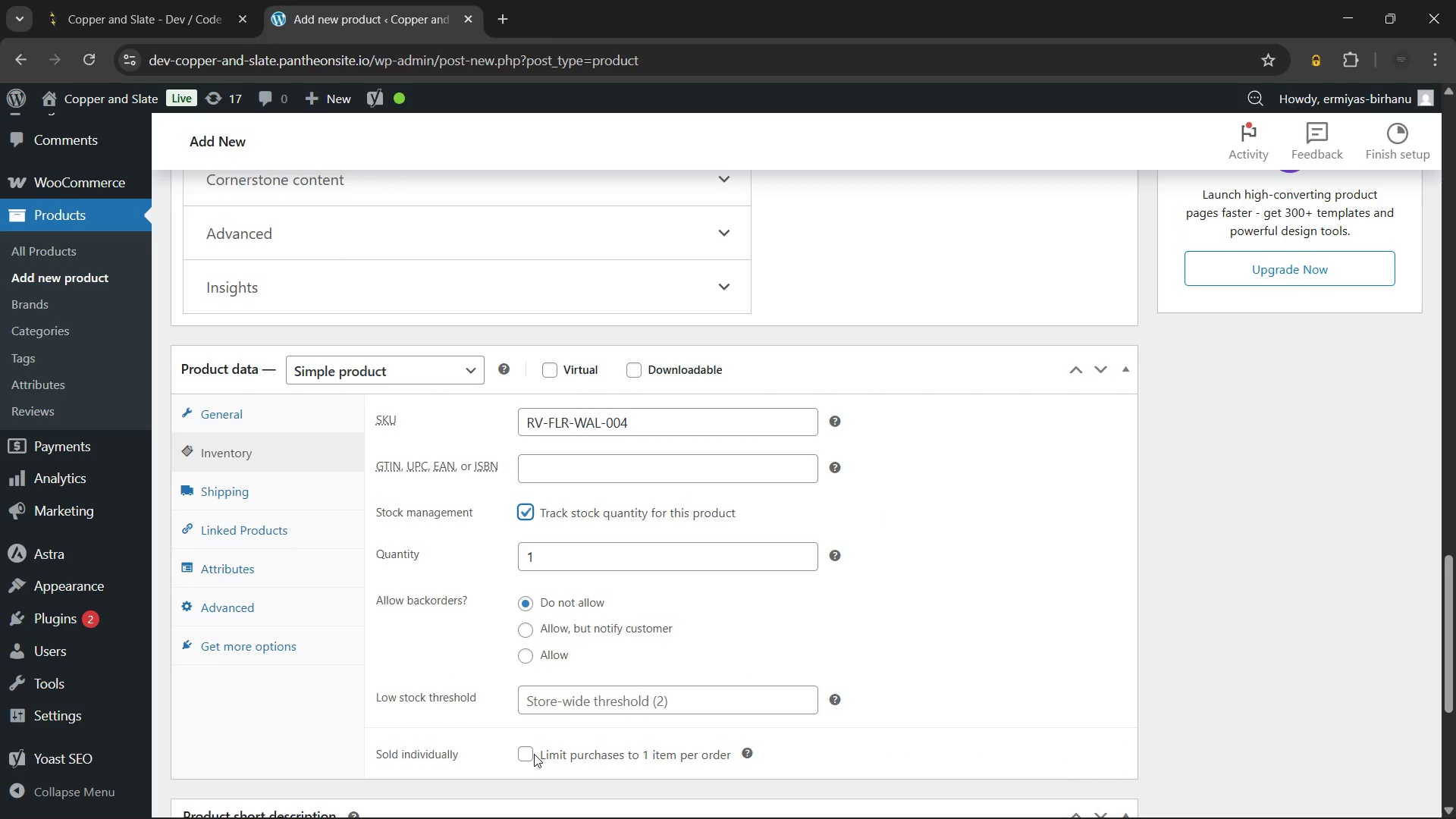 
left_click([534, 754])
 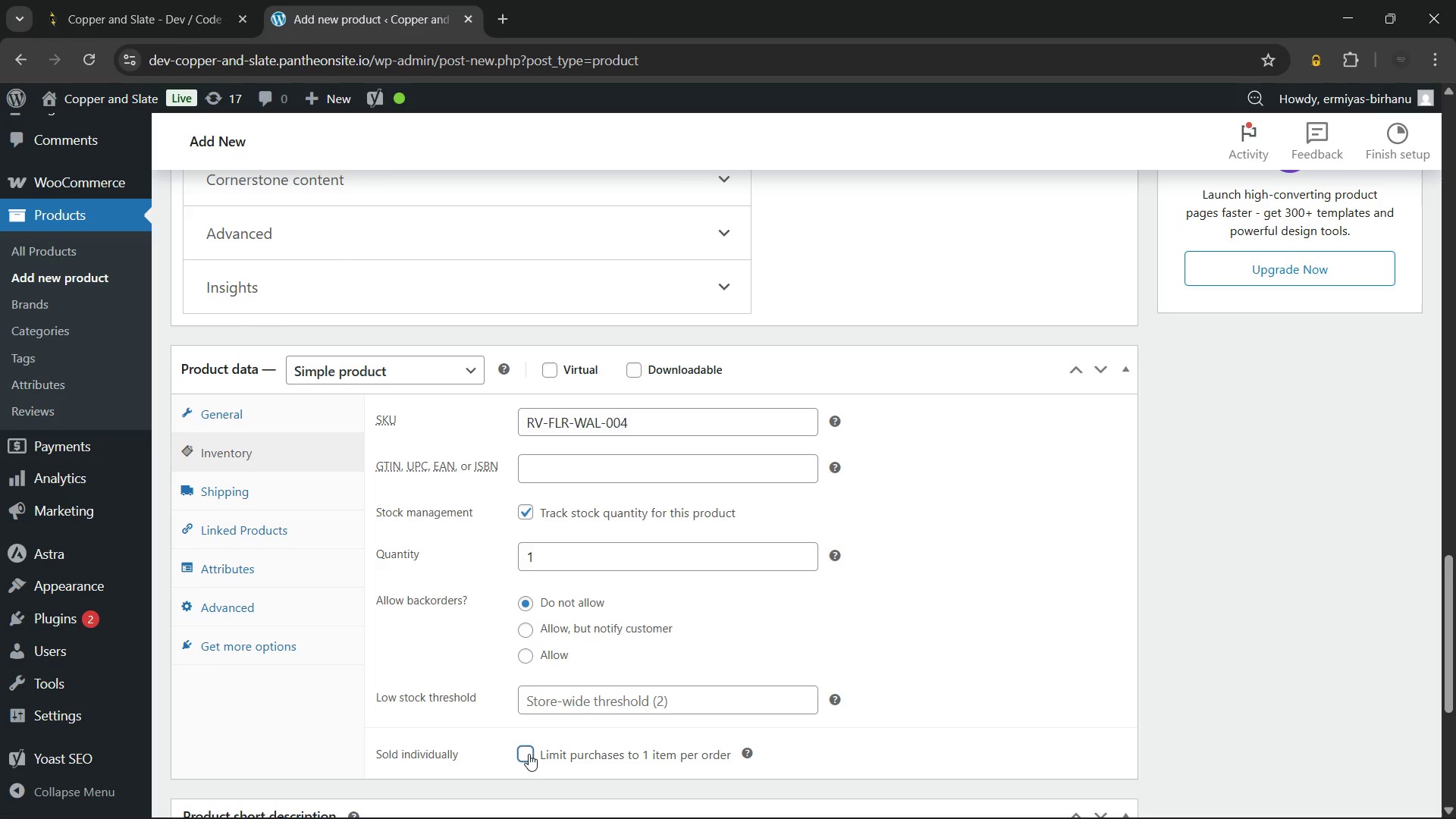 
left_click([529, 754])
 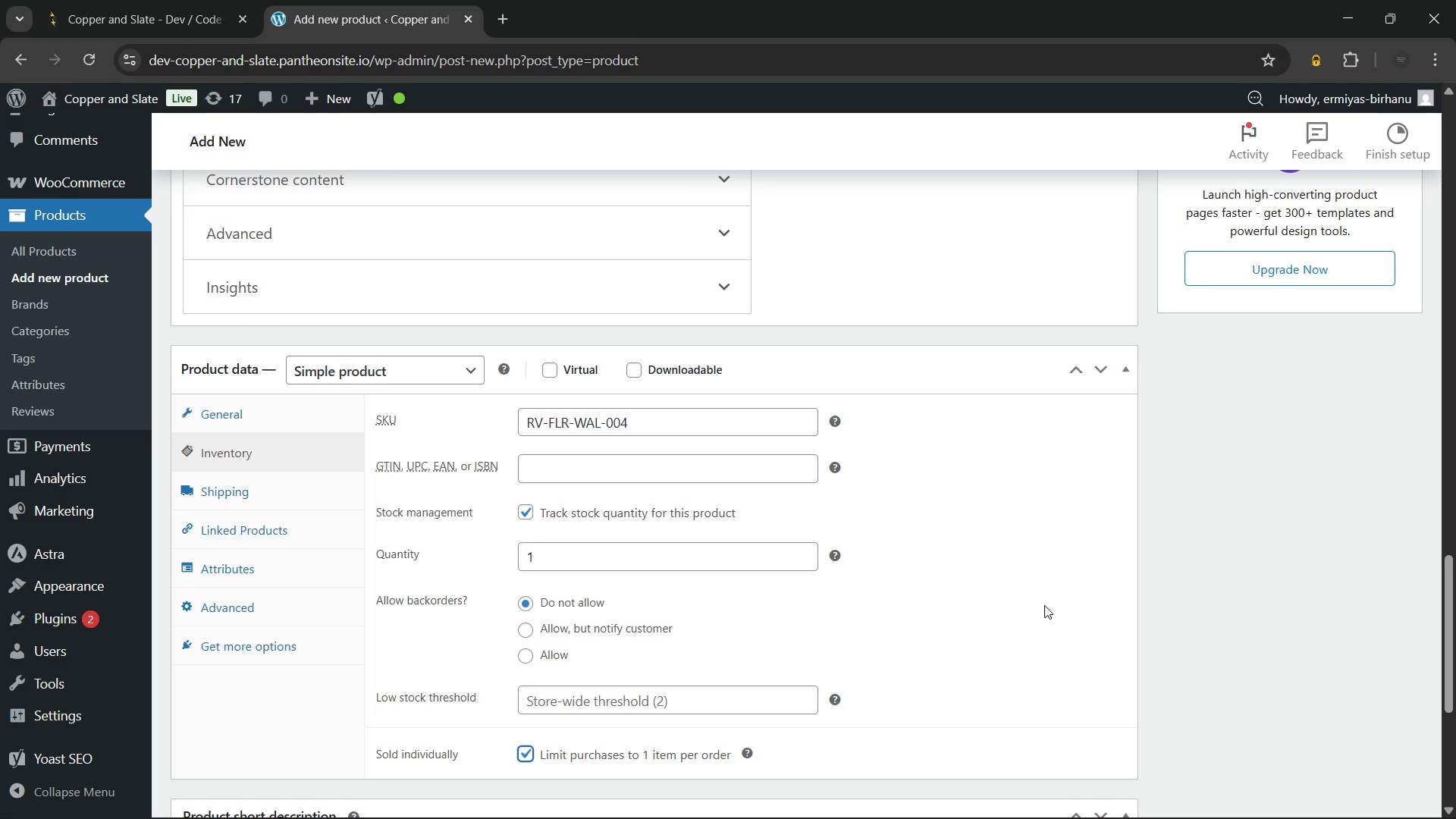 
left_click([1043, 603])
 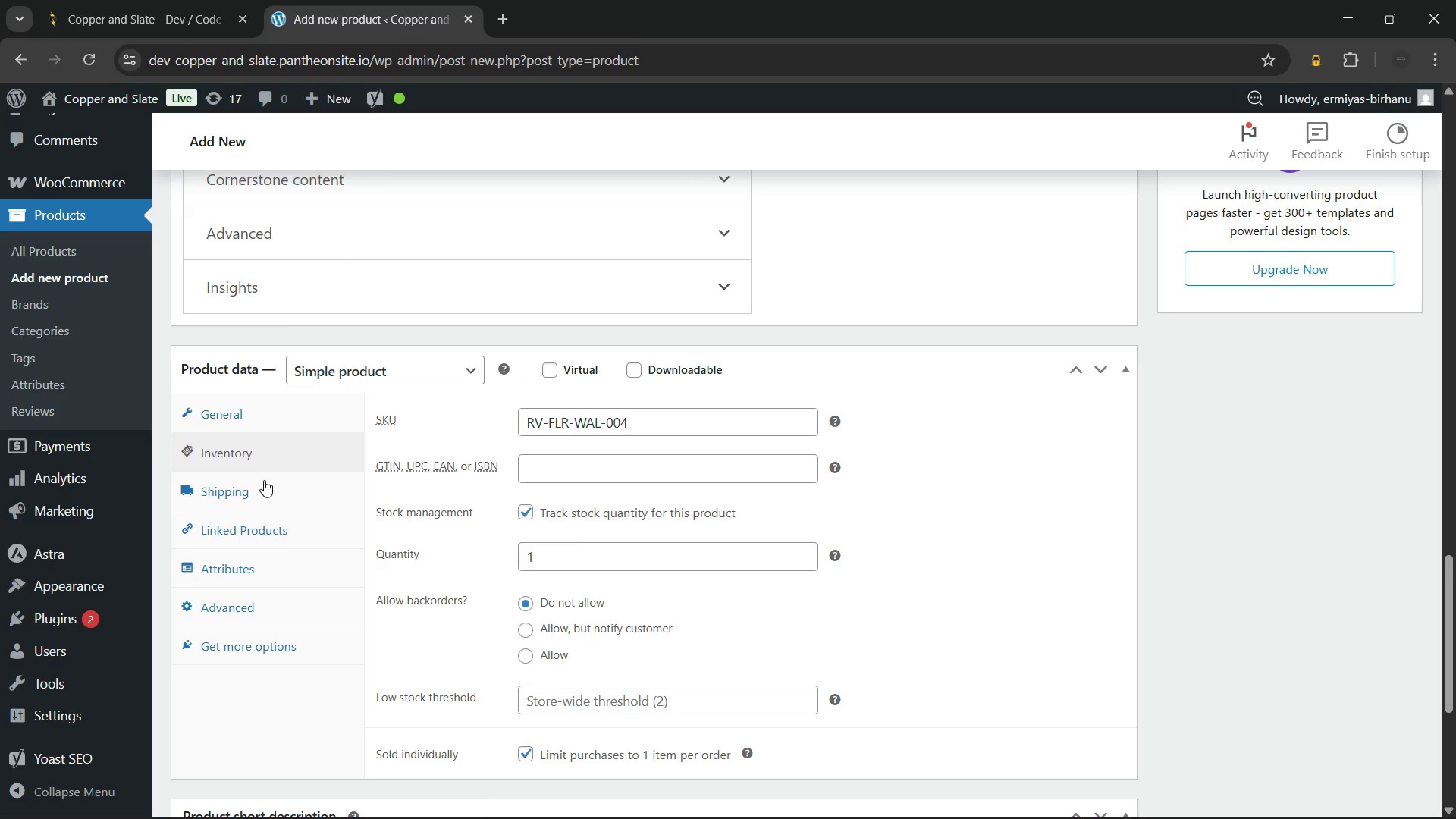 
left_click([264, 481])
 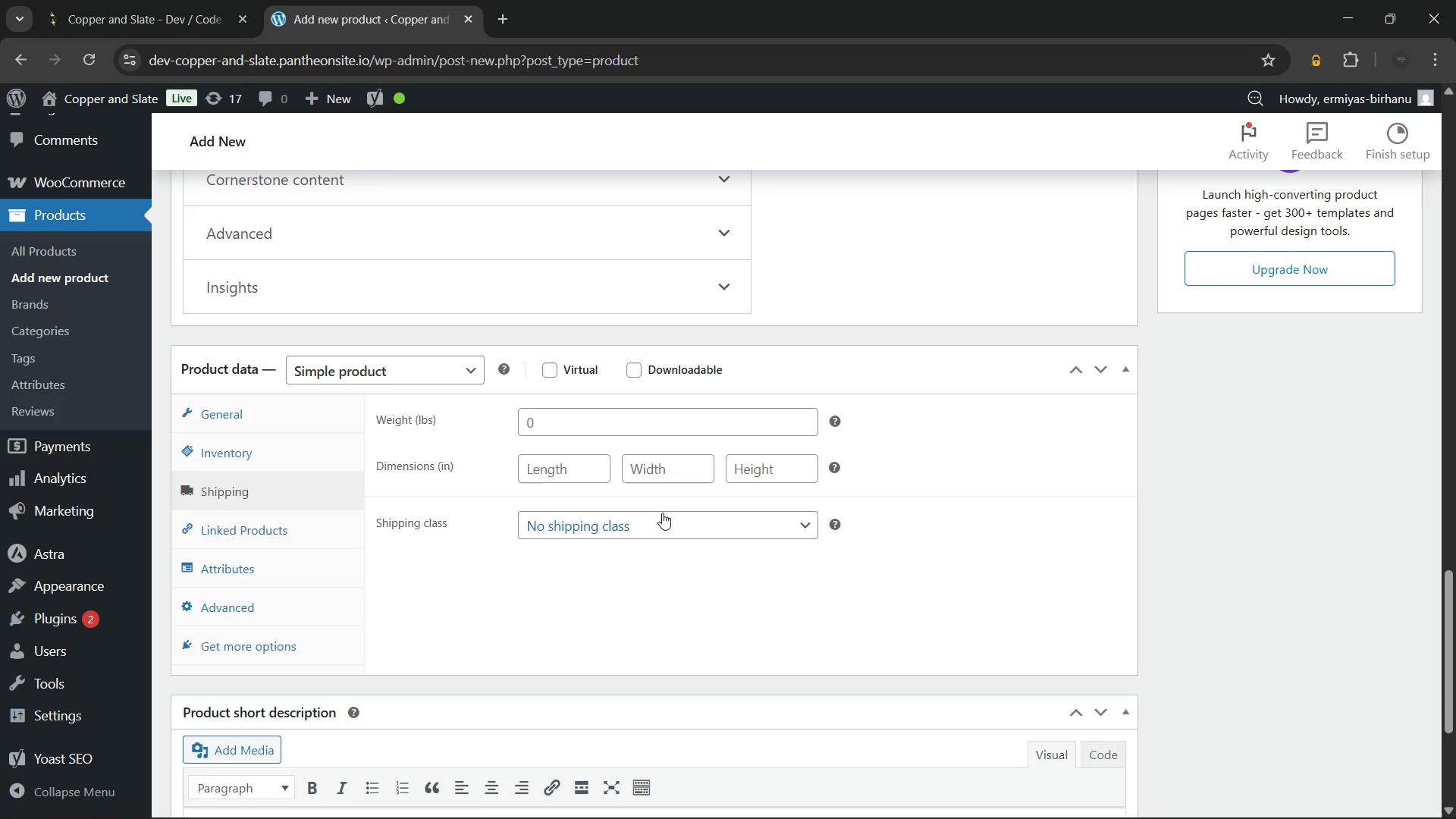 
left_click([662, 513])
 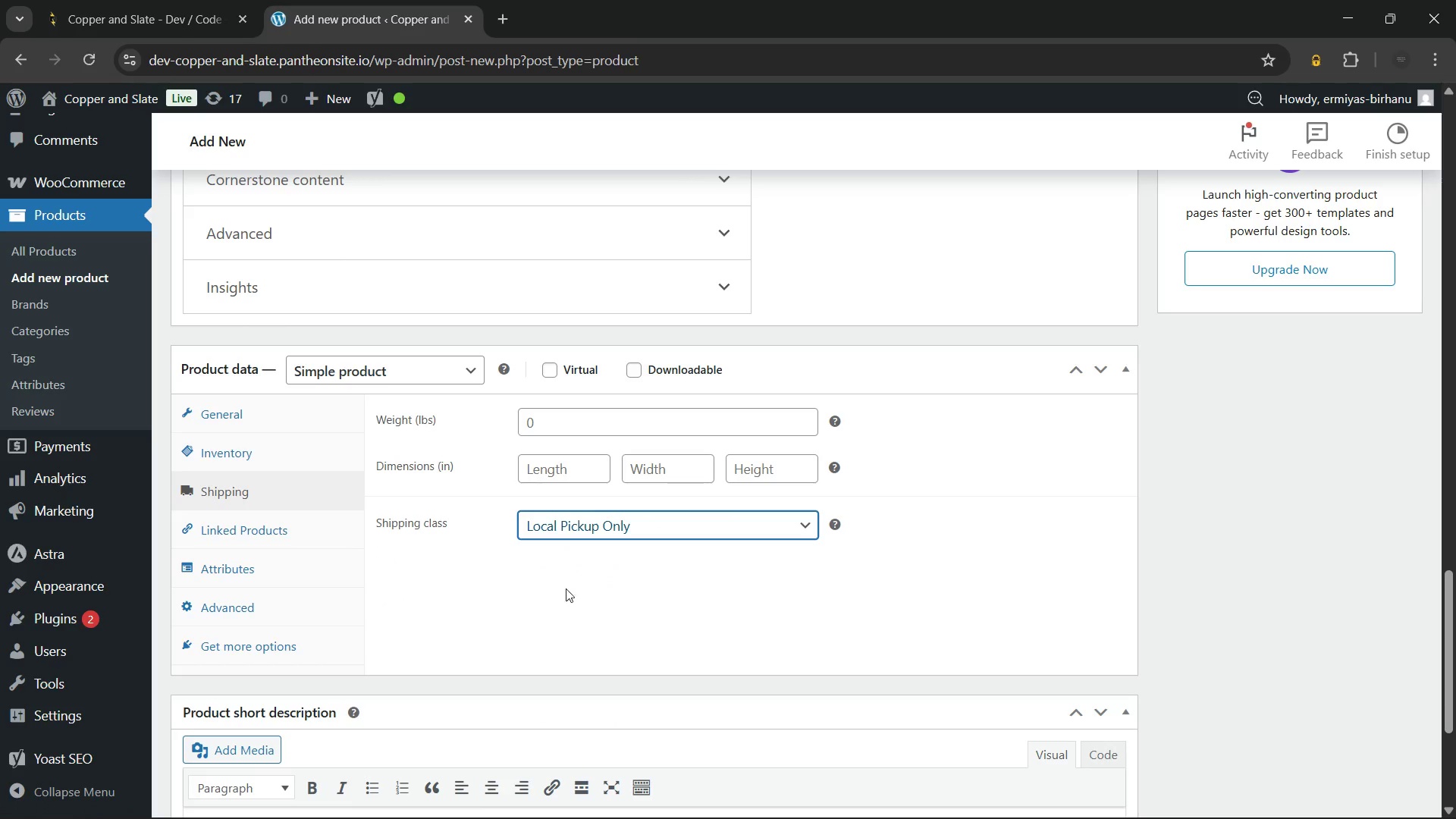 
double_click([469, 596])
 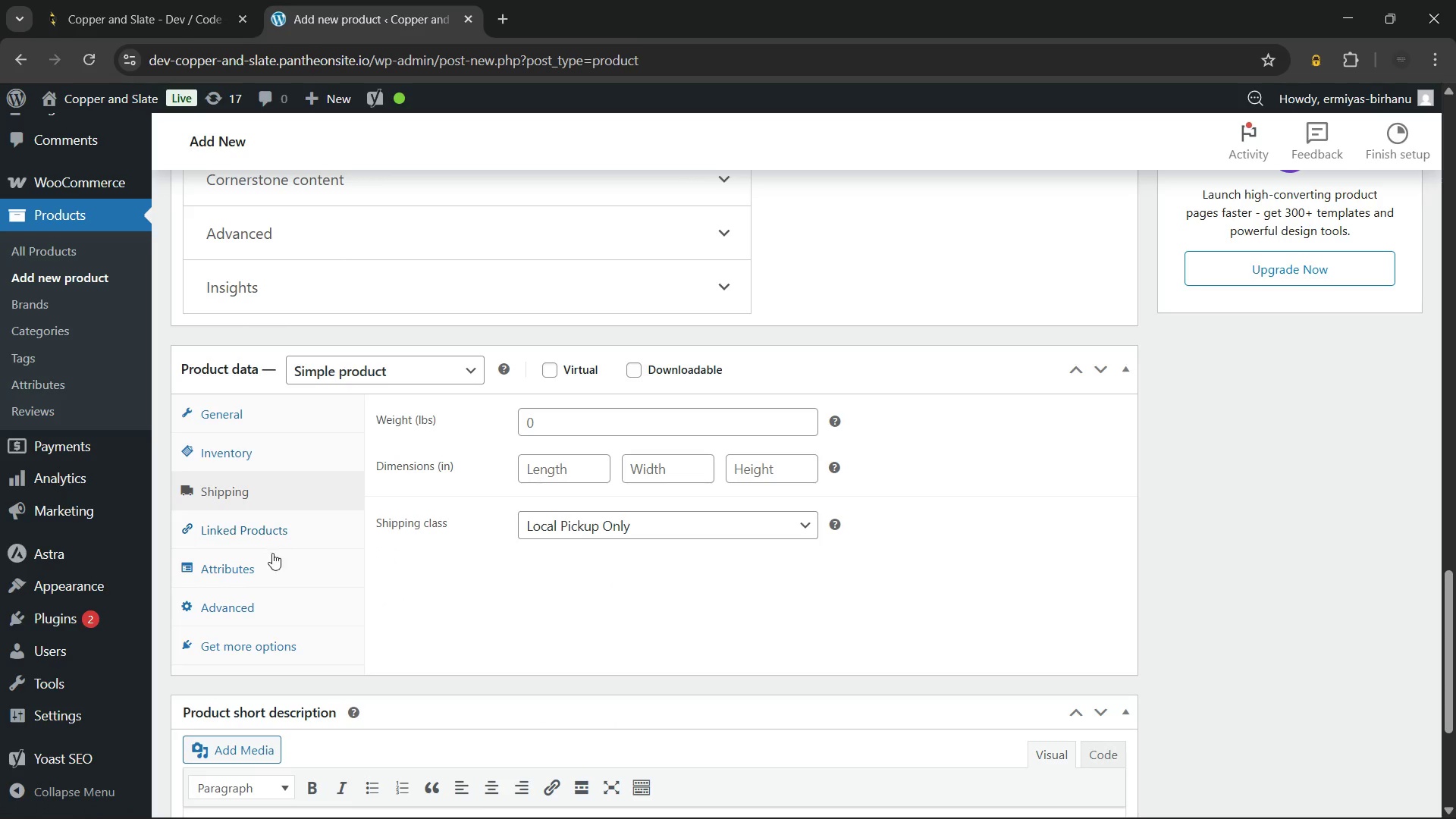 
left_click([272, 565])
 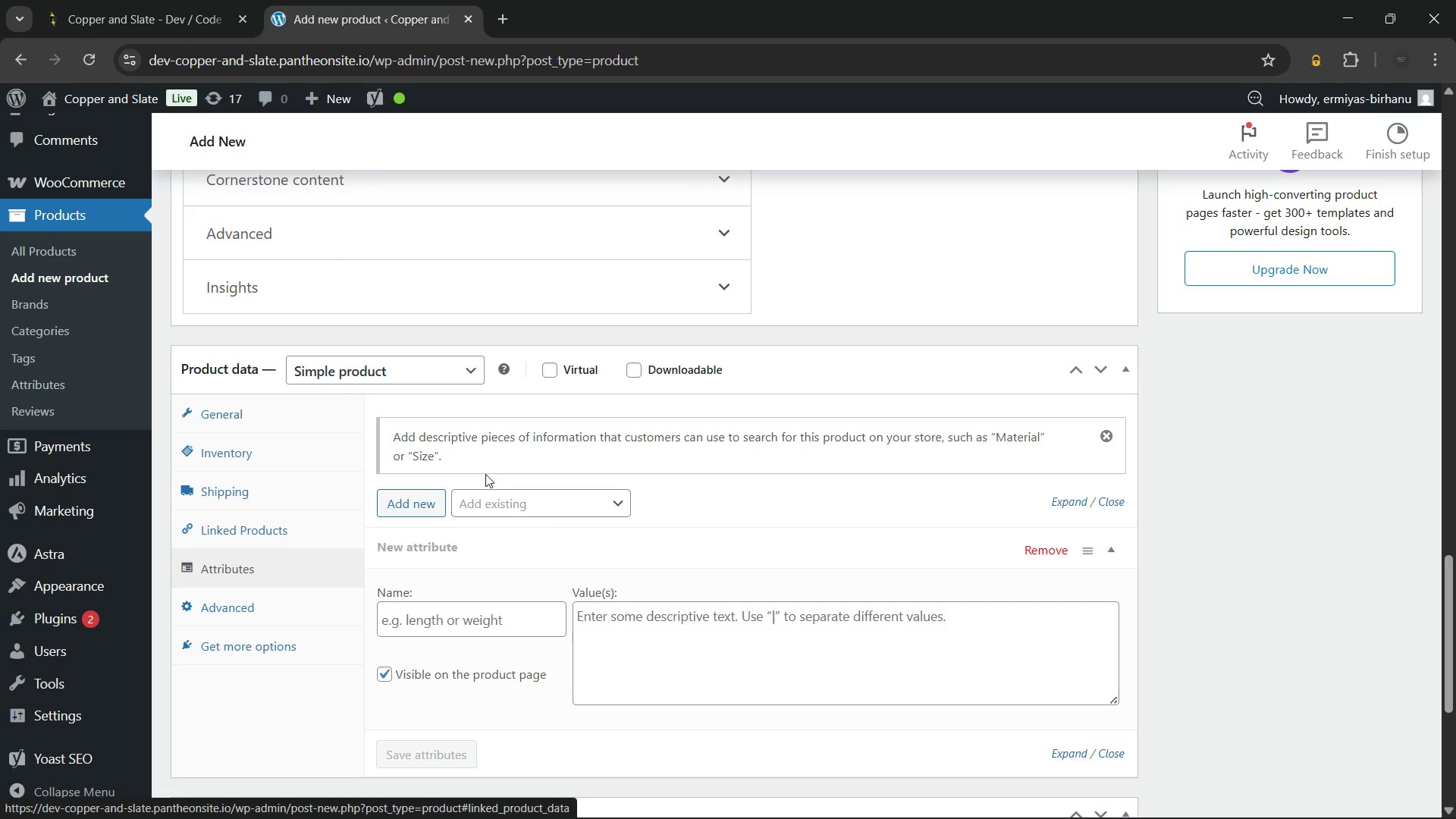 
scroll: coordinate [662, 544], scroll_direction: down, amount: 11.0
 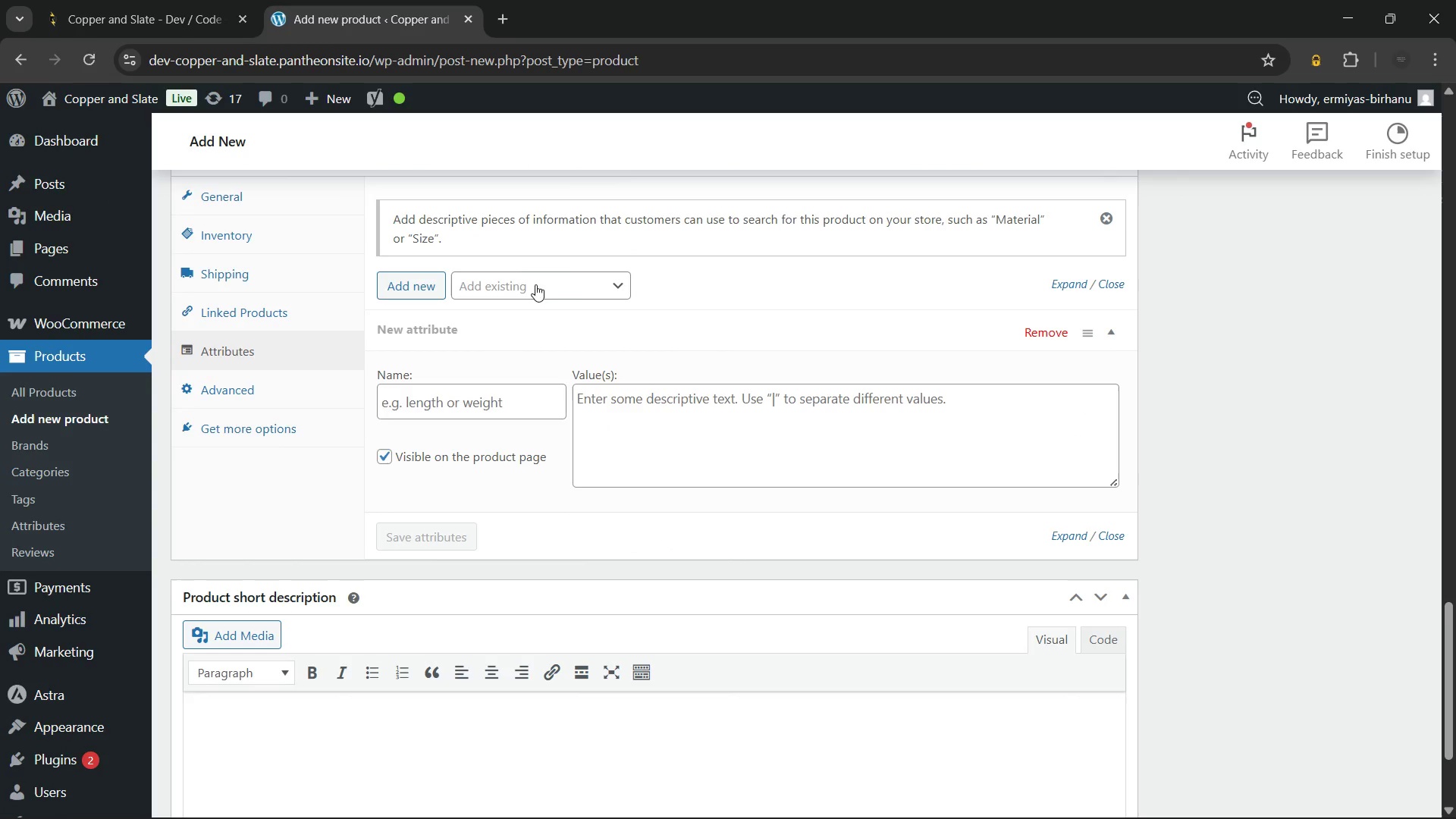 
left_click([543, 278])
 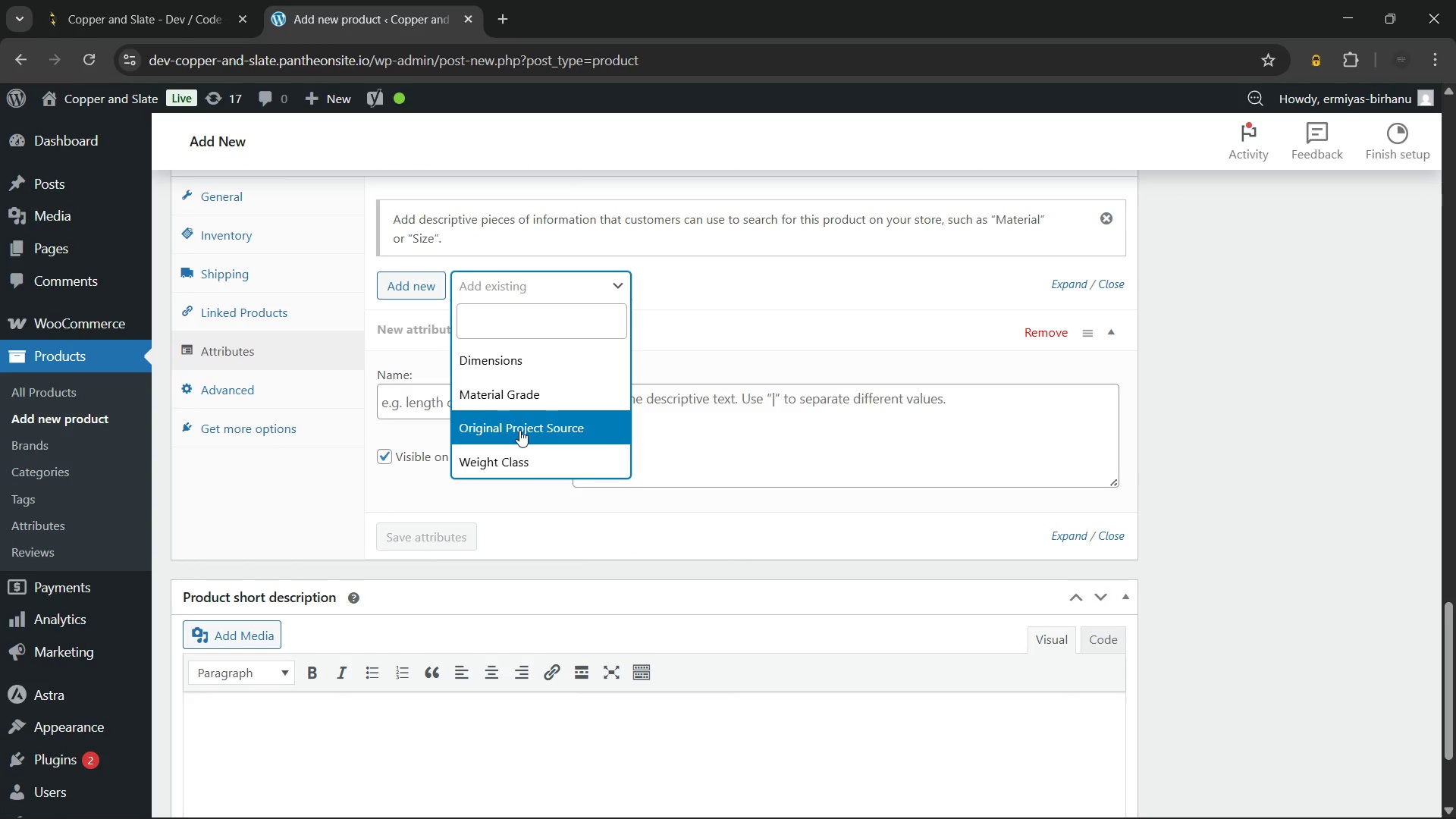 
left_click([519, 430])
 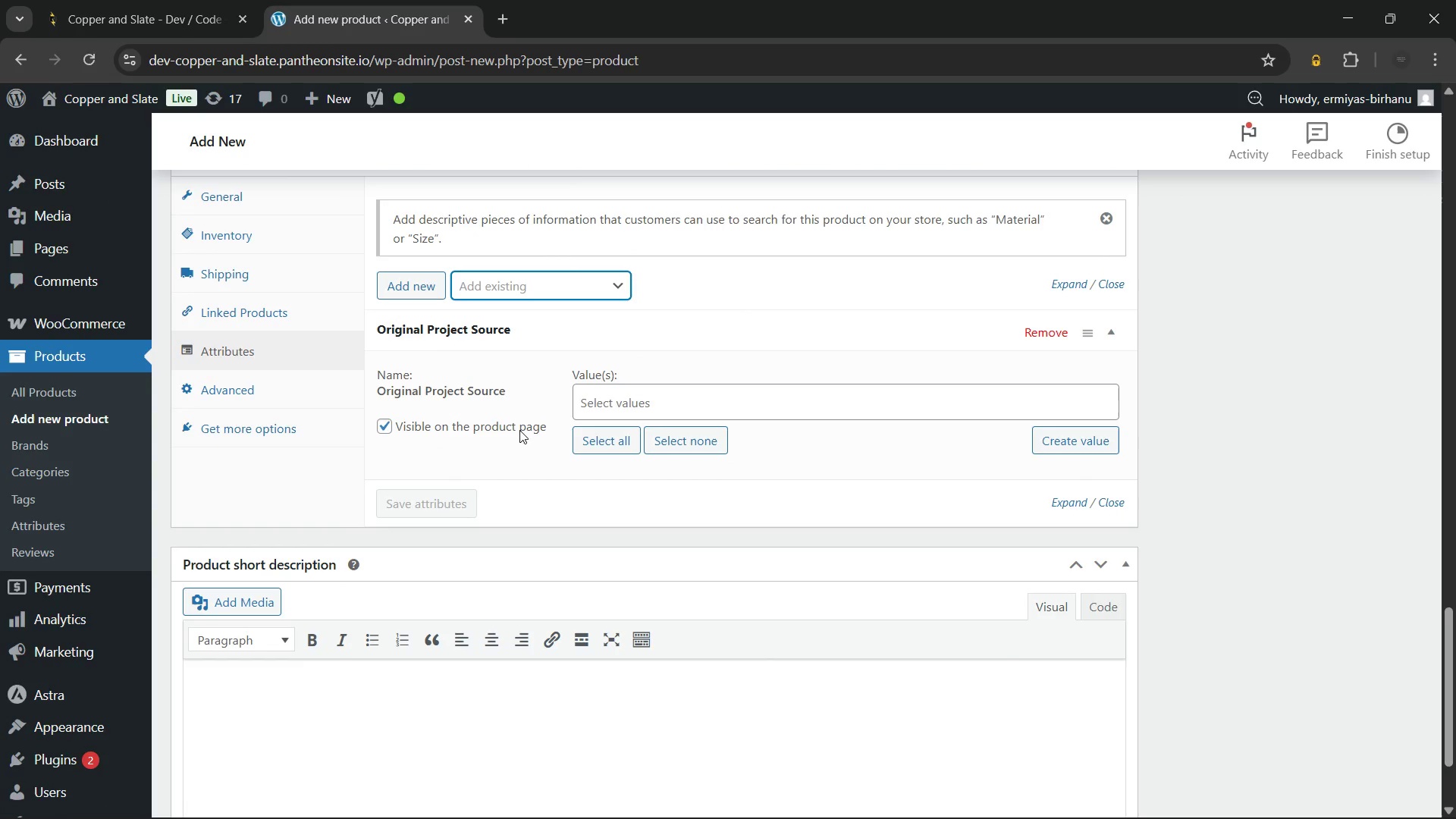 
wait(5.8)
 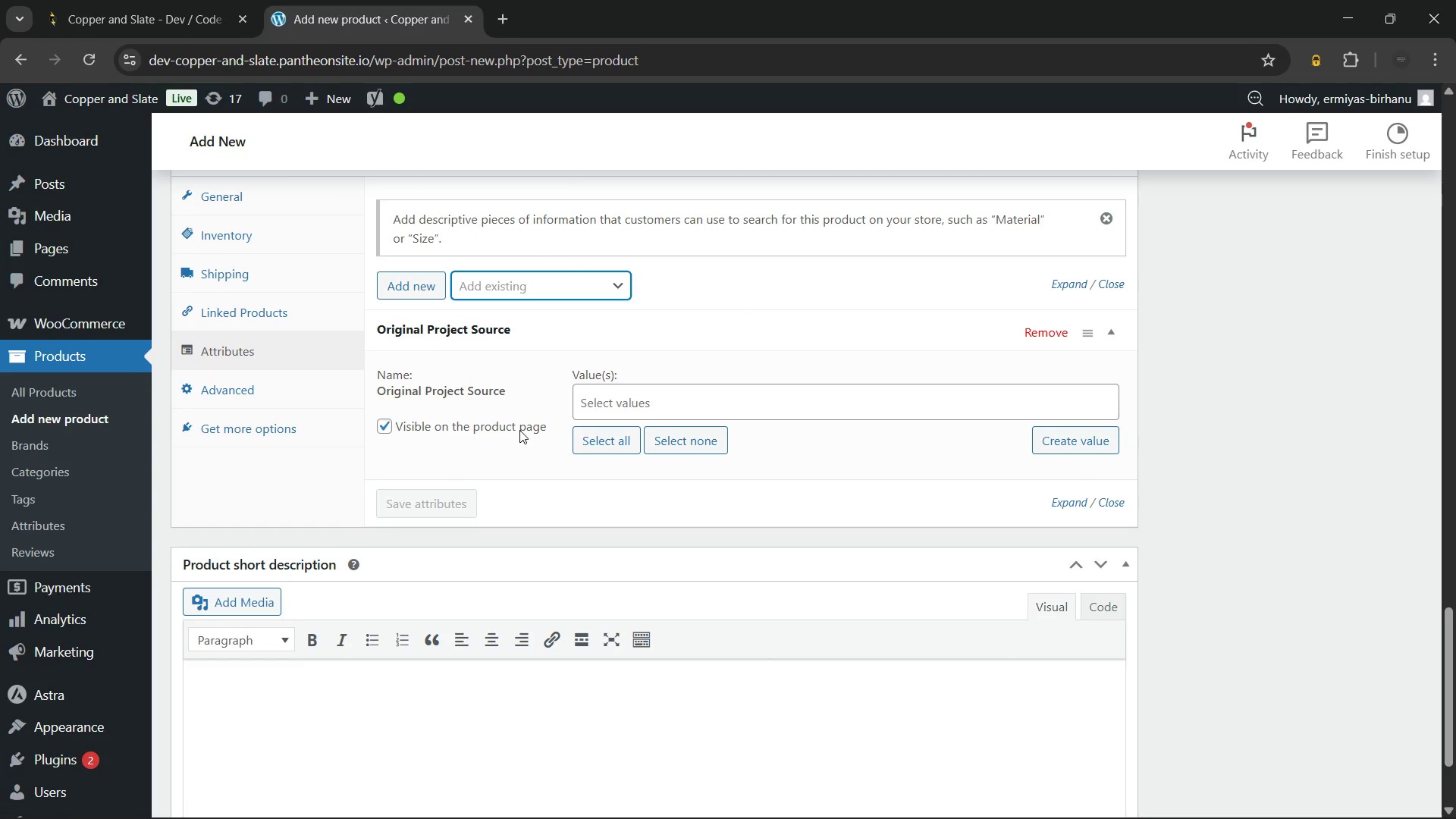 
left_click([659, 398])
 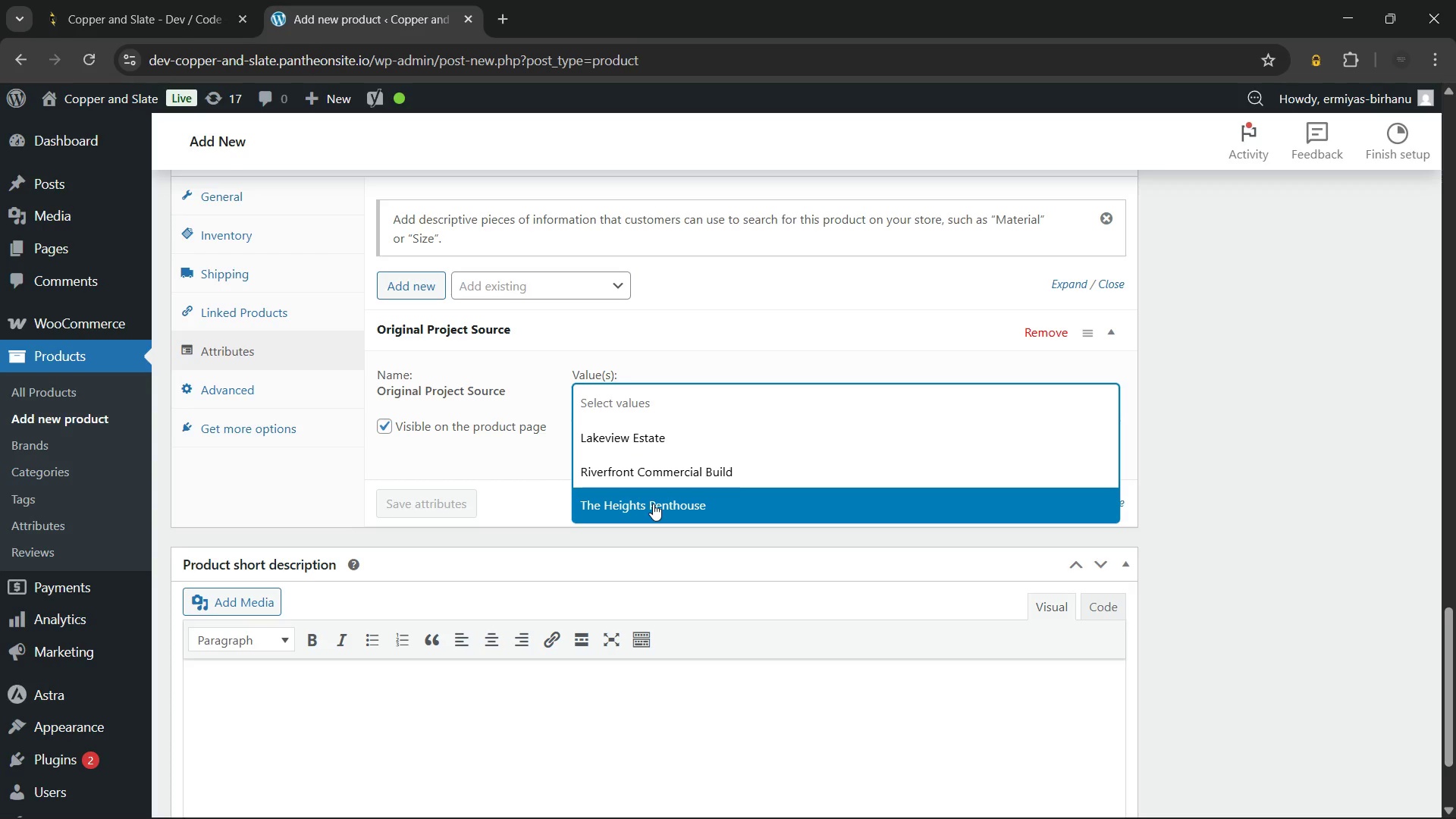 
left_click([653, 504])
 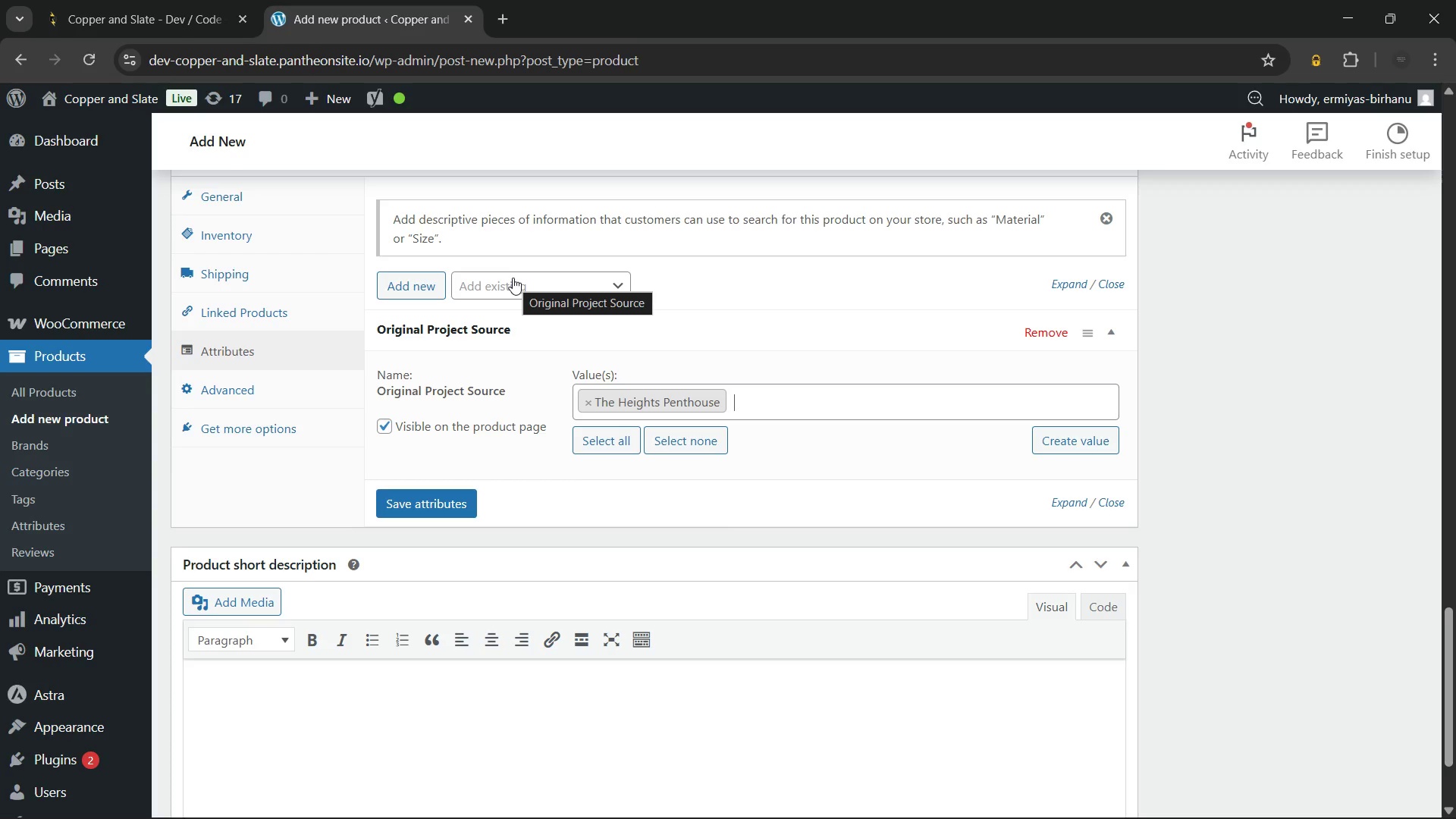 
wait(7.47)
 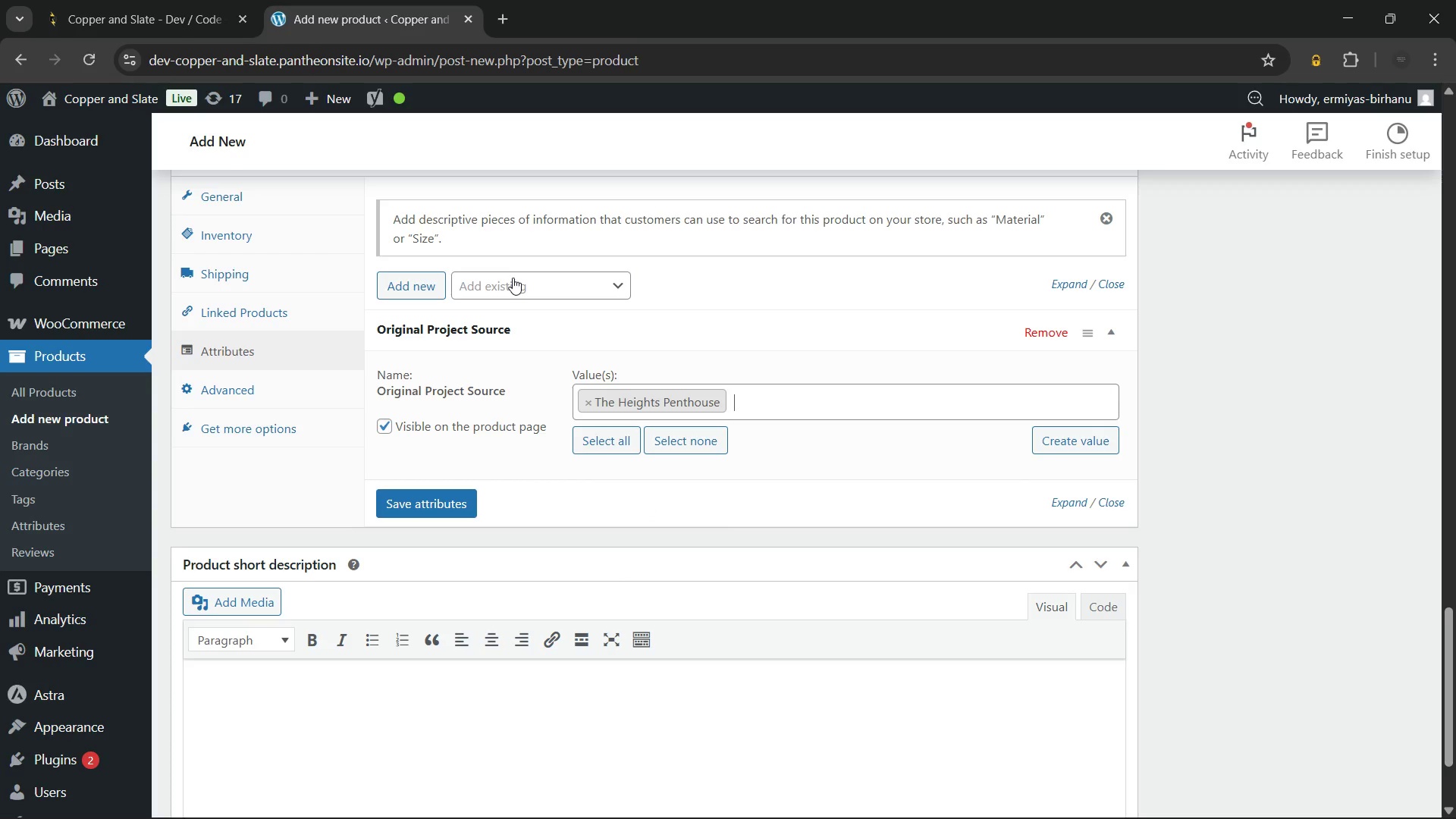 
left_click([513, 278])
 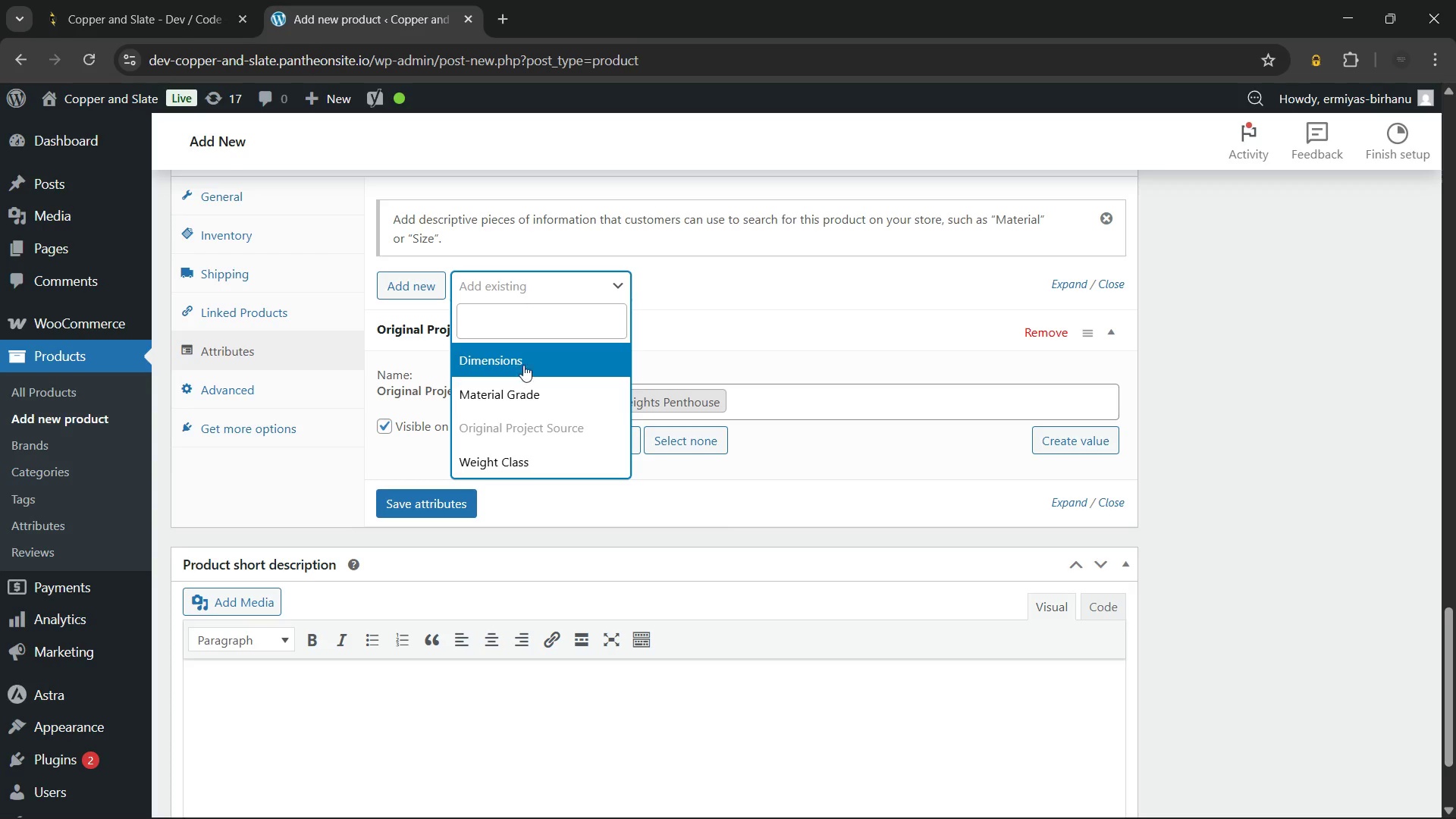 
left_click([519, 388])
 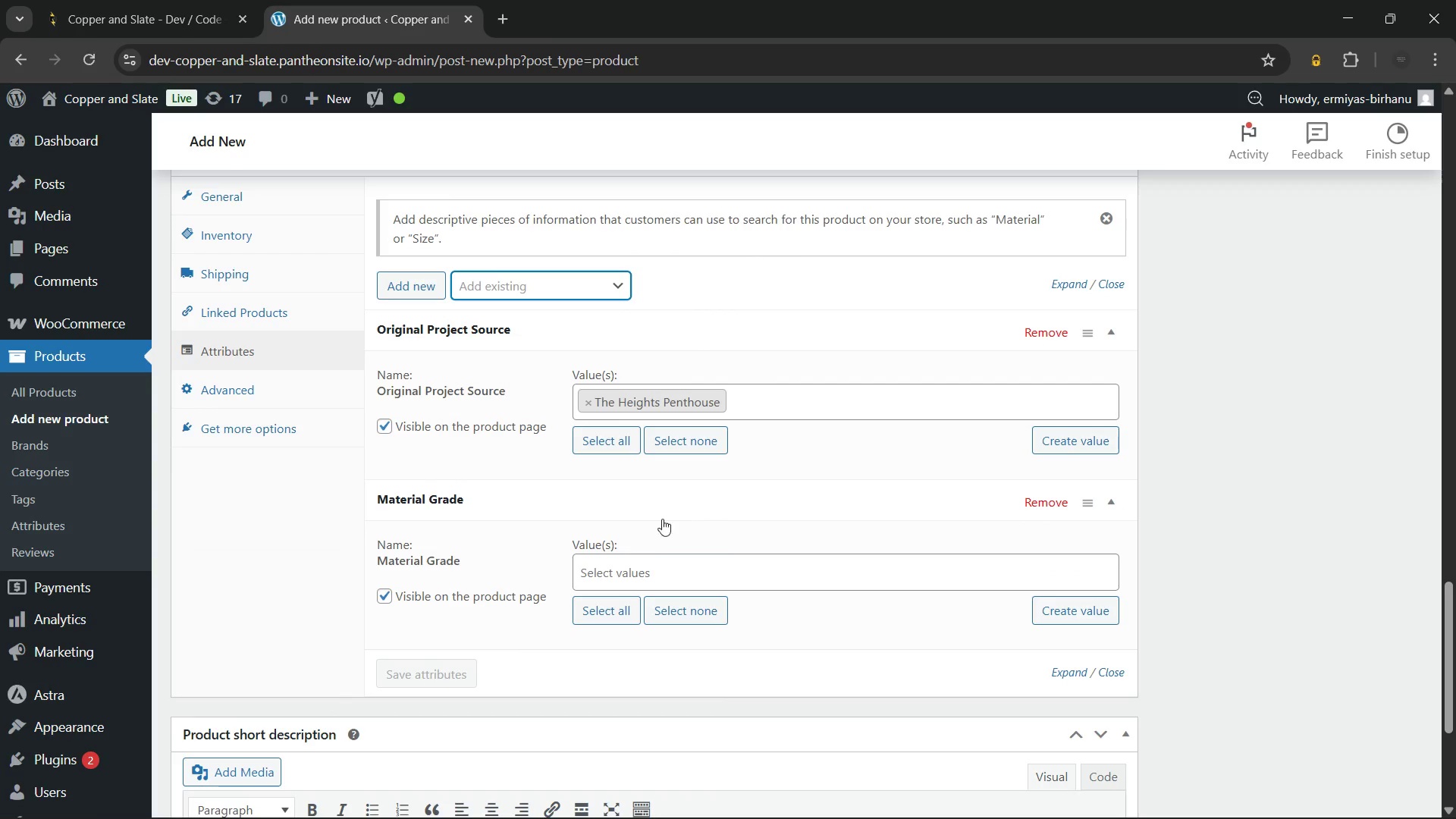 
left_click([637, 564])
 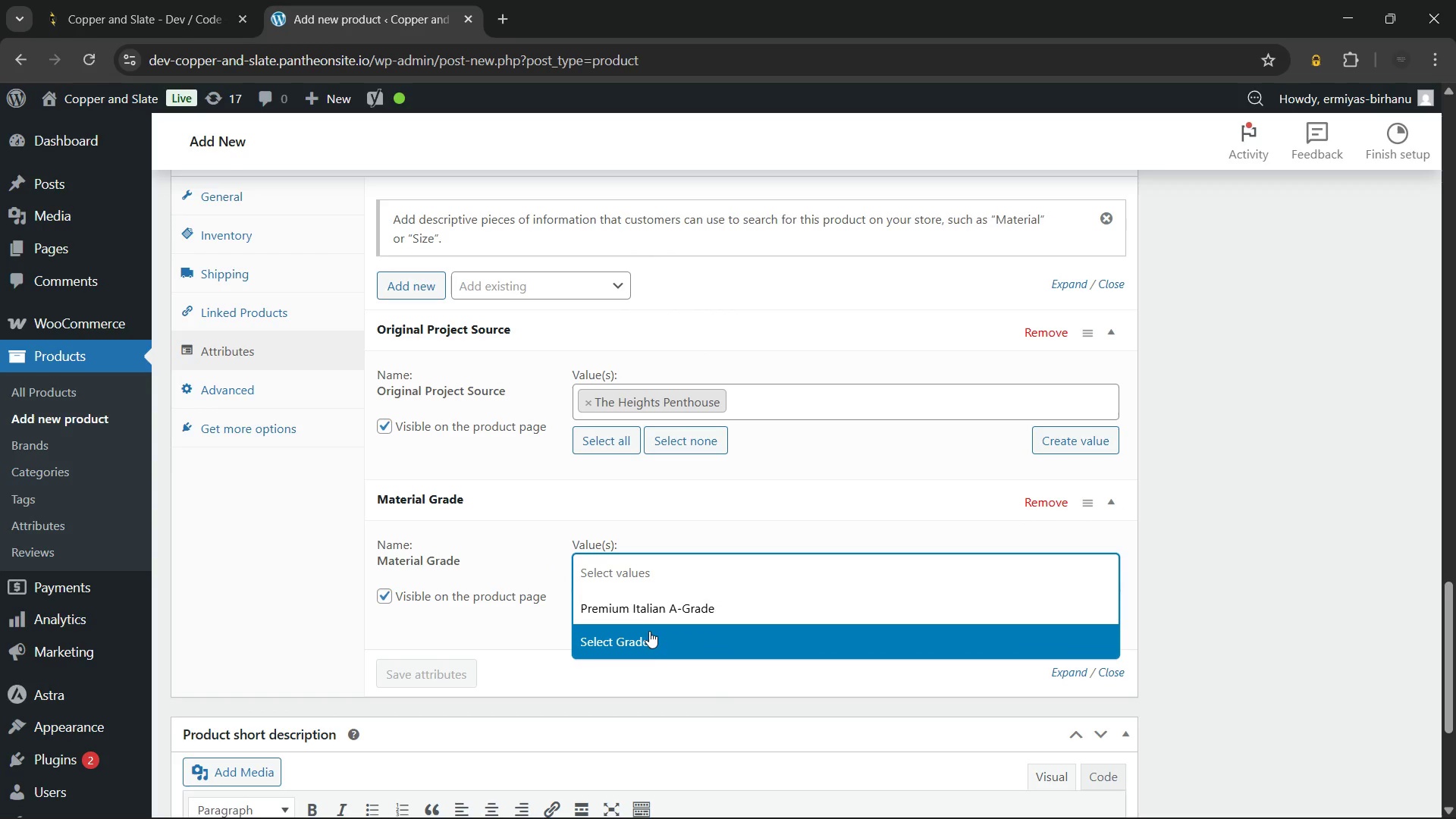 
left_click([648, 642])
 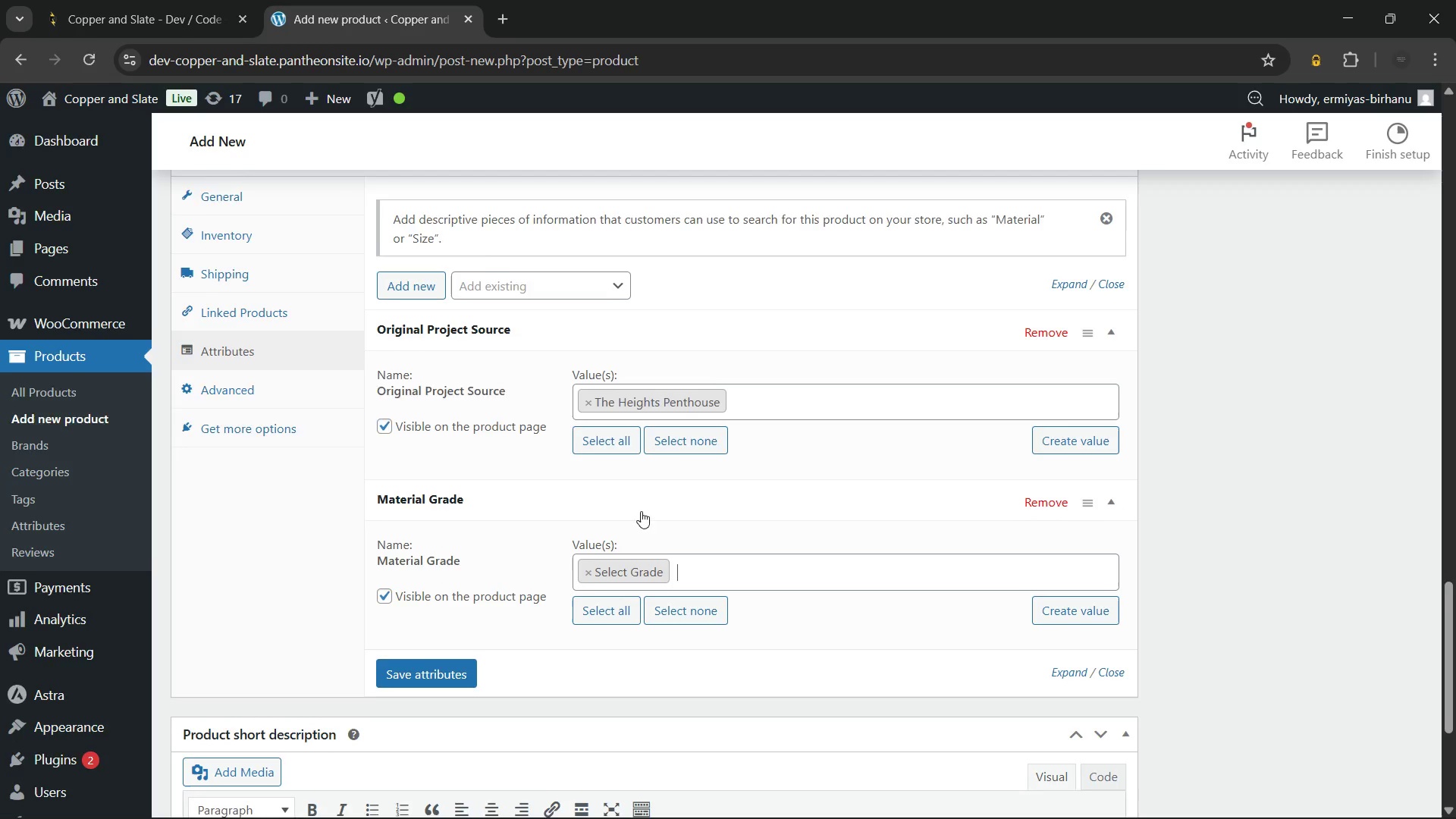 
scroll: coordinate [520, 350], scroll_direction: none, amount: 0.0
 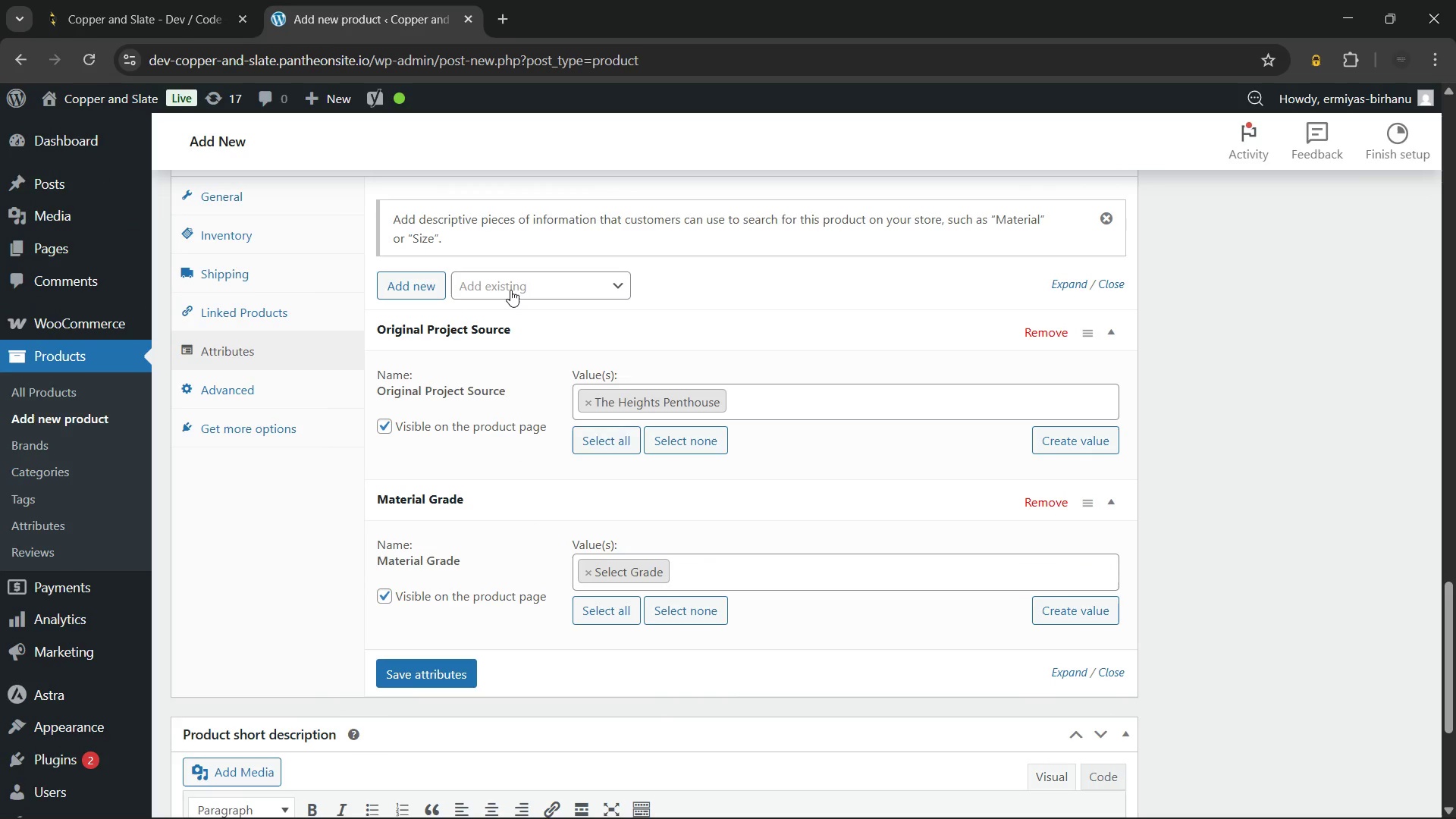 
left_click([510, 290])
 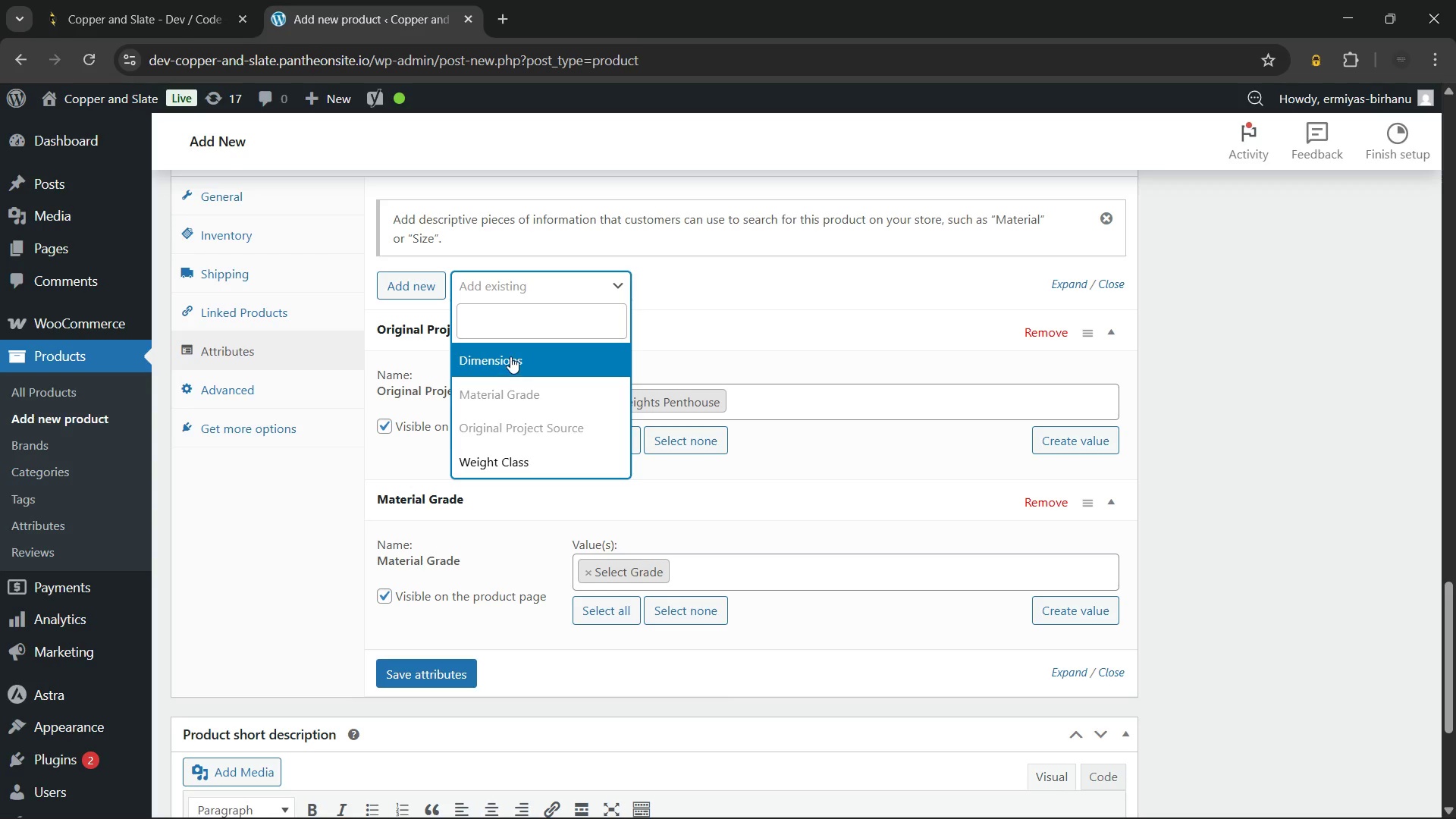 
left_click([510, 356])
 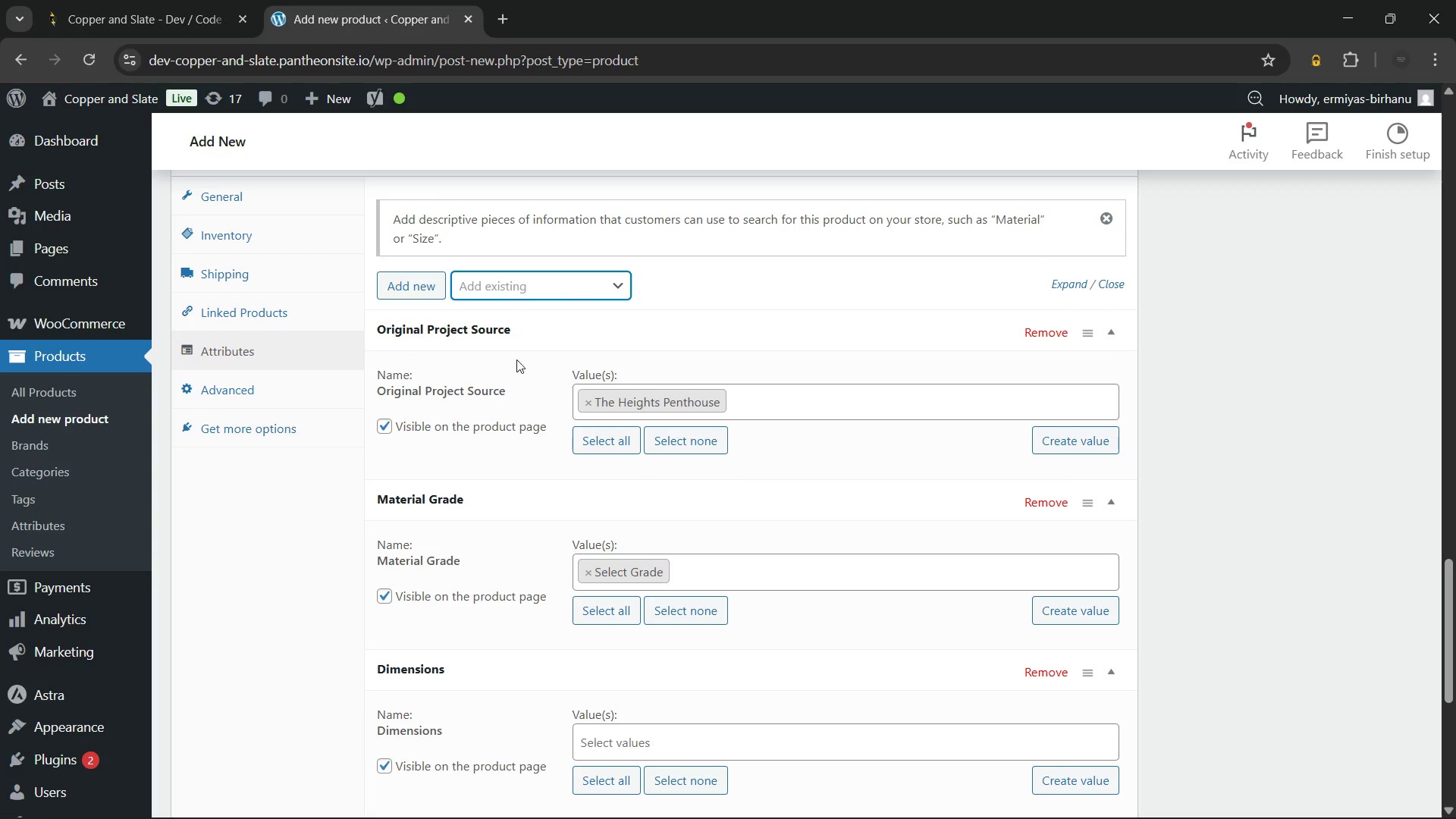 
scroll: coordinate [682, 381], scroll_direction: down, amount: 1.0
 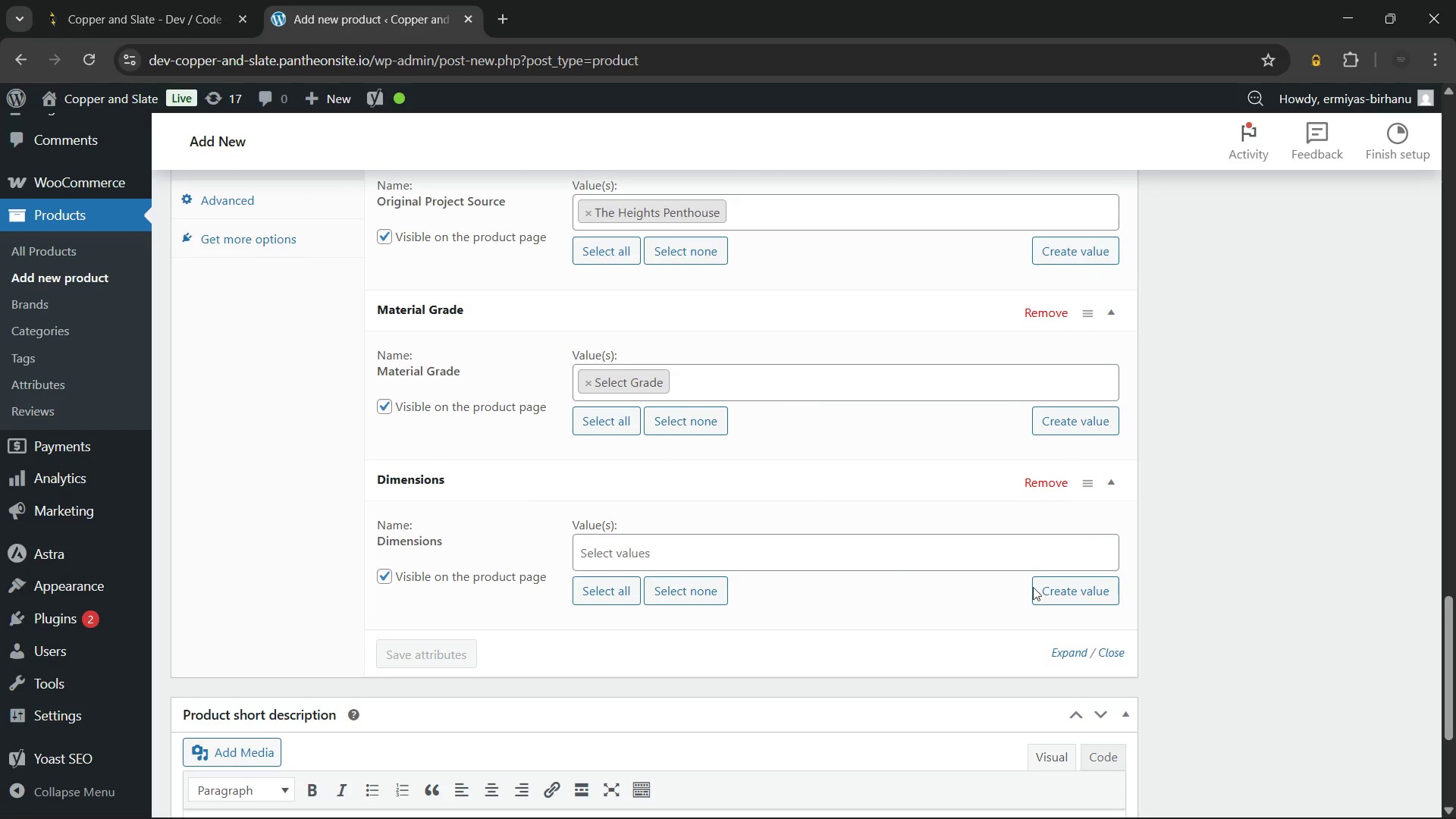 
left_click([1070, 591])
 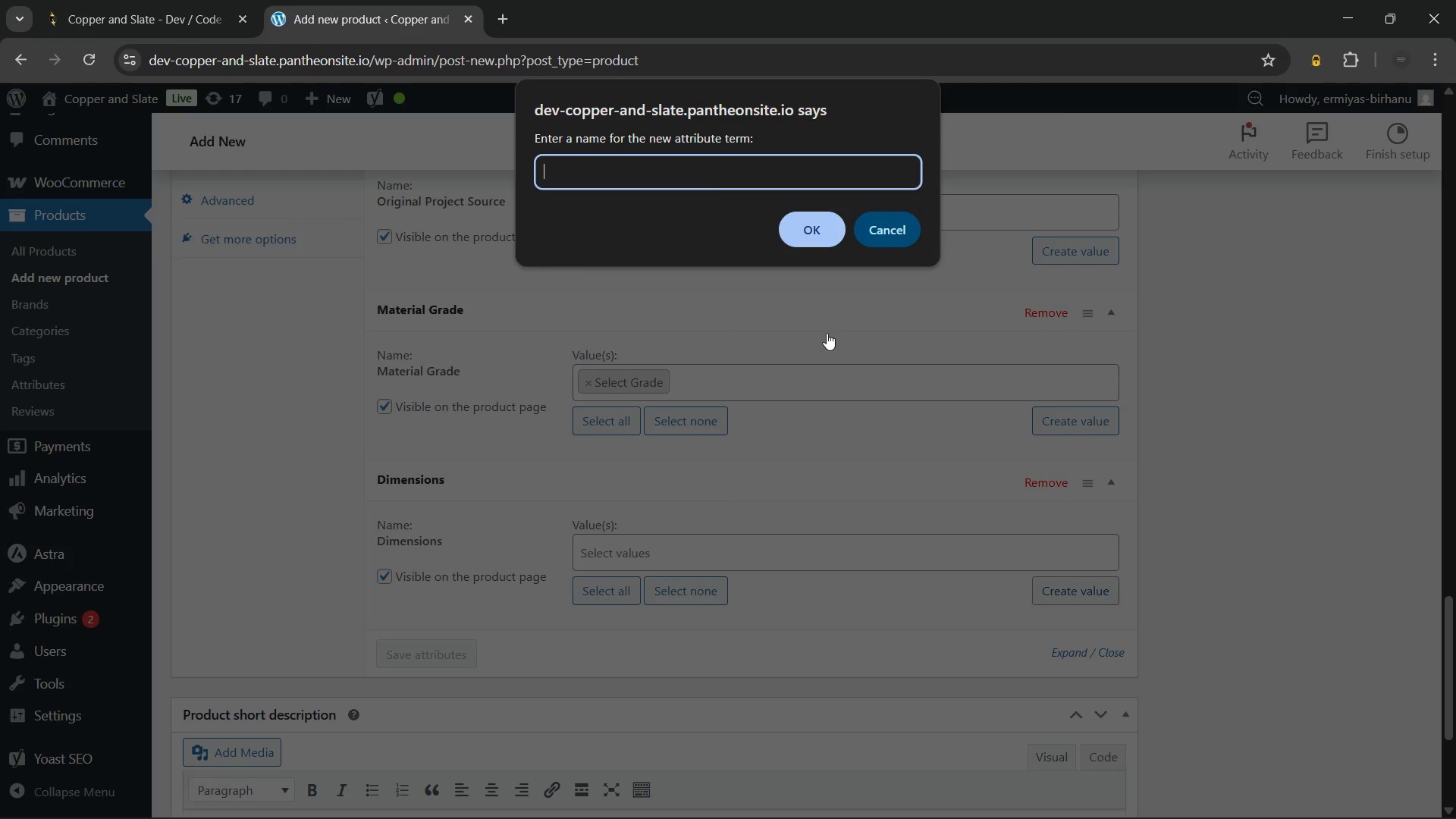 
type(18 sq ft total (7" width planks, random lengths))
 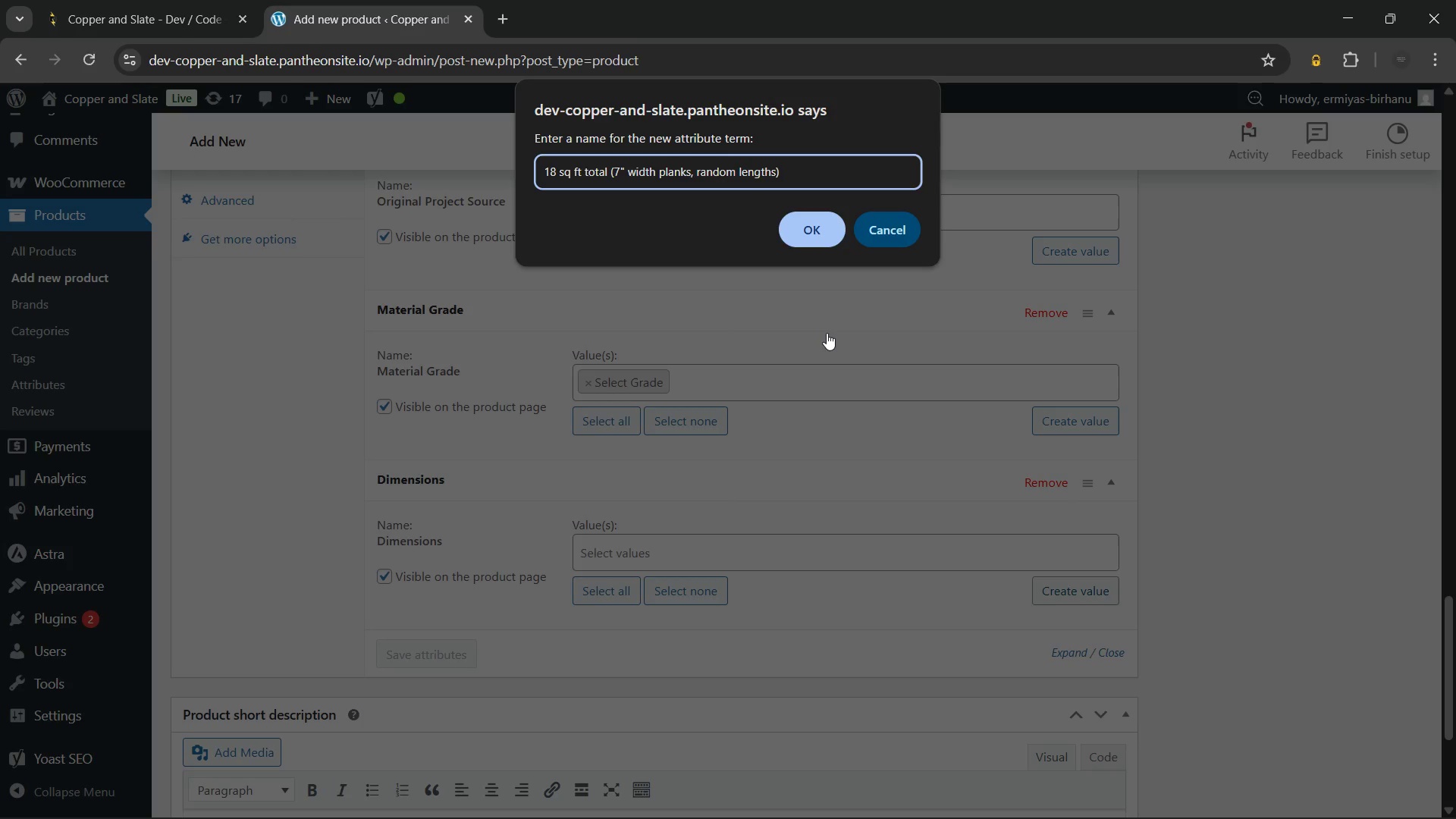 
left_click([816, 230])
 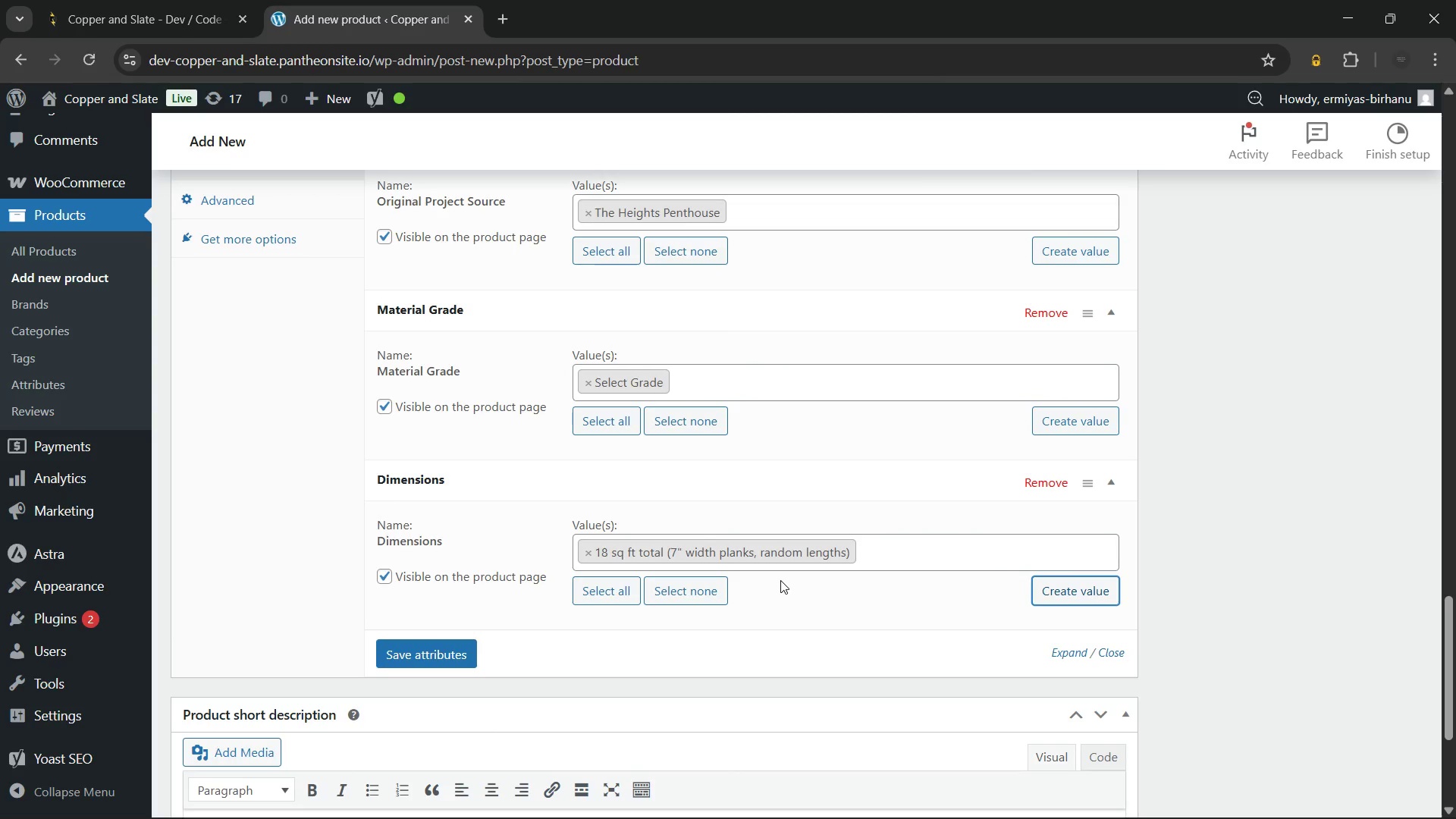 
wait(9.05)
 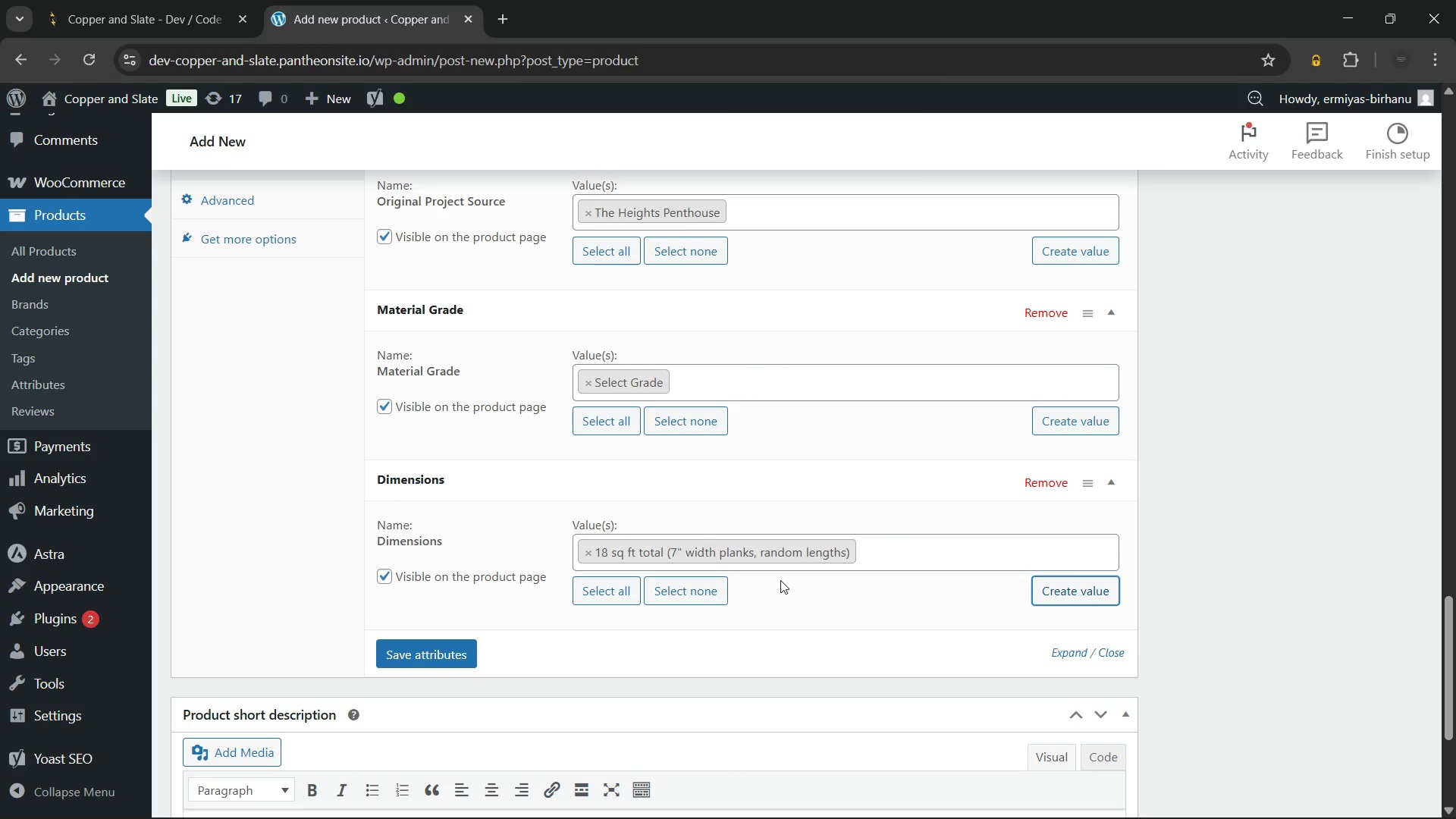 
scroll: coordinate [698, 403], scroll_direction: up, amount: 2.0
 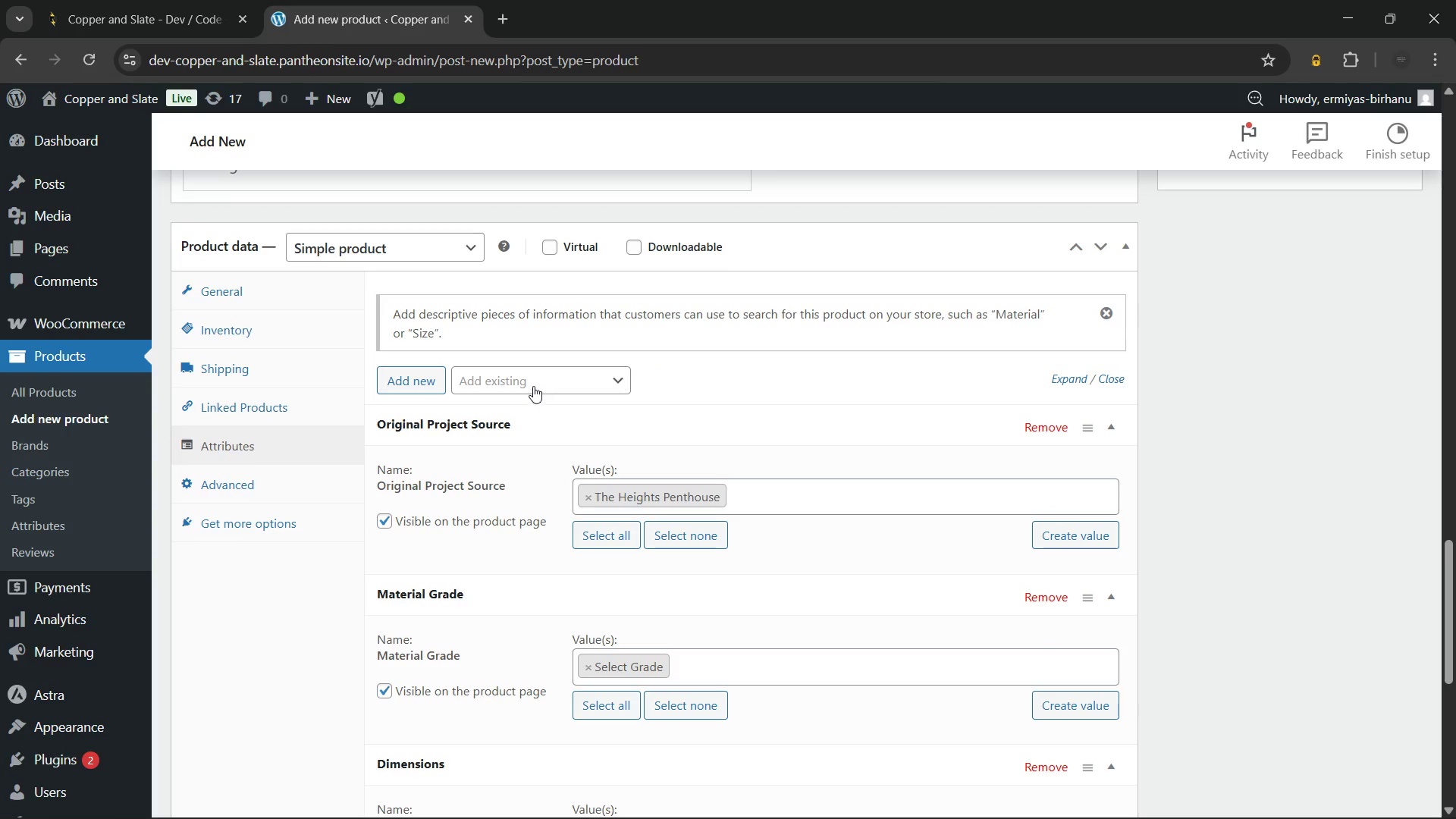 
left_click([529, 380])
 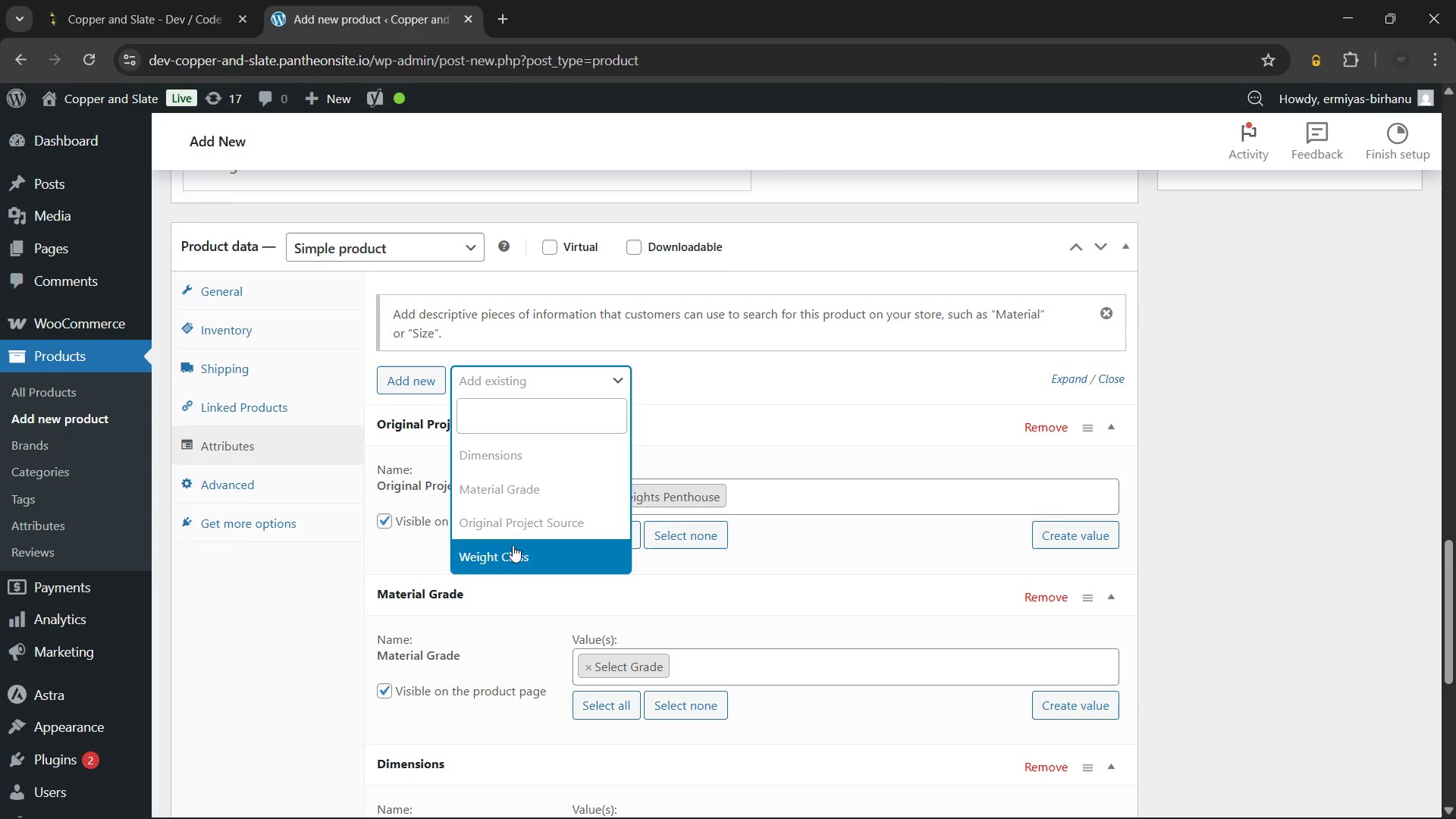 
left_click([513, 545])
 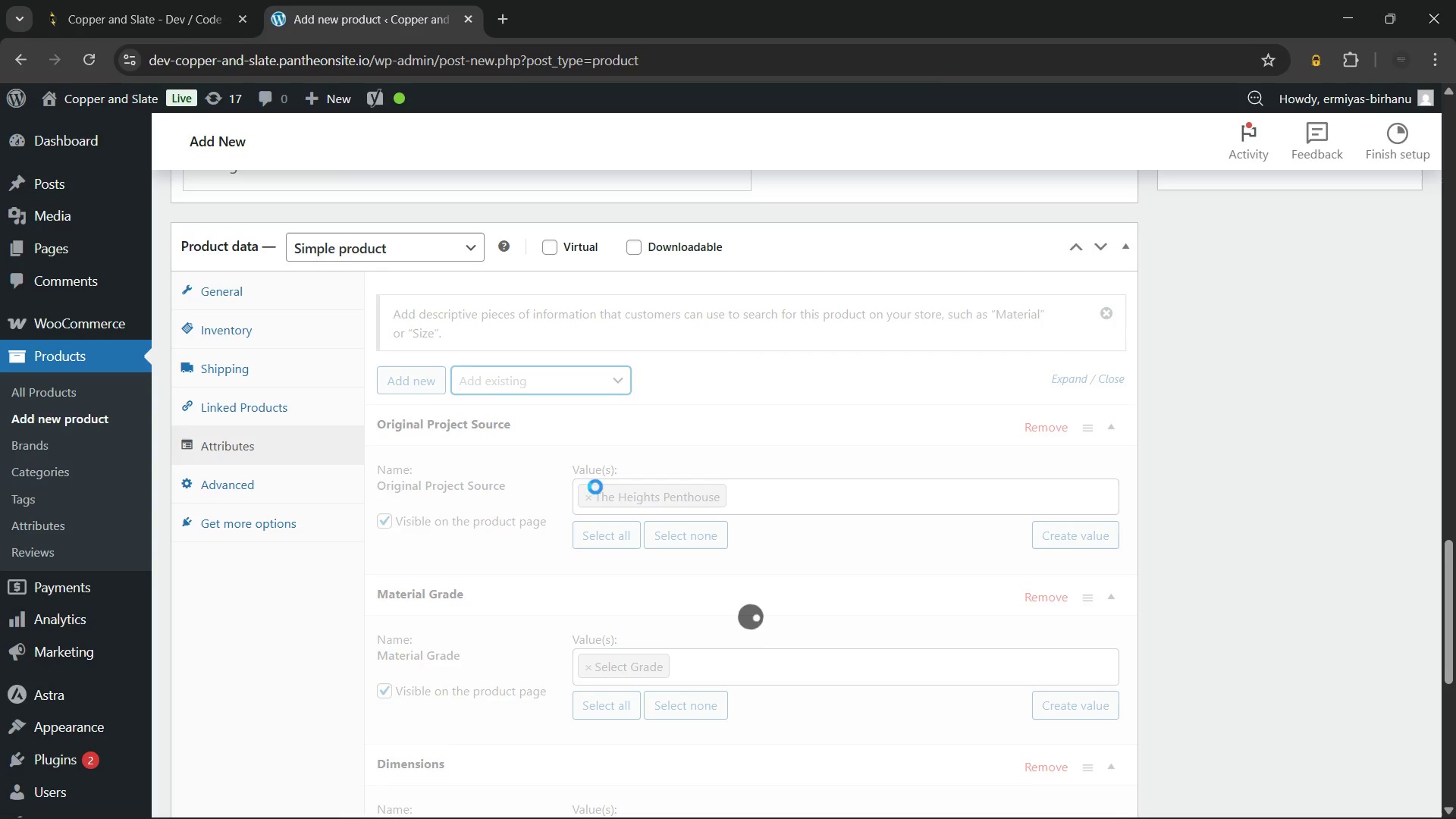 
scroll: coordinate [631, 547], scroll_direction: down, amount: 4.0
 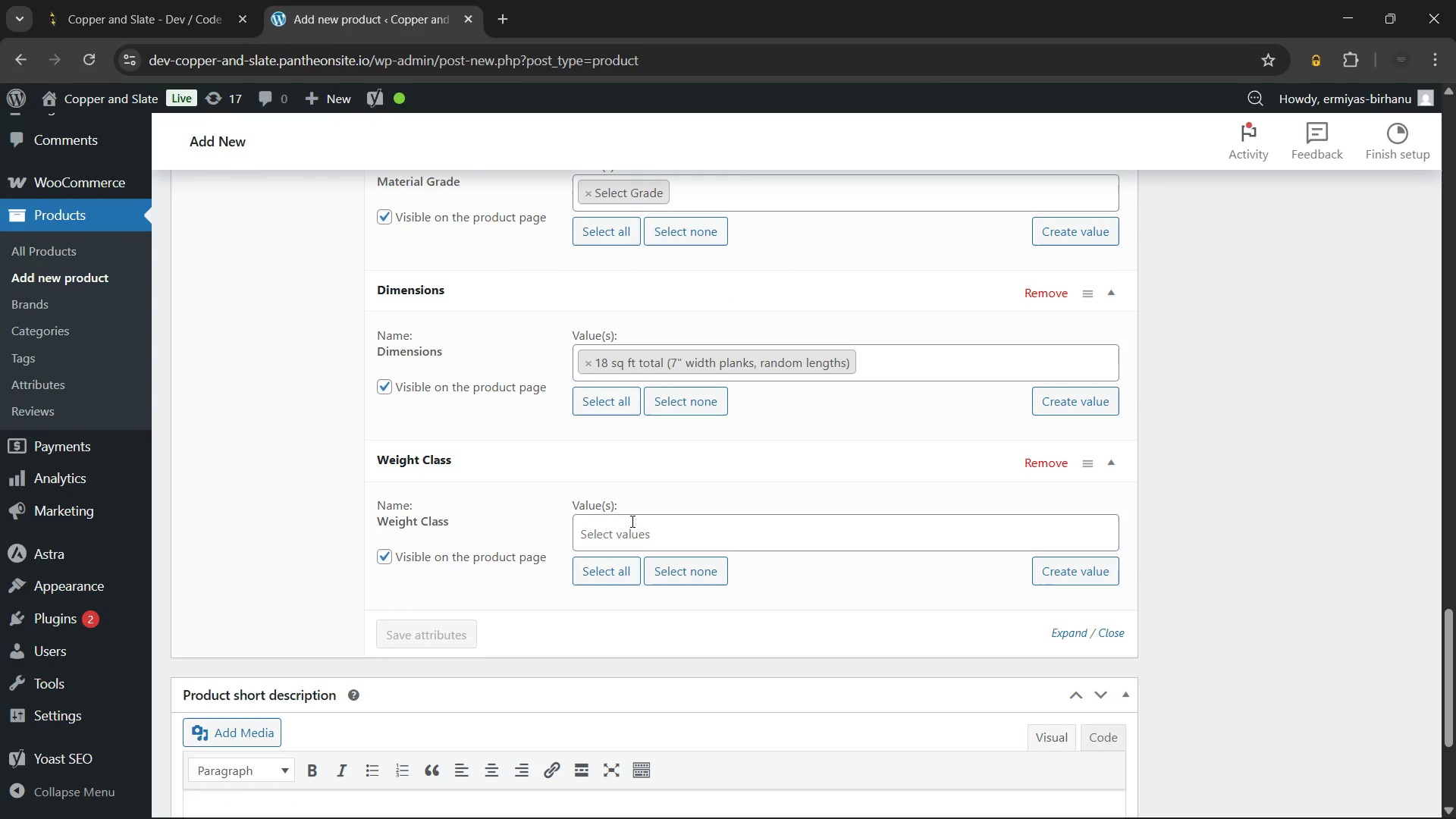 
left_click([631, 521])
 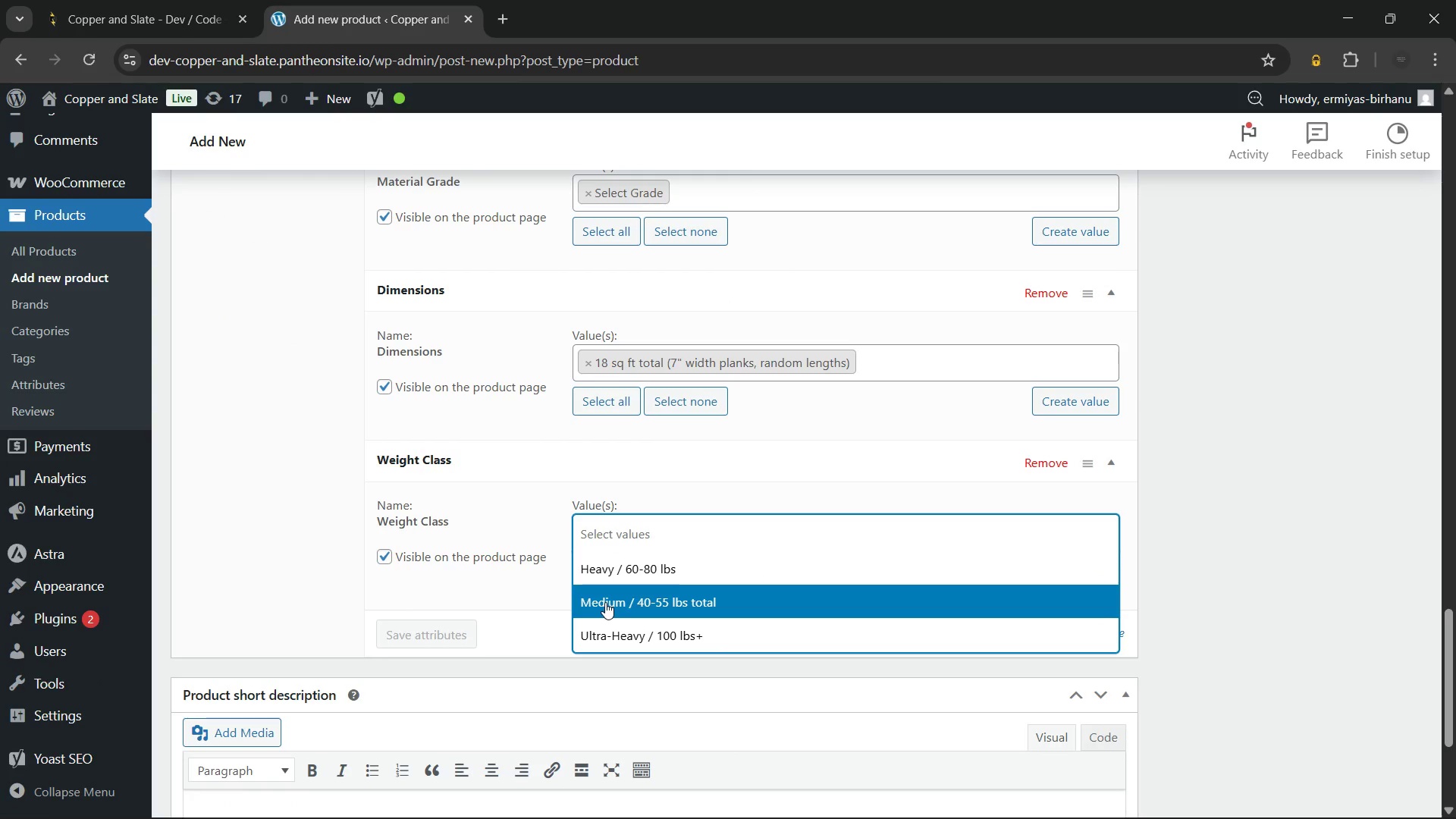 
wait(14.52)
 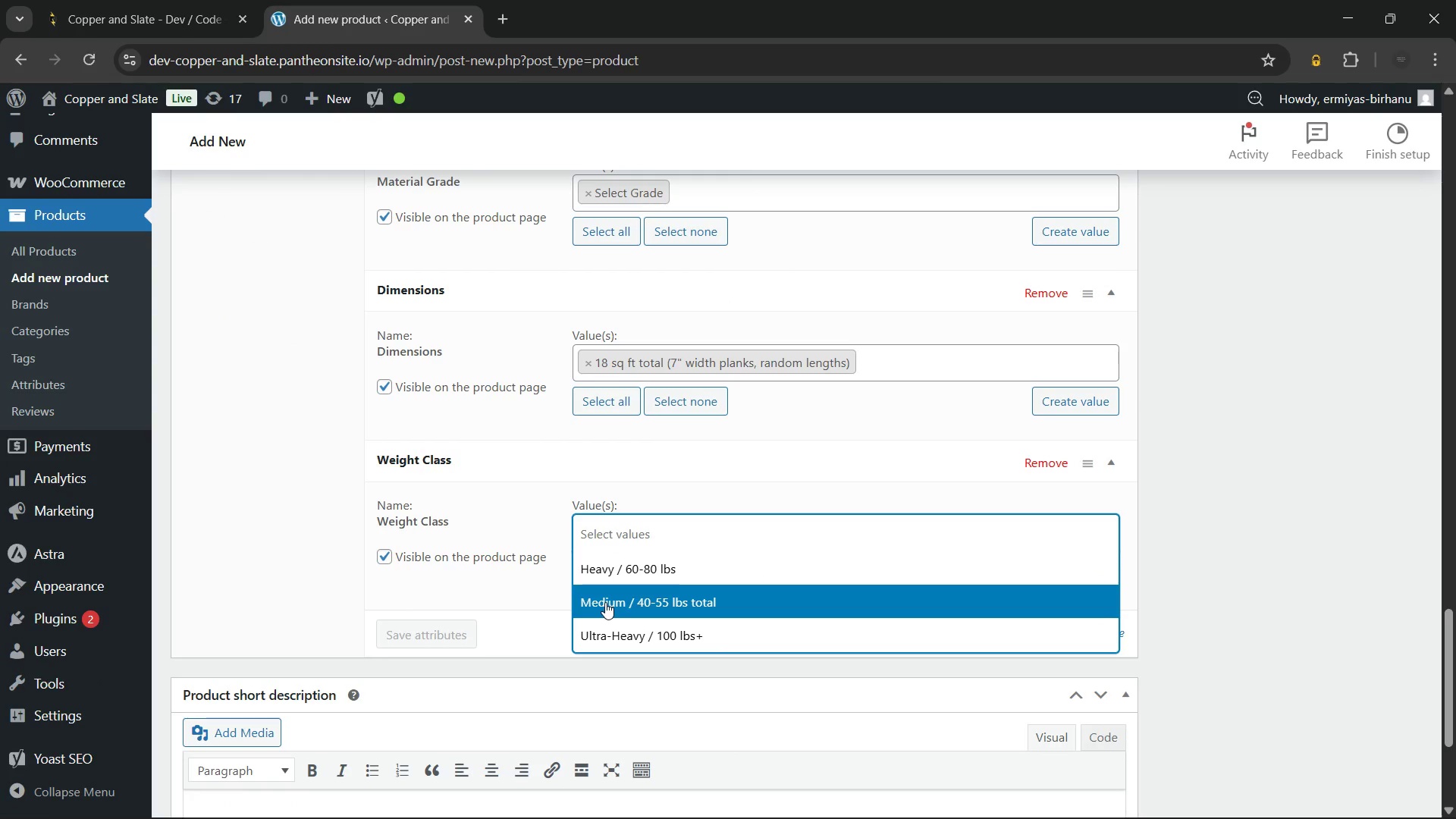 
left_click([605, 602])
 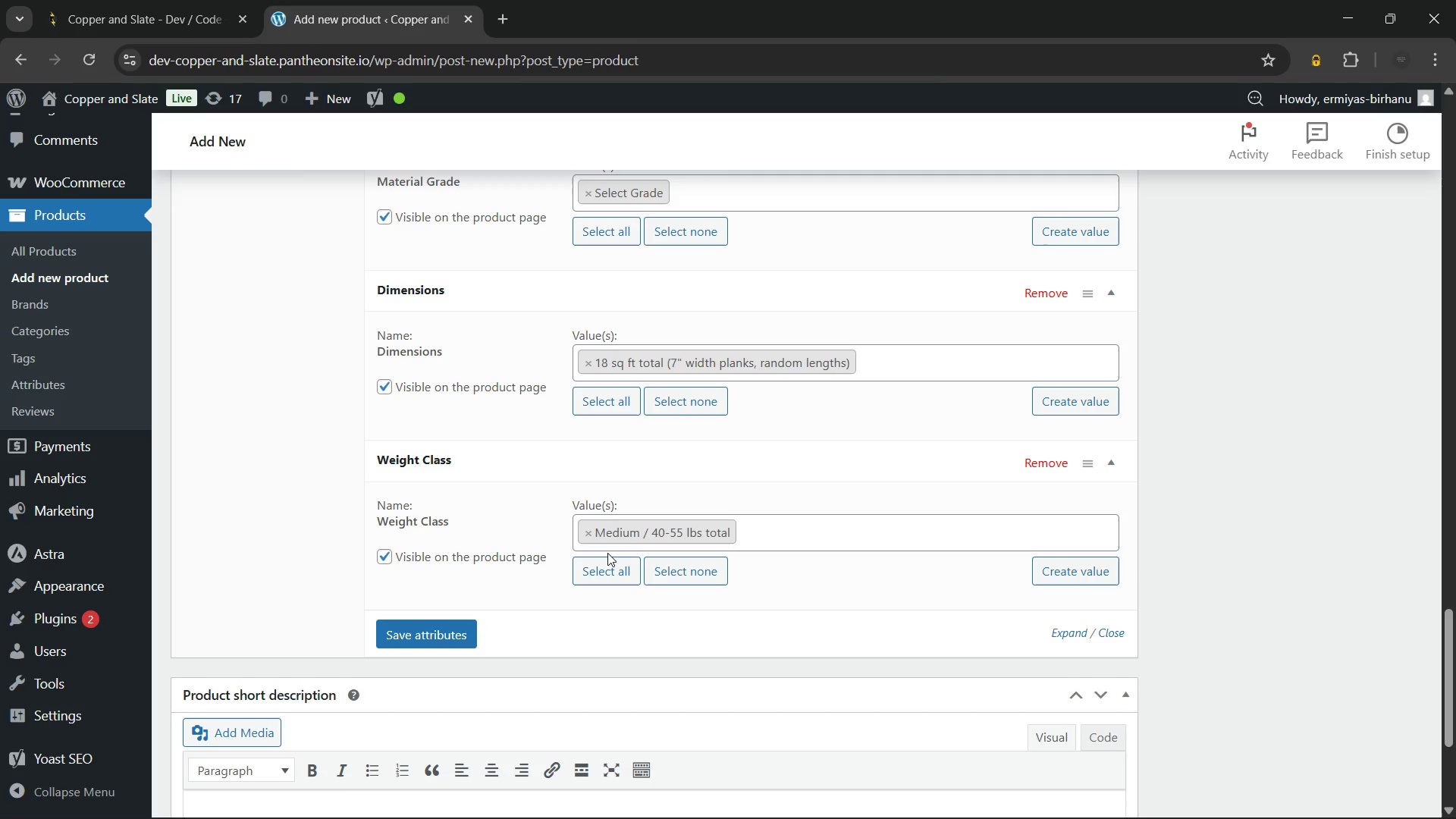 
wait(21.91)
 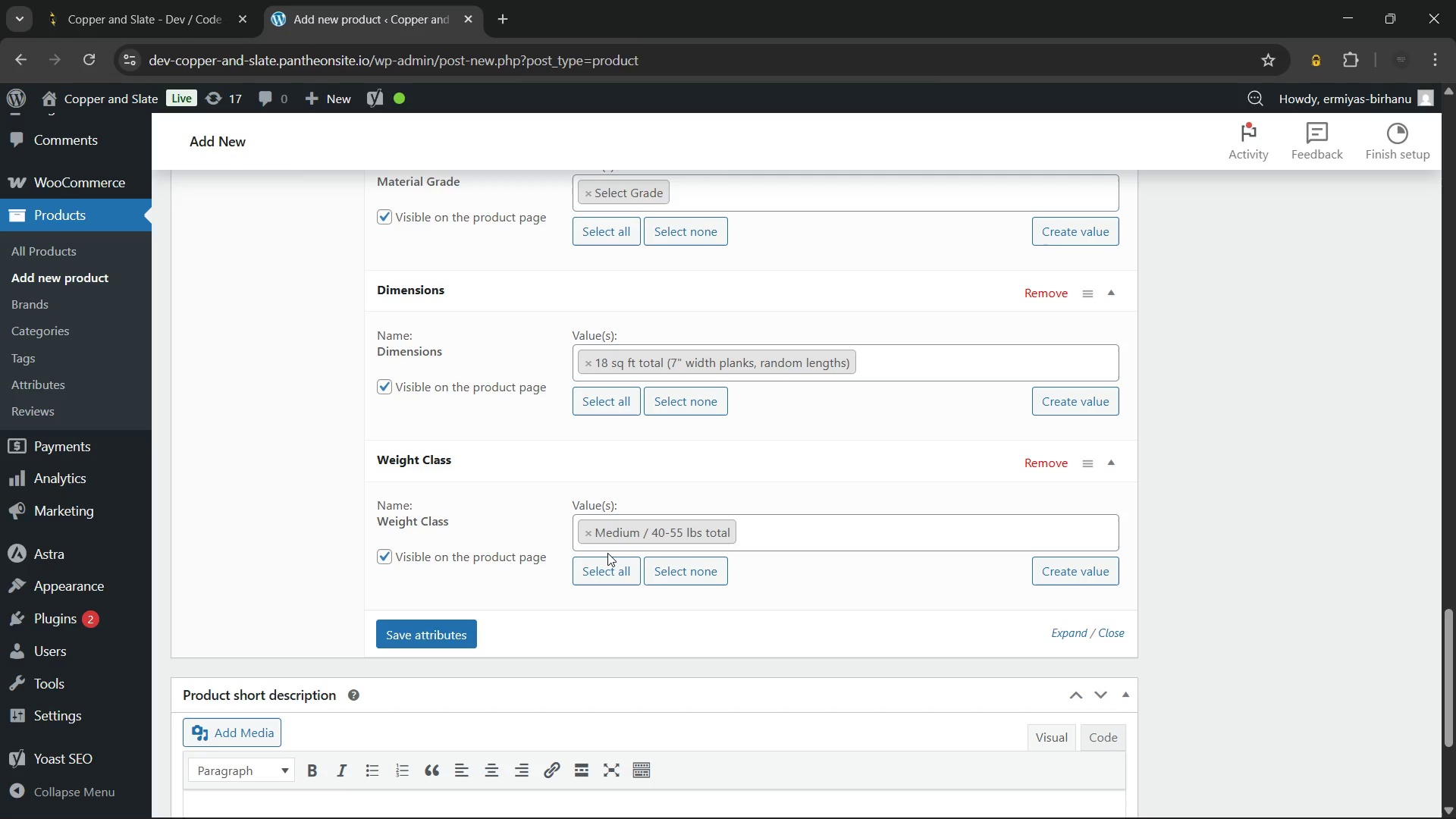 
scroll: coordinate [564, 470], scroll_direction: up, amount: 1.0
 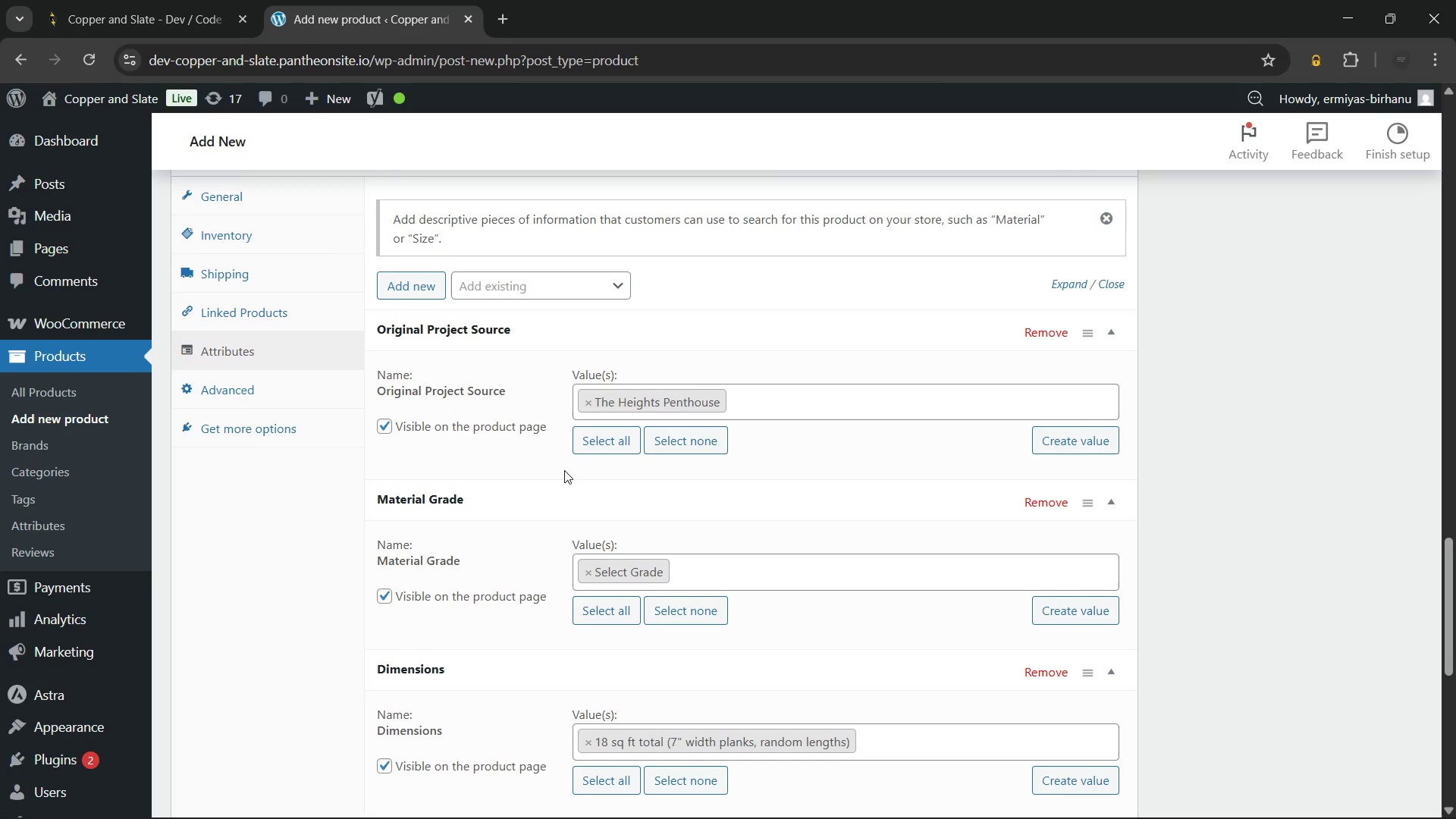 
scroll: coordinate [564, 470], scroll_direction: down, amount: 5.0
 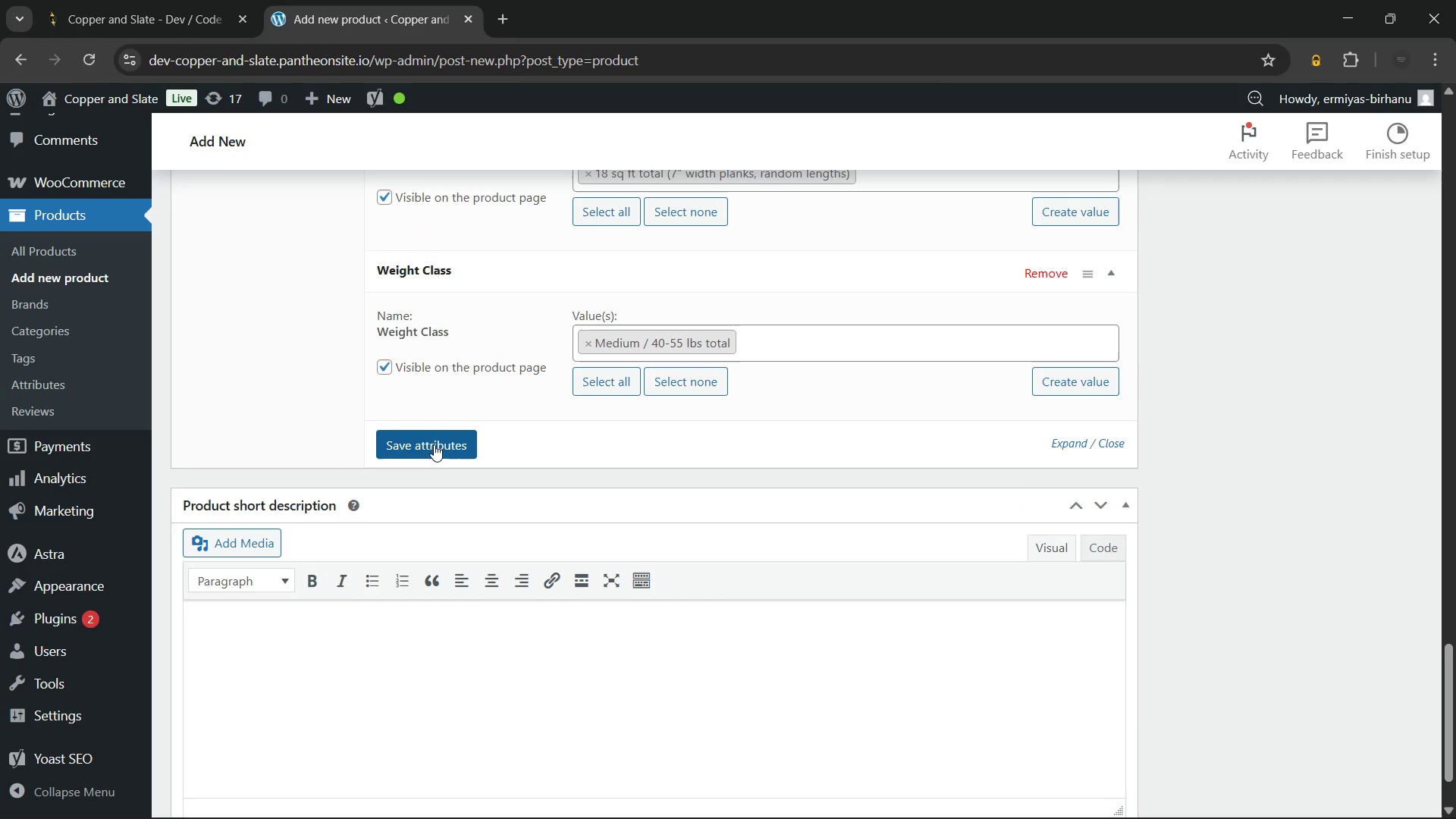 
left_click([433, 444])
 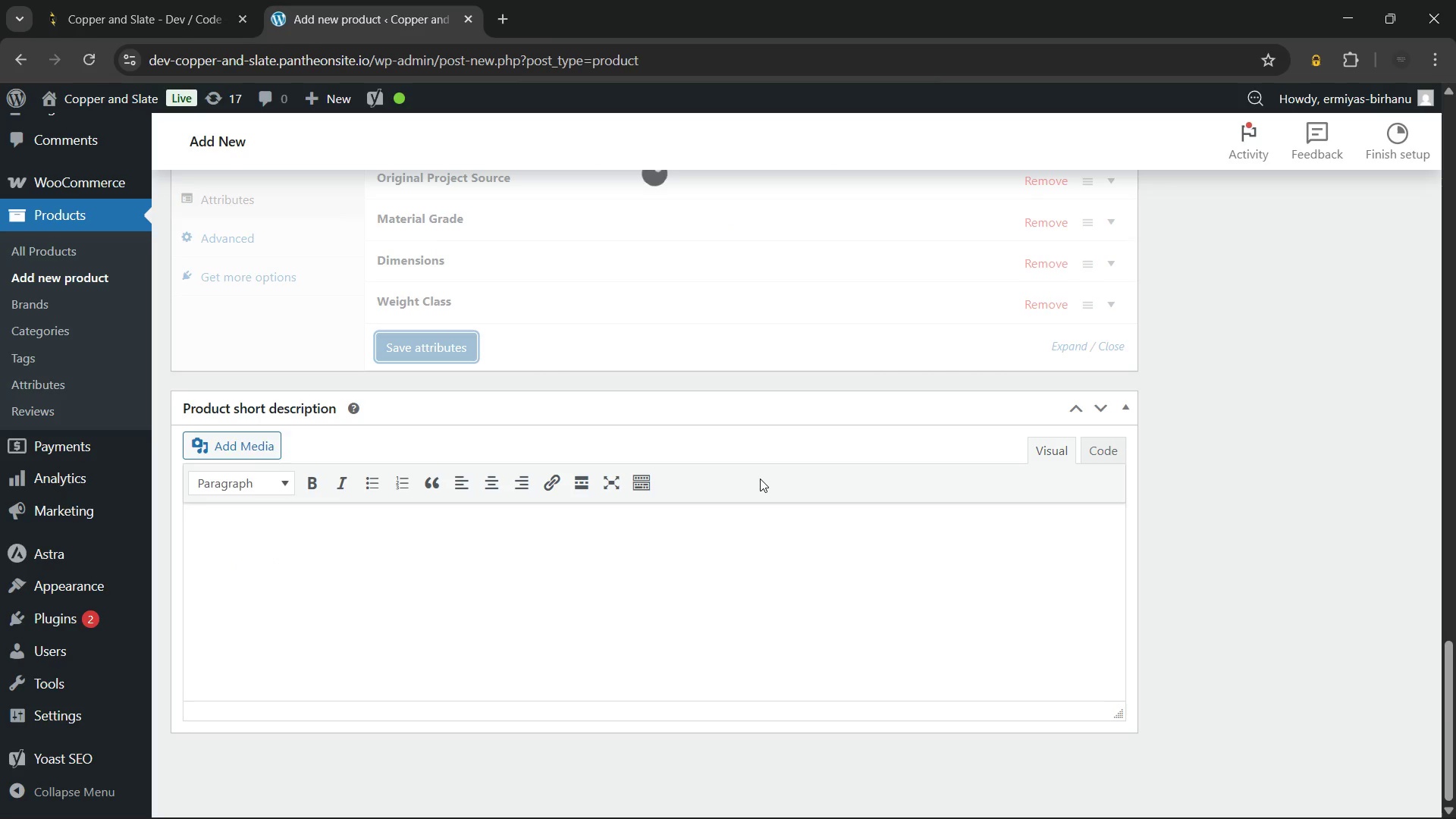 
scroll: coordinate [760, 479], scroll_direction: up, amount: 2.0
 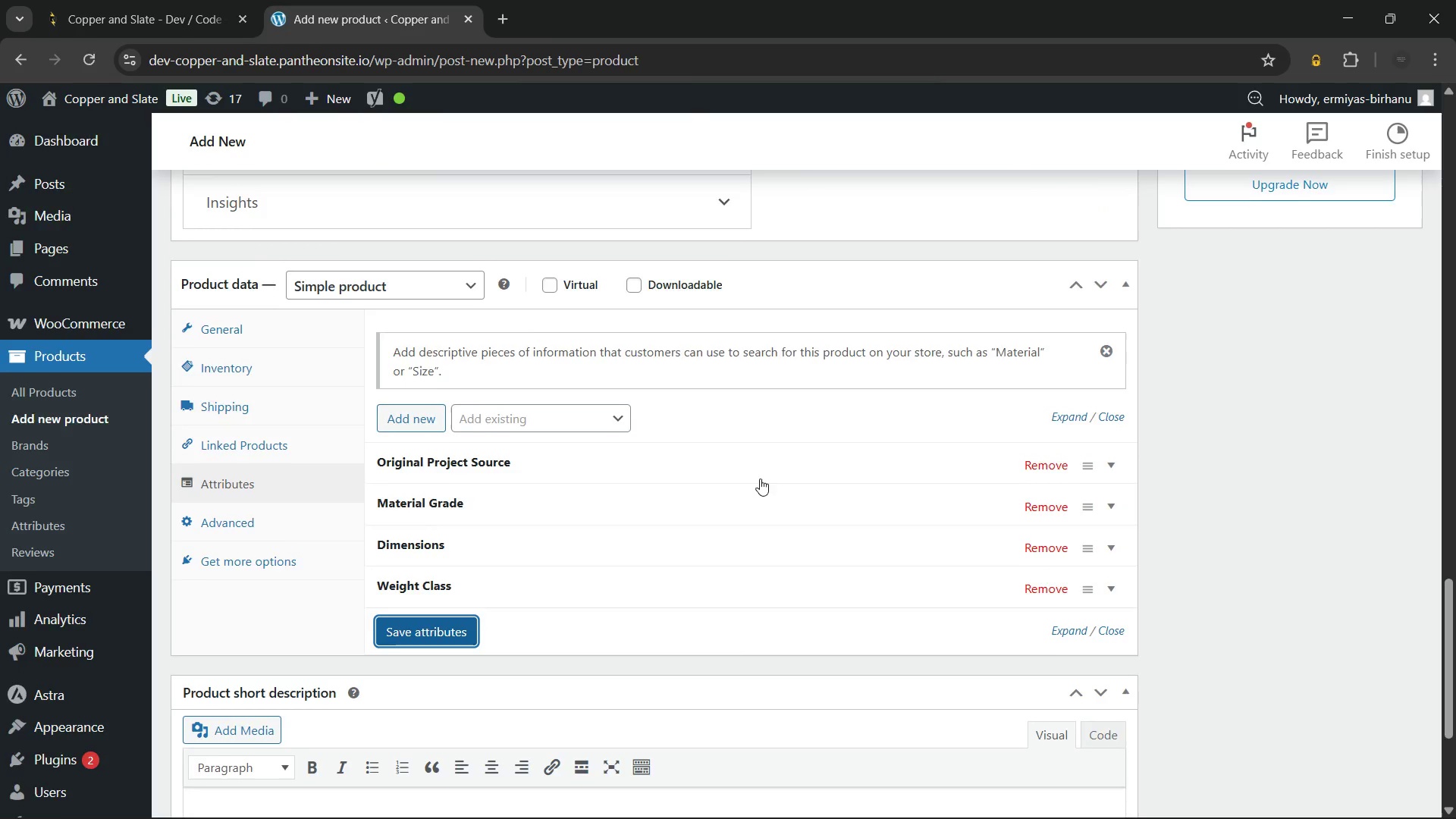 
scroll: coordinate [760, 479], scroll_direction: down, amount: 2.0
 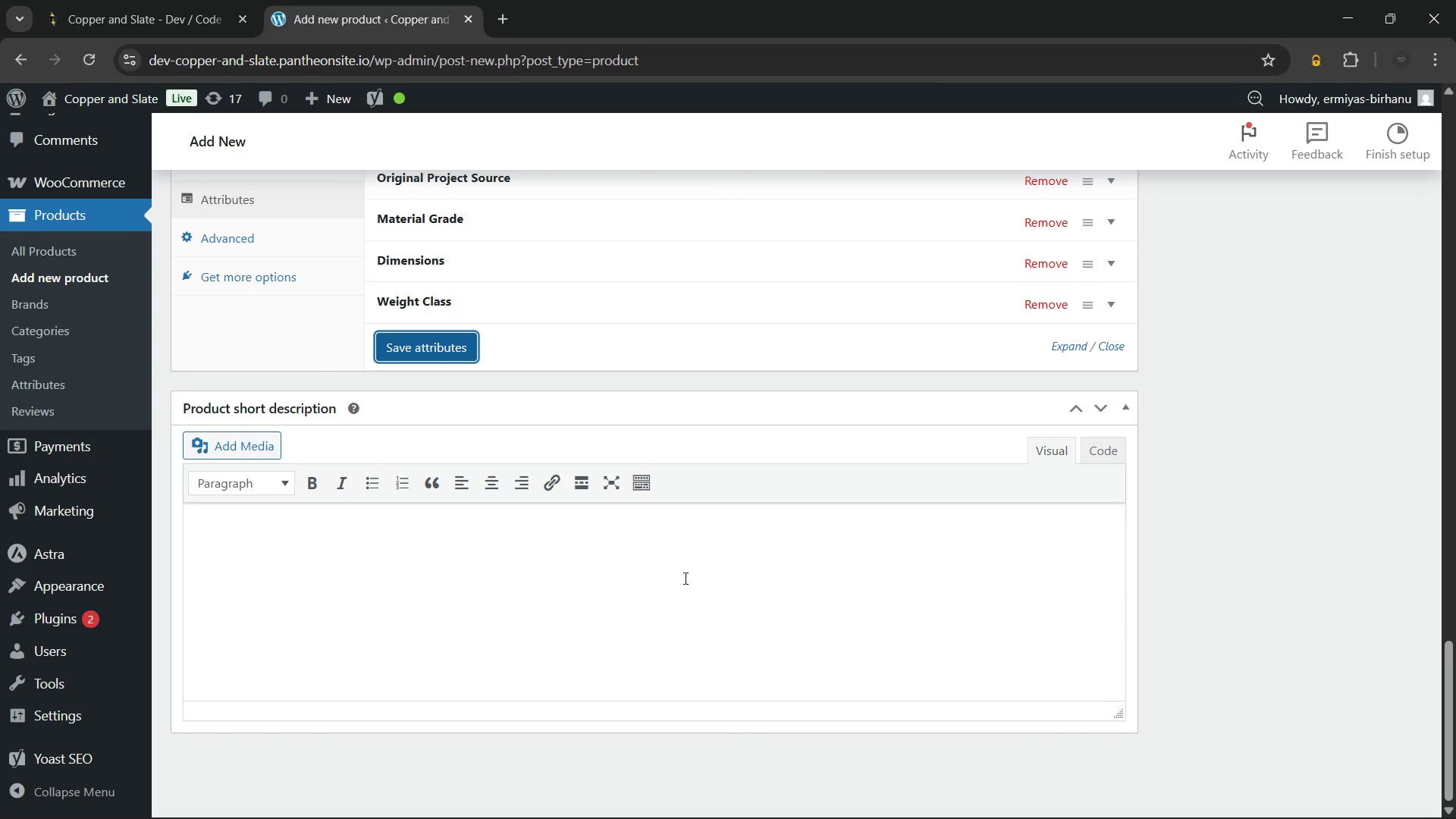 
left_click([684, 578])
 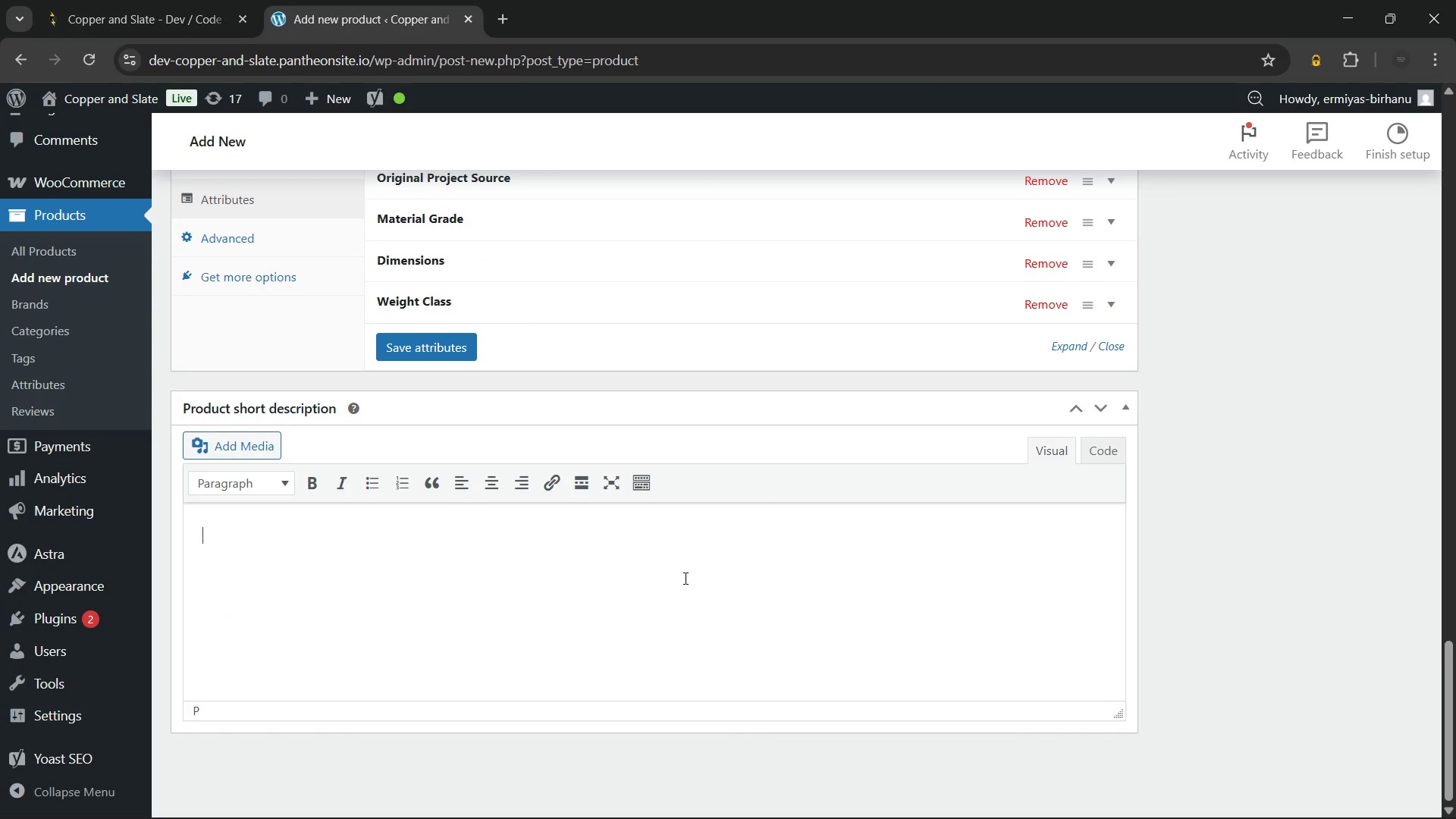 
wait(5.12)
 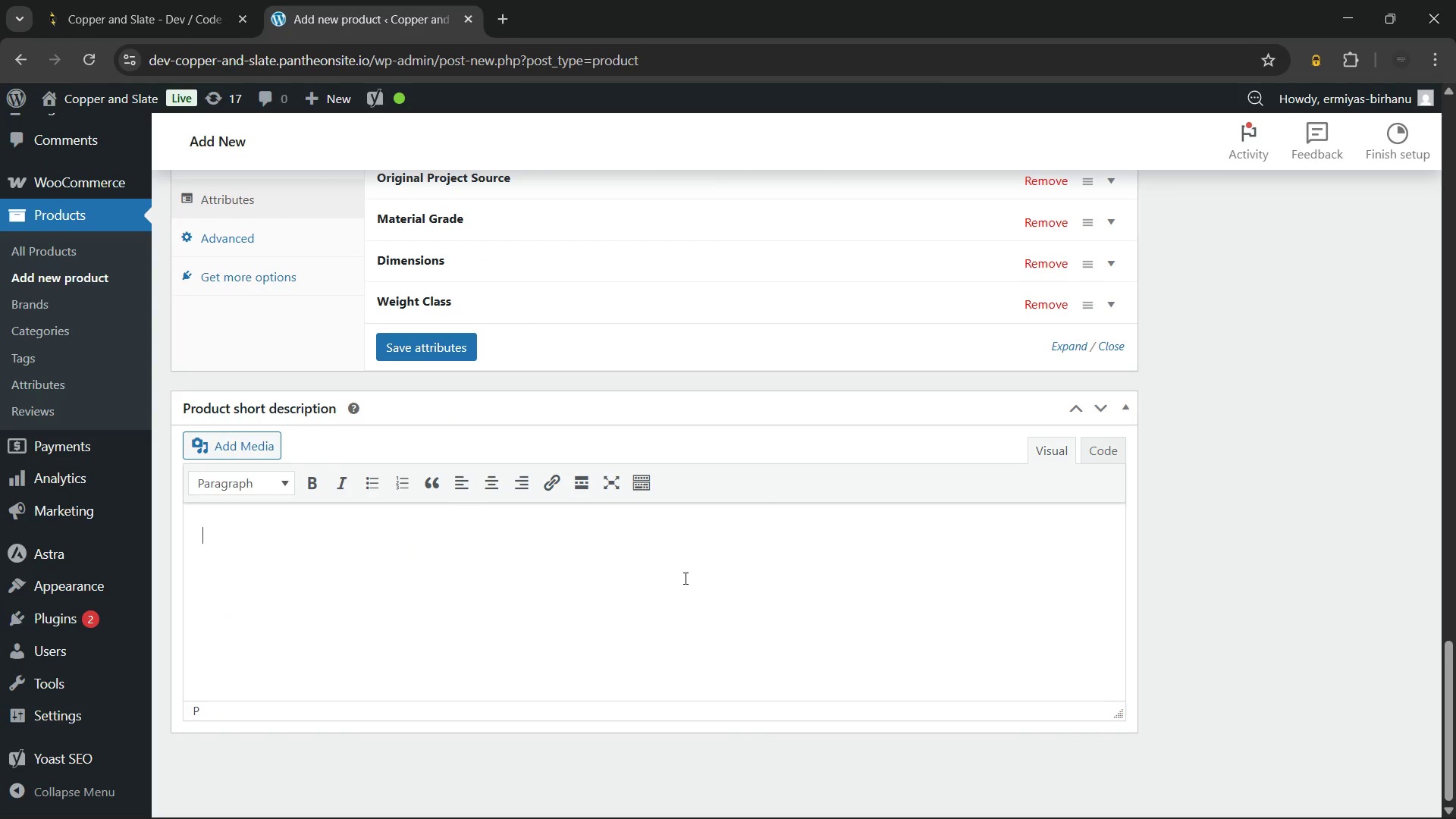 
type(A premium hardwood flooring rema)
key(Backspace)
type(nant designed for seamless integration and high-end appel)
key(Backspace)
type(al. Perfect for small luxury flooring upgrades or professional-grade repairs.)
 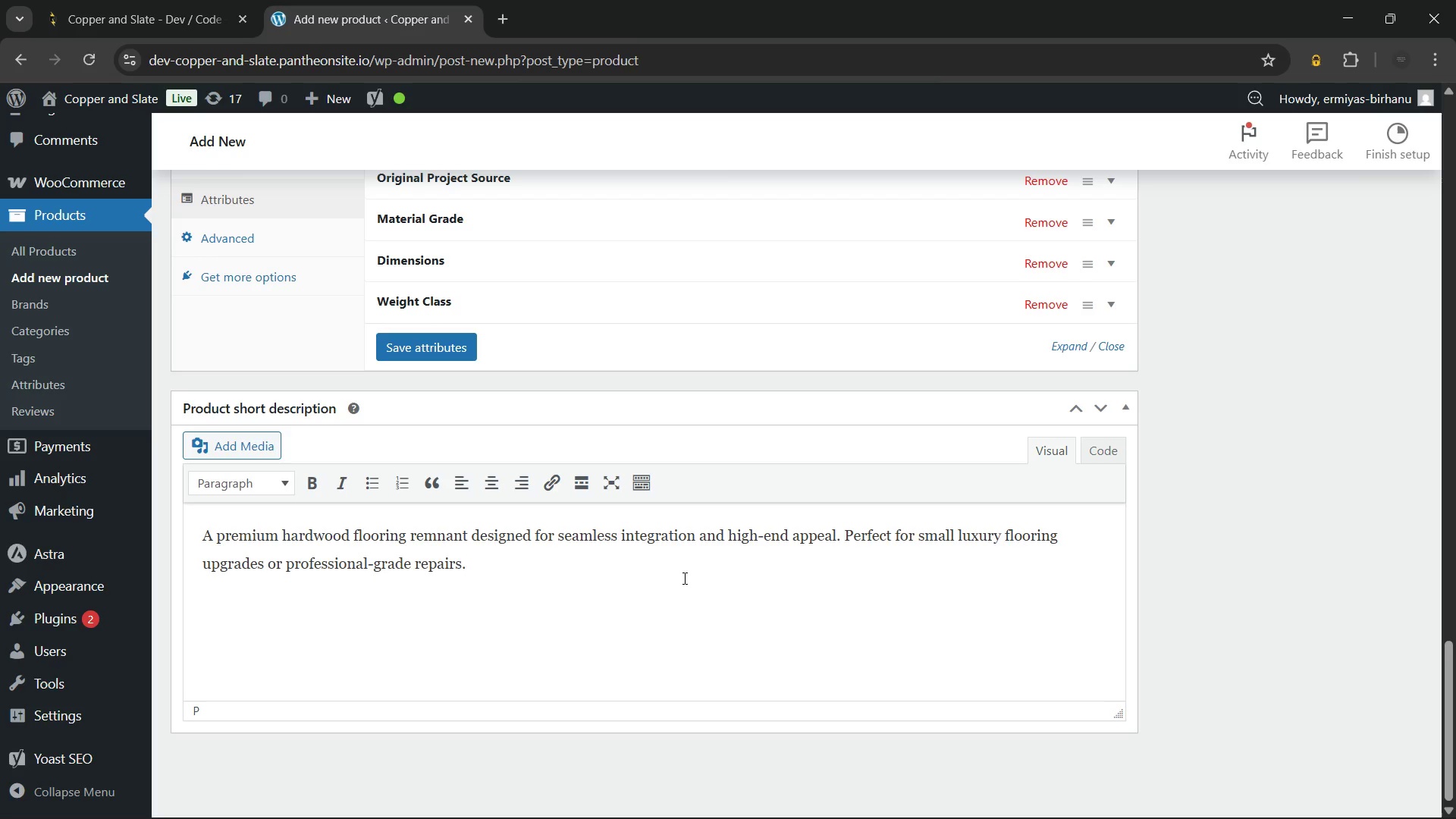 
key(Enter)
 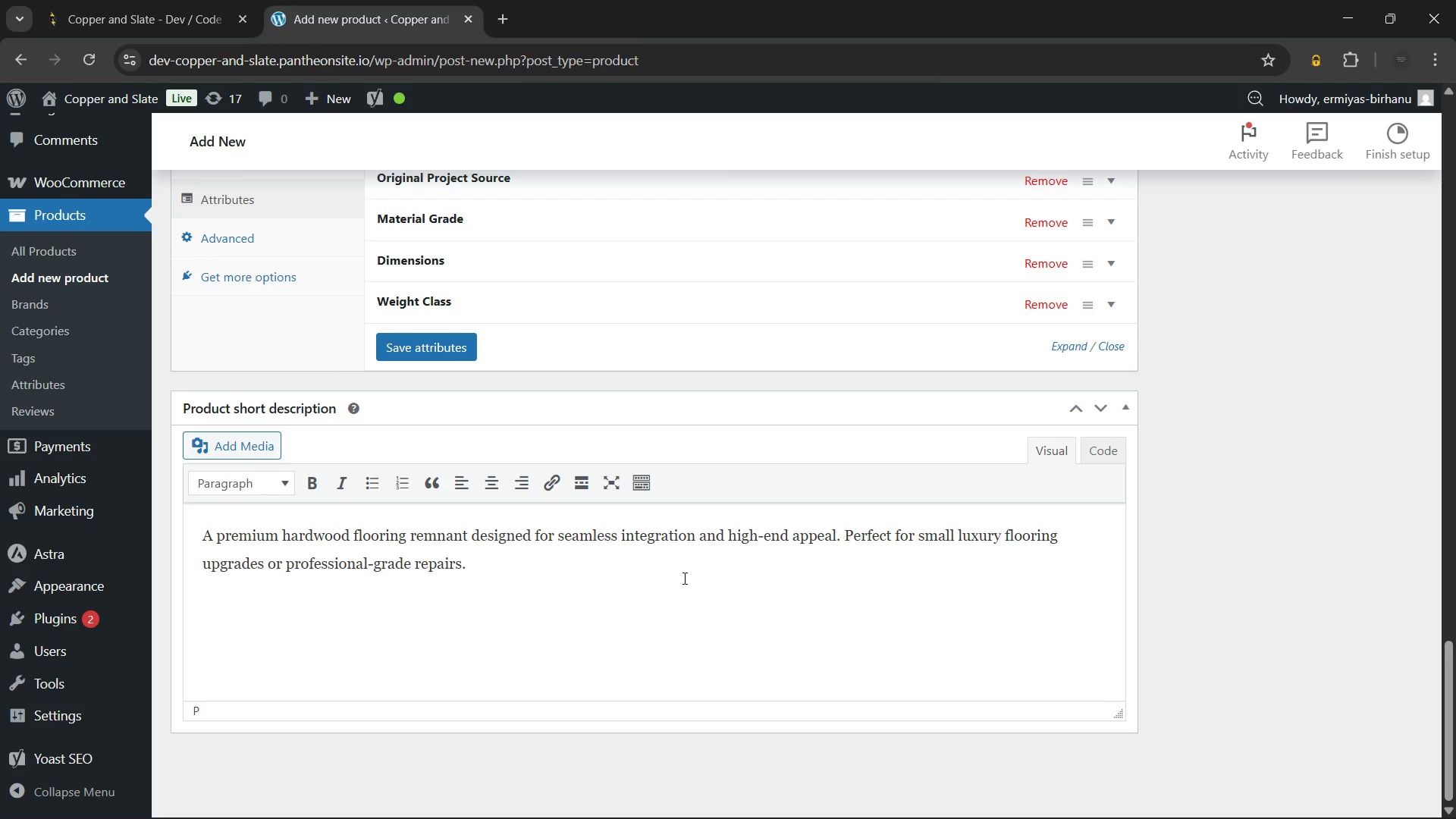 
type(Weight Class: Medium / 45-55 lbs )
 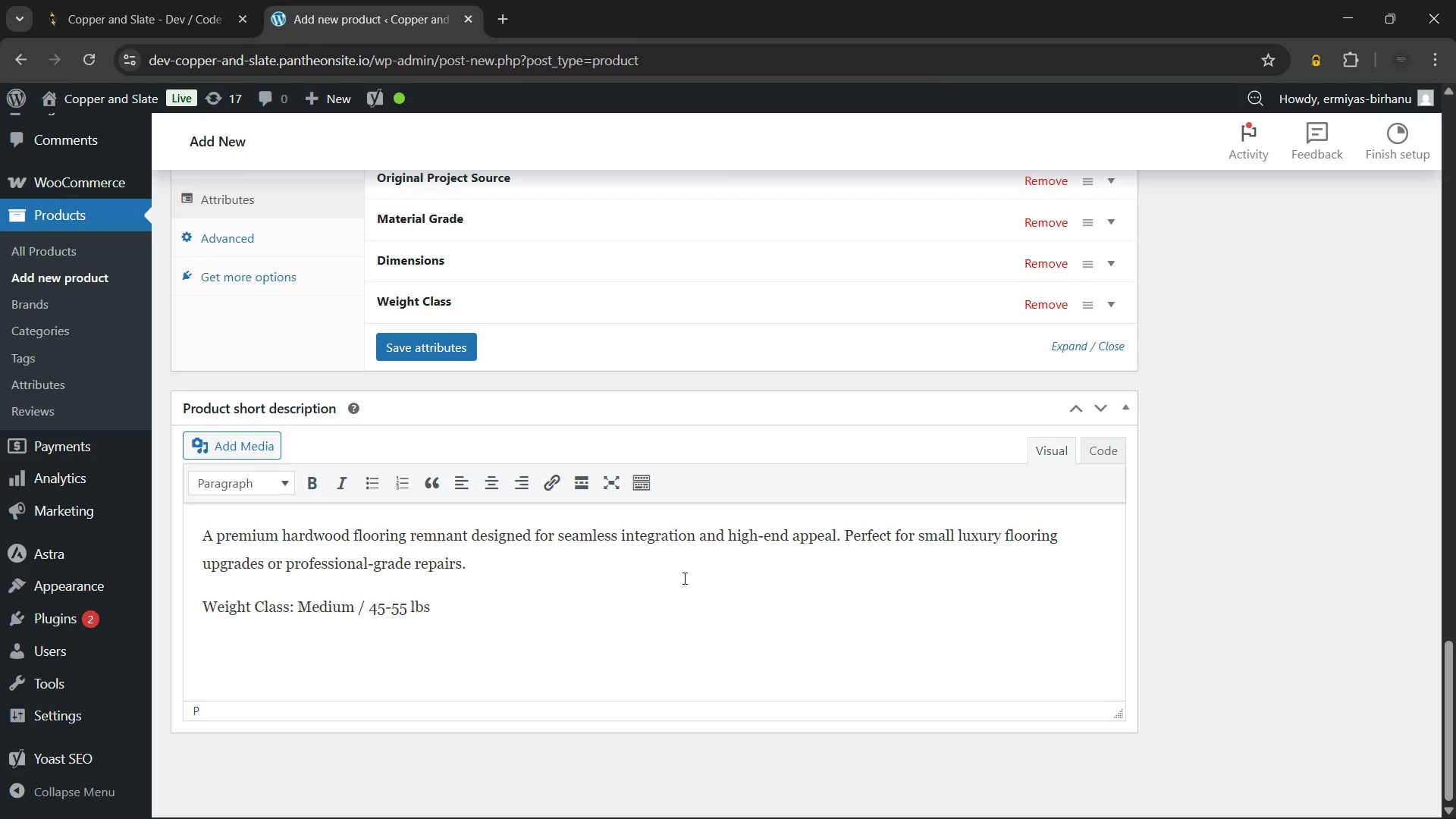 
key(Enter)
 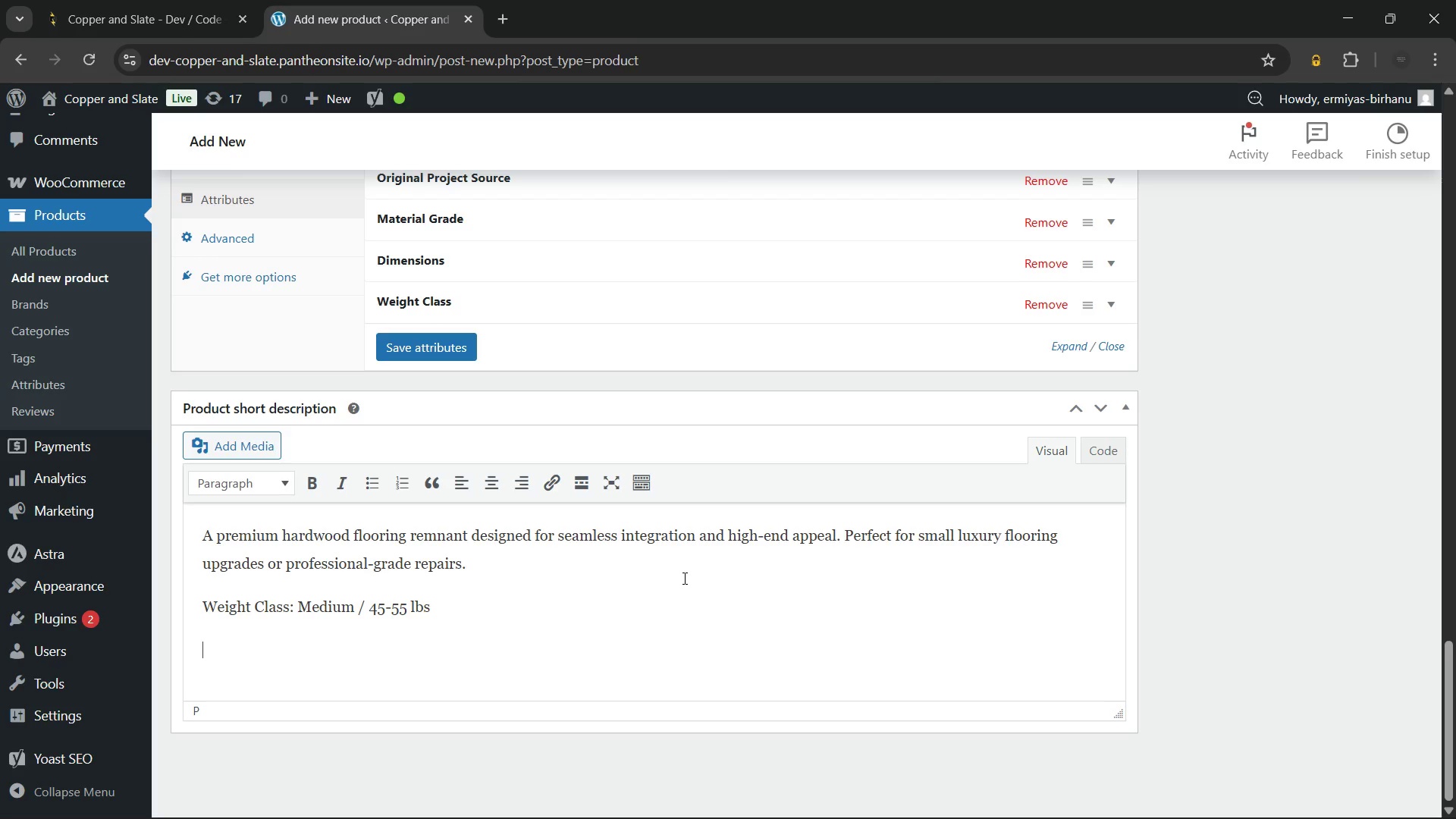 
type(Suf)
key(Backspace)
type(rface Finish: Satn)
key(Backspace)
type(in UV-Cured)
 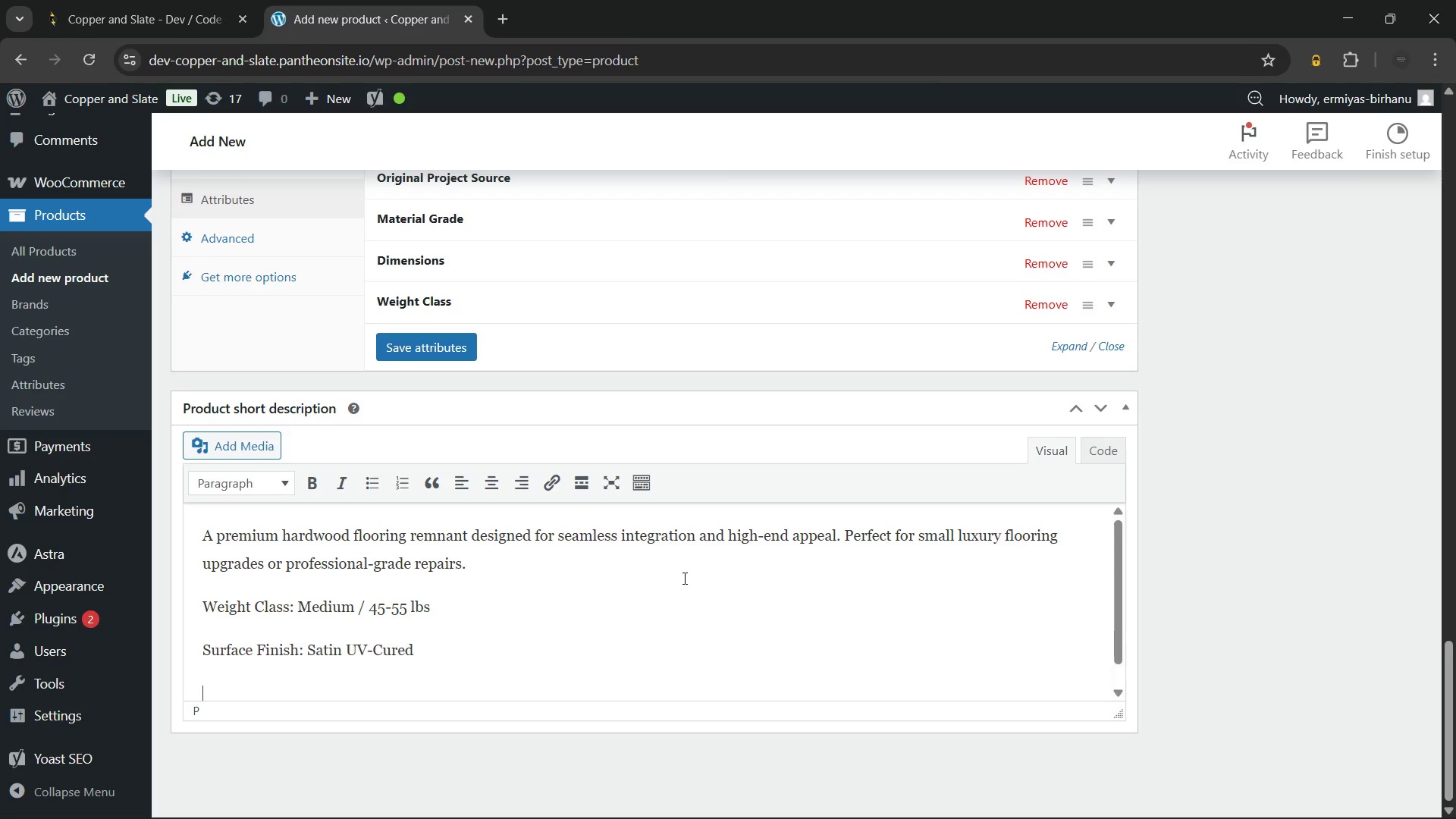 
key(Enter)
 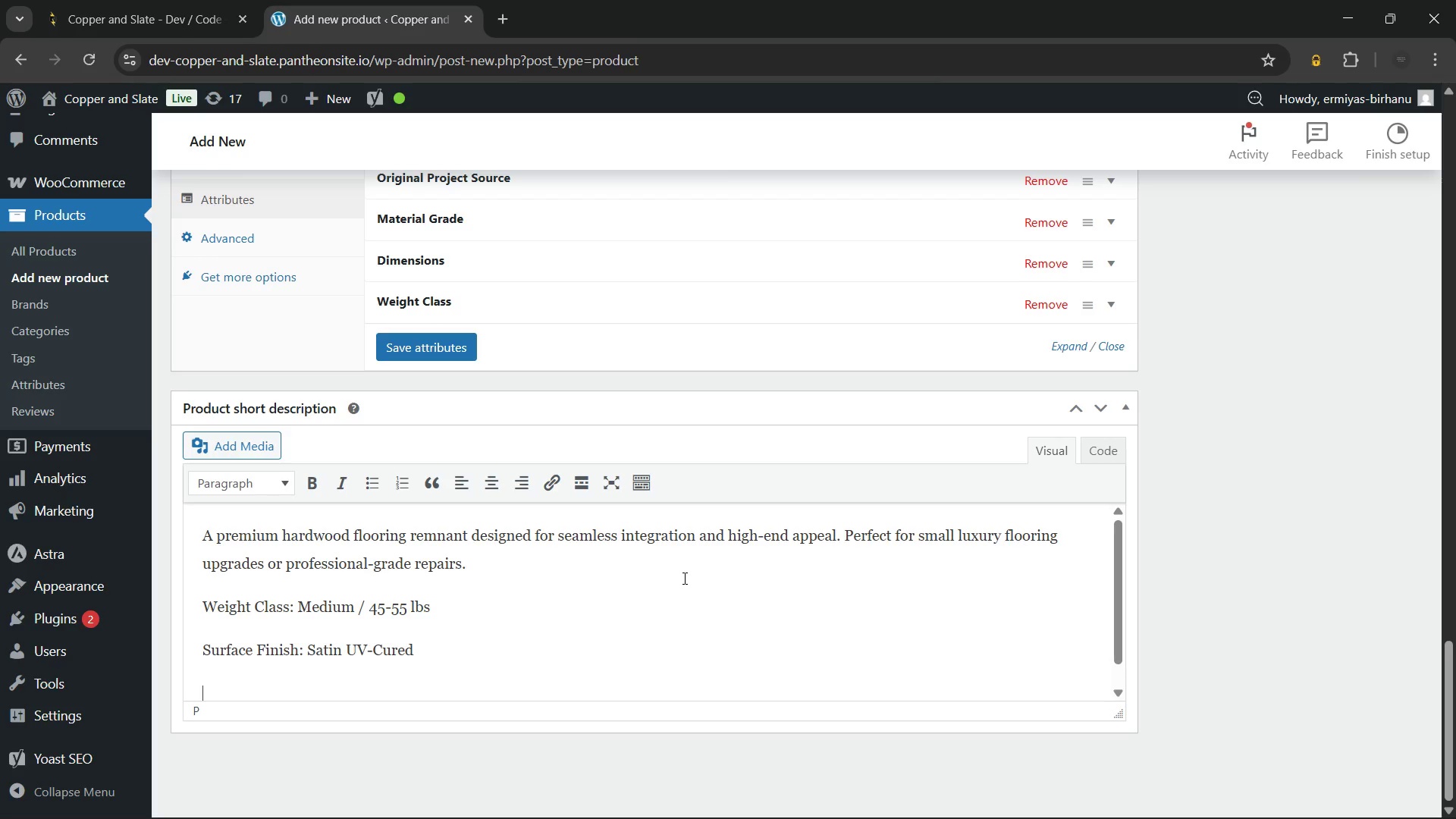 
type(Original Project s)
key(Backspace)
type(Source: The he)
key(Backspace)
key(Backspace)
type(Heights Penthouse)
 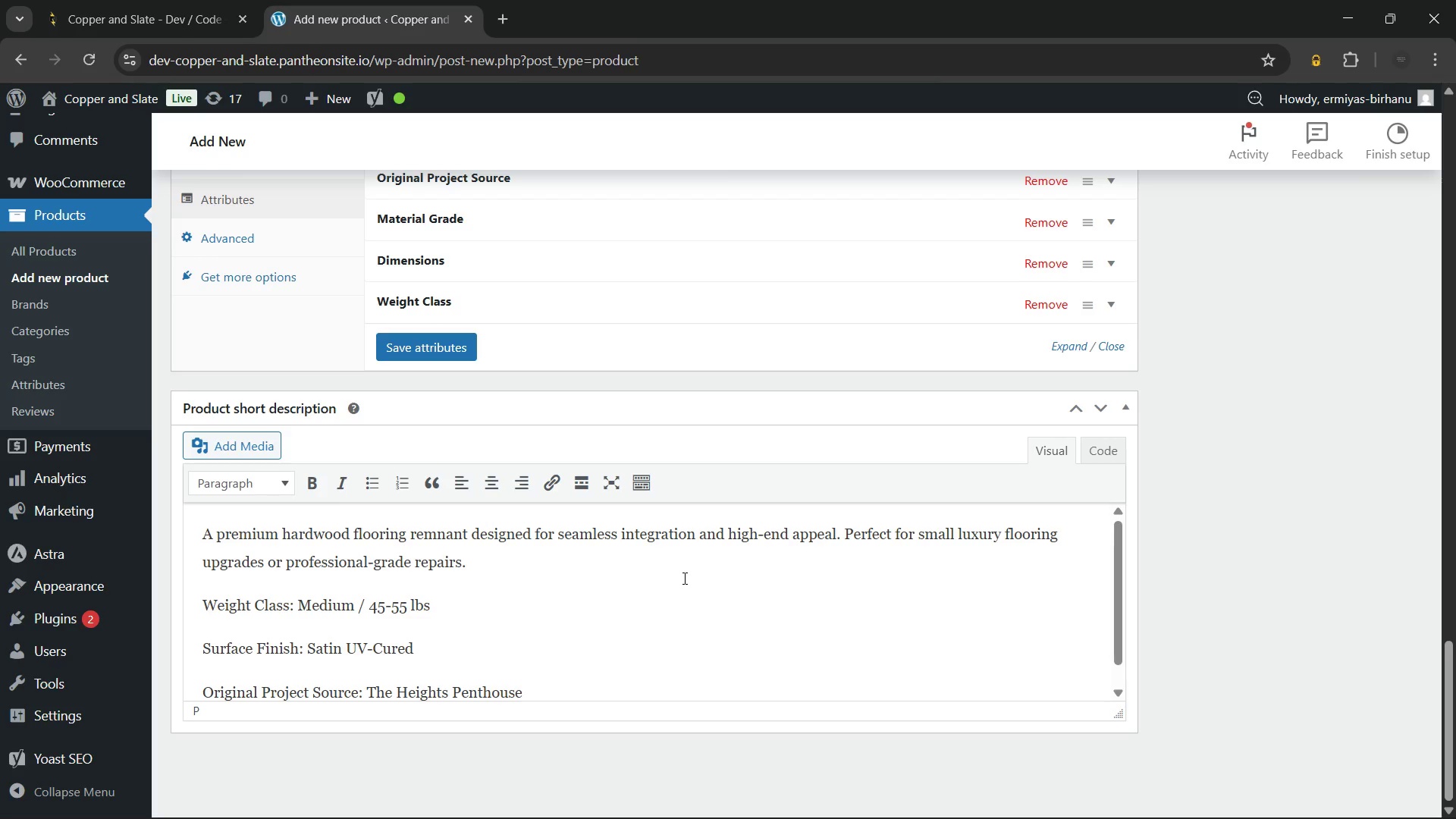 
left_click_drag(start_coordinate=[528, 692], to_coordinate=[197, 605])
 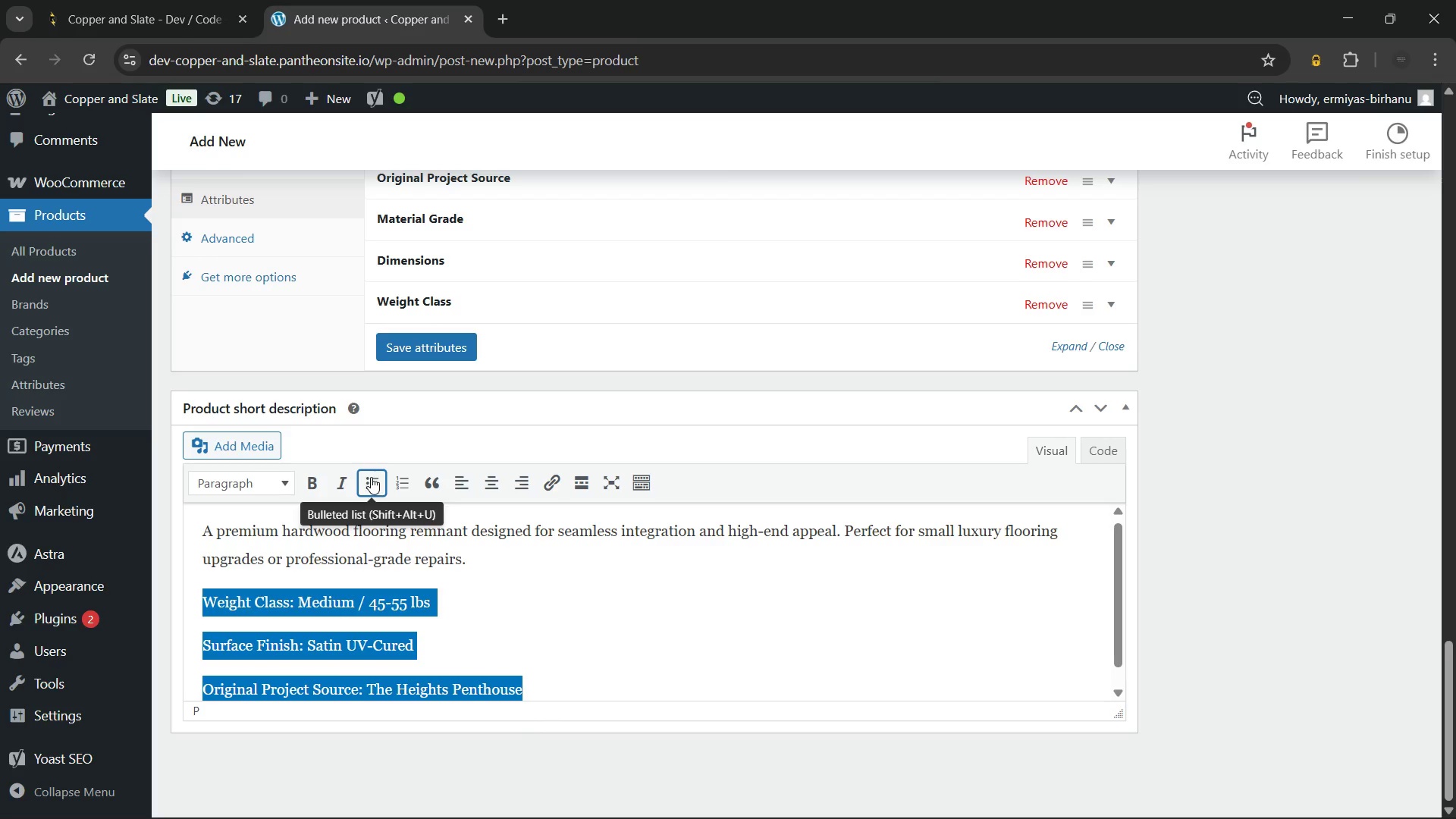 
left_click([371, 477])
 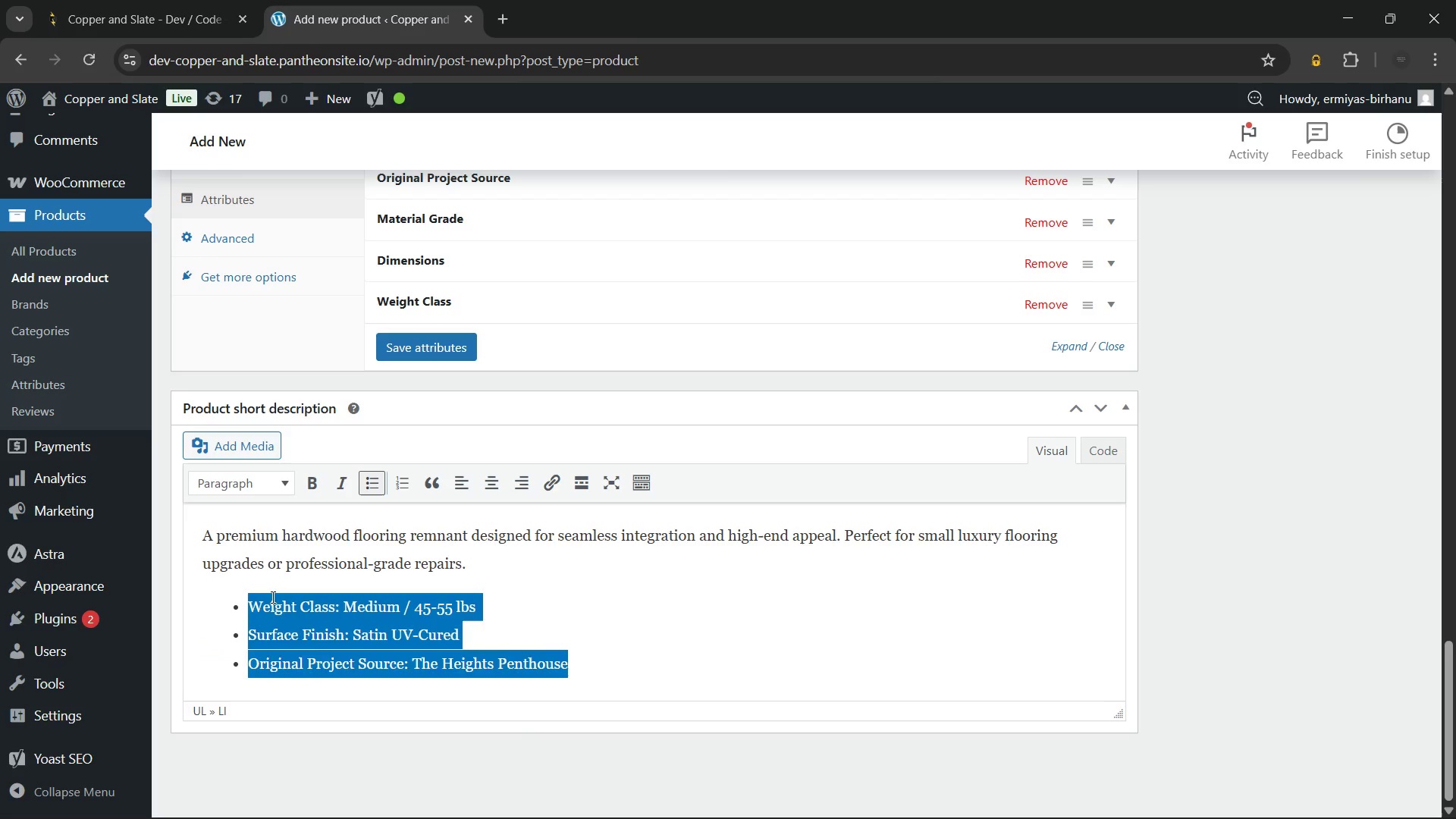 
left_click([271, 597])
 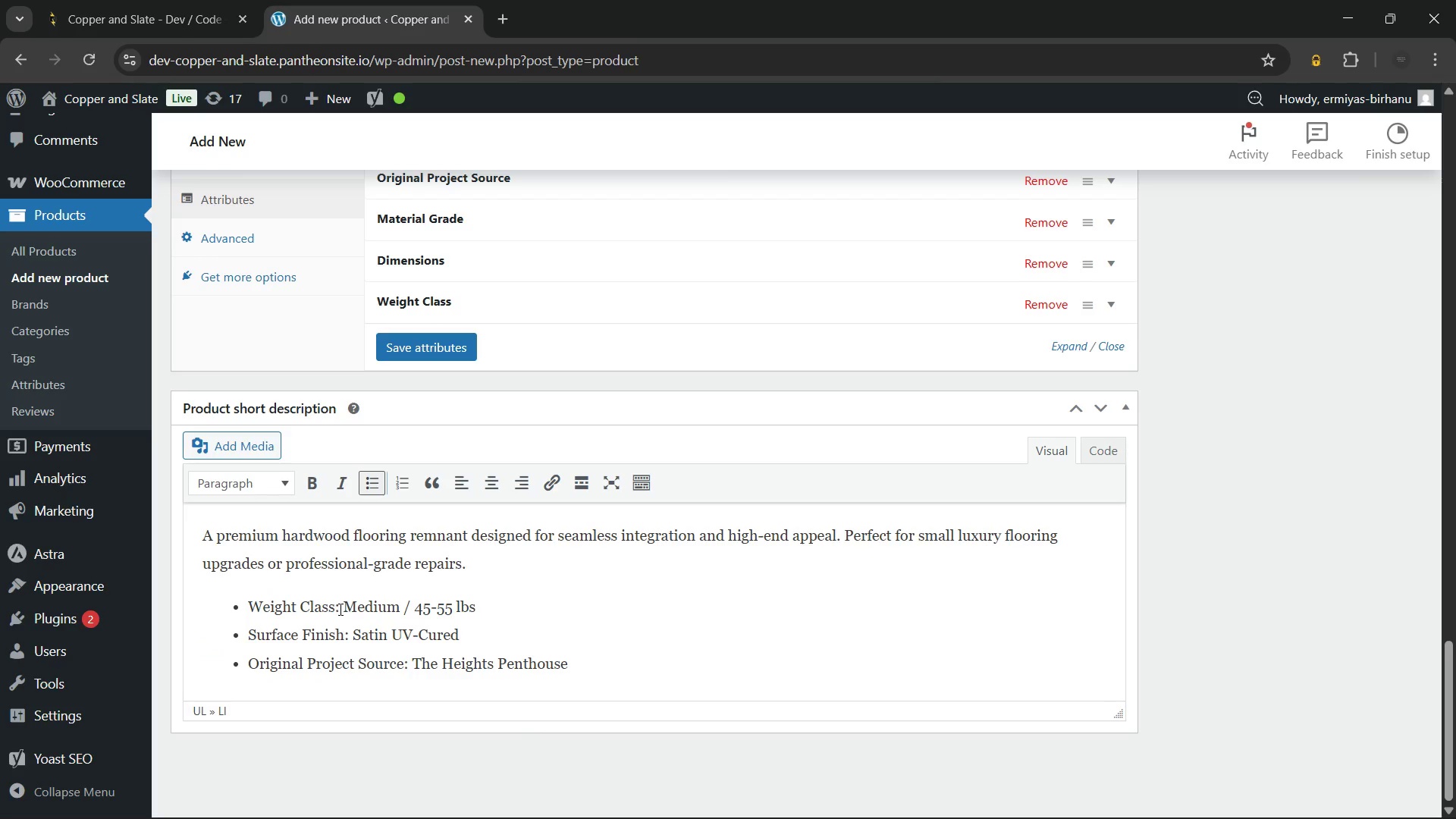 
left_click_drag(start_coordinate=[339, 609], to_coordinate=[240, 607])
 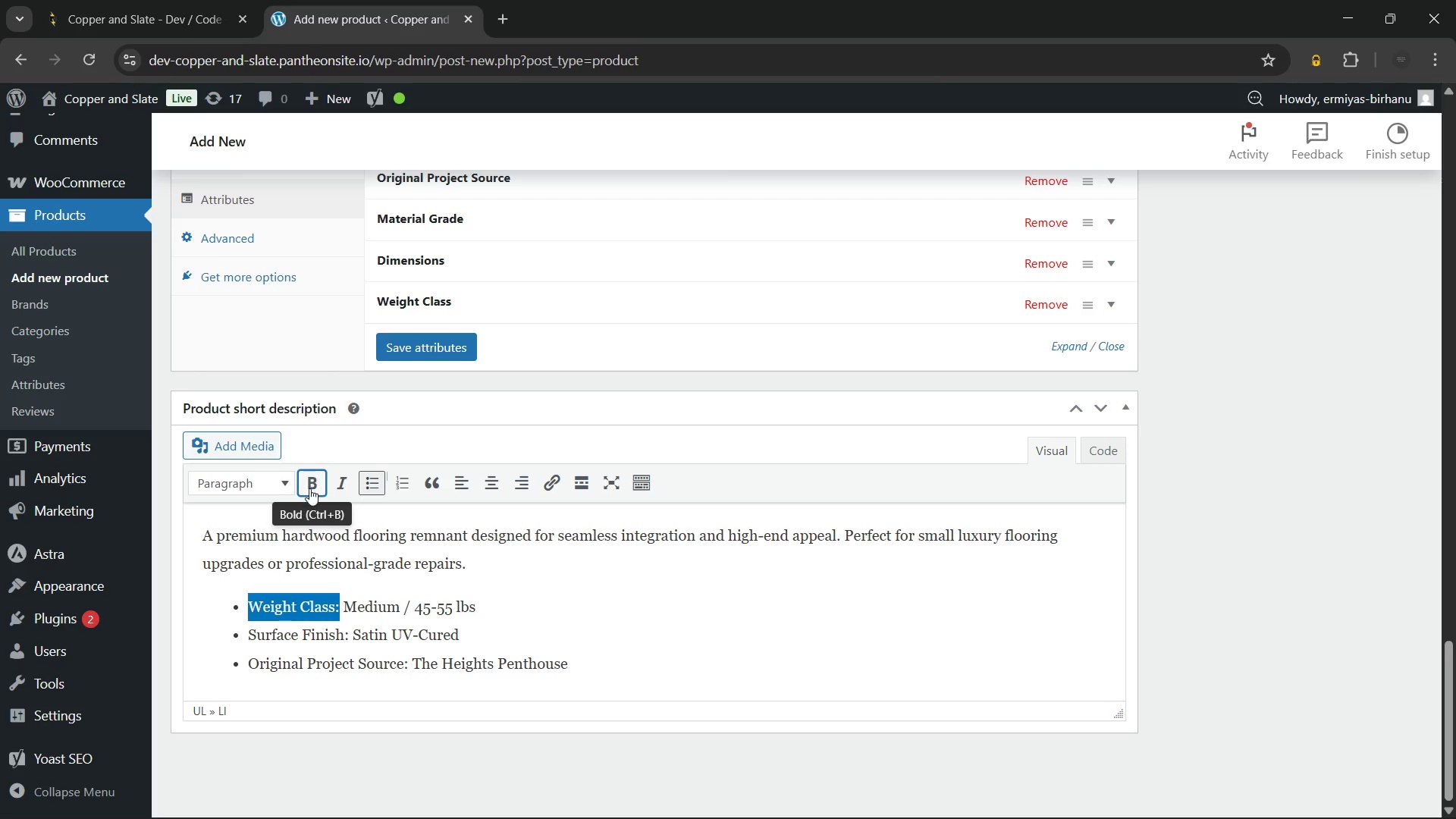 
left_click([308, 489])
 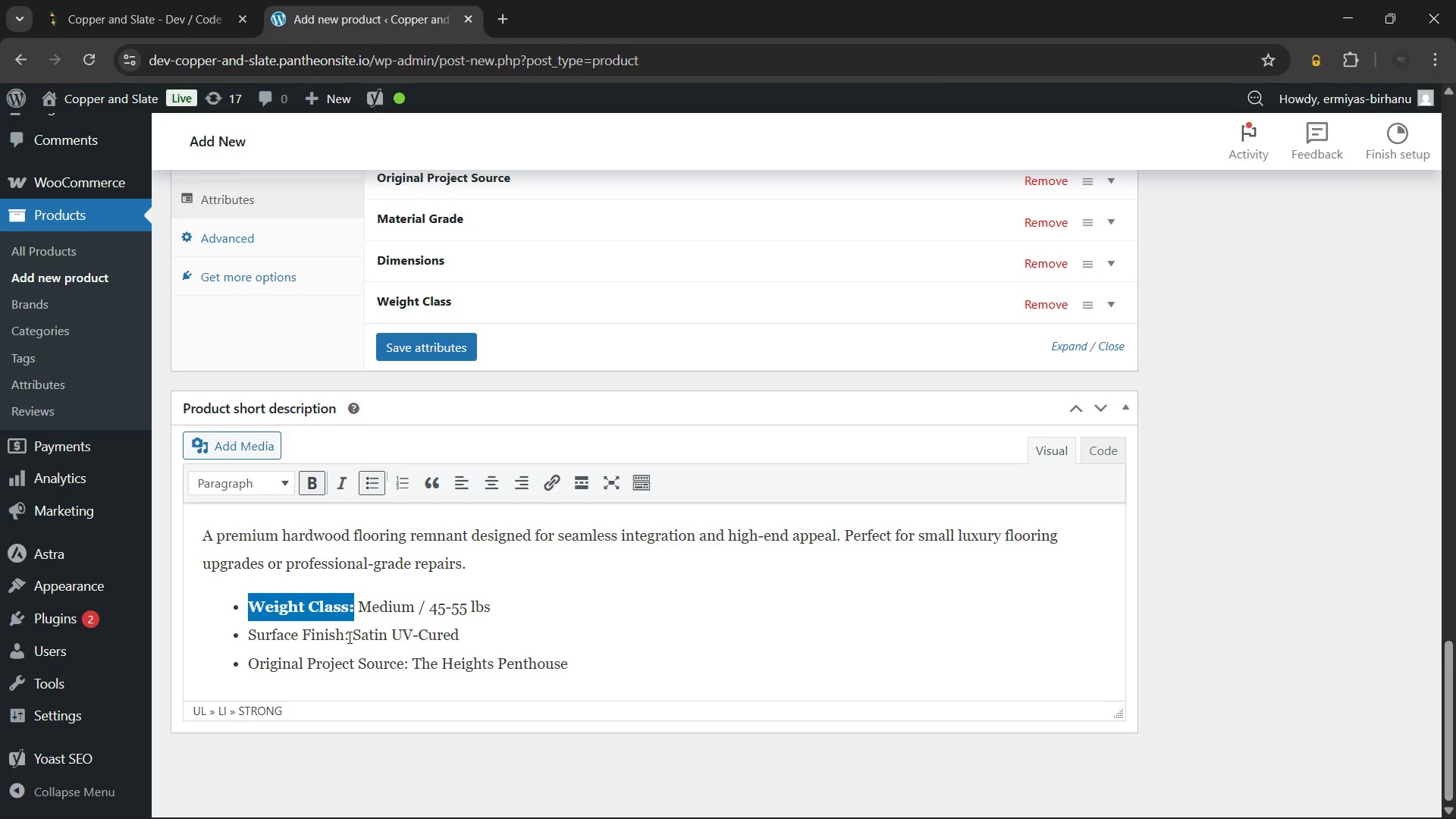 
left_click_drag(start_coordinate=[348, 637], to_coordinate=[247, 632])
 